 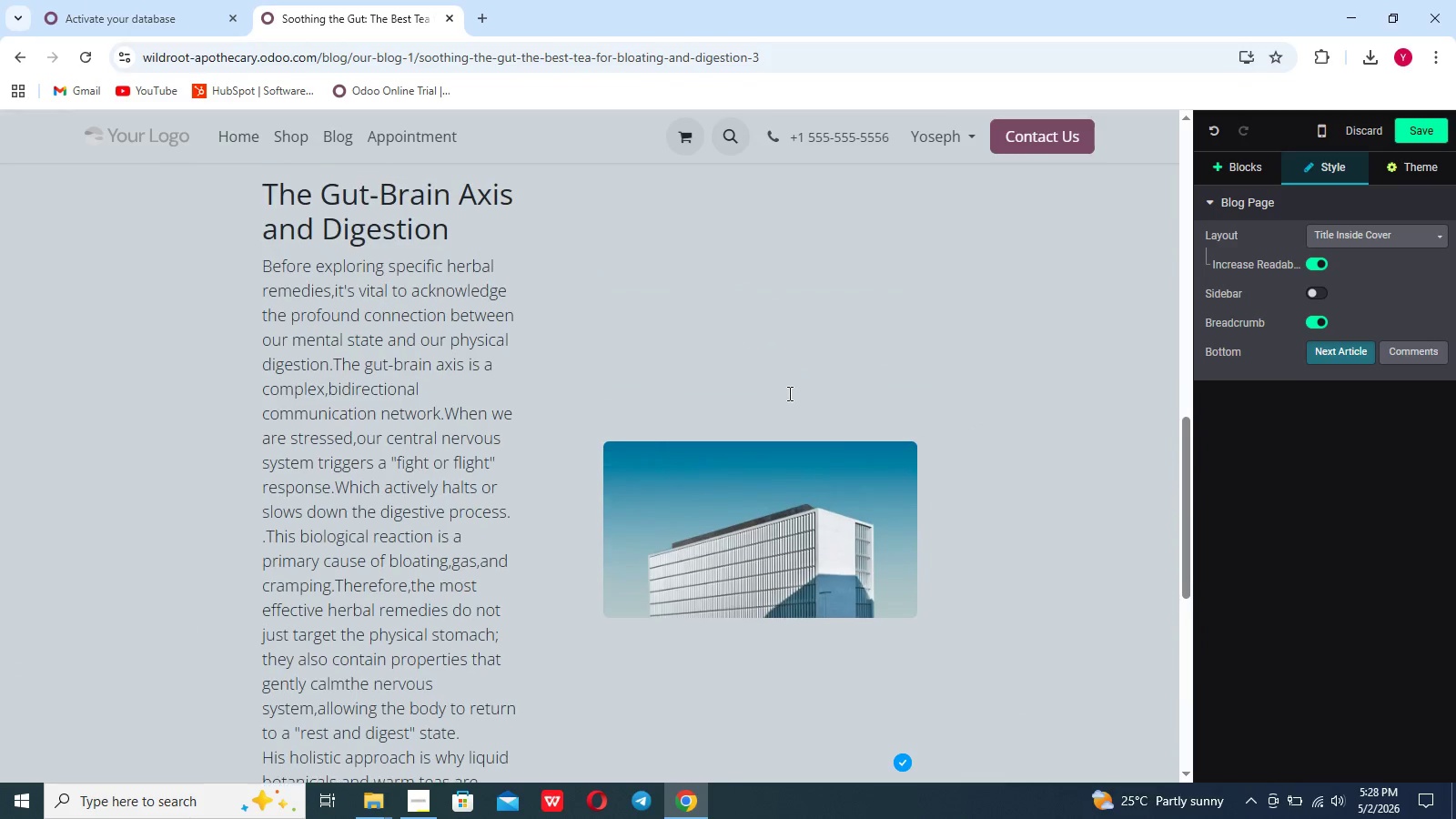 
double_click([773, 493])
 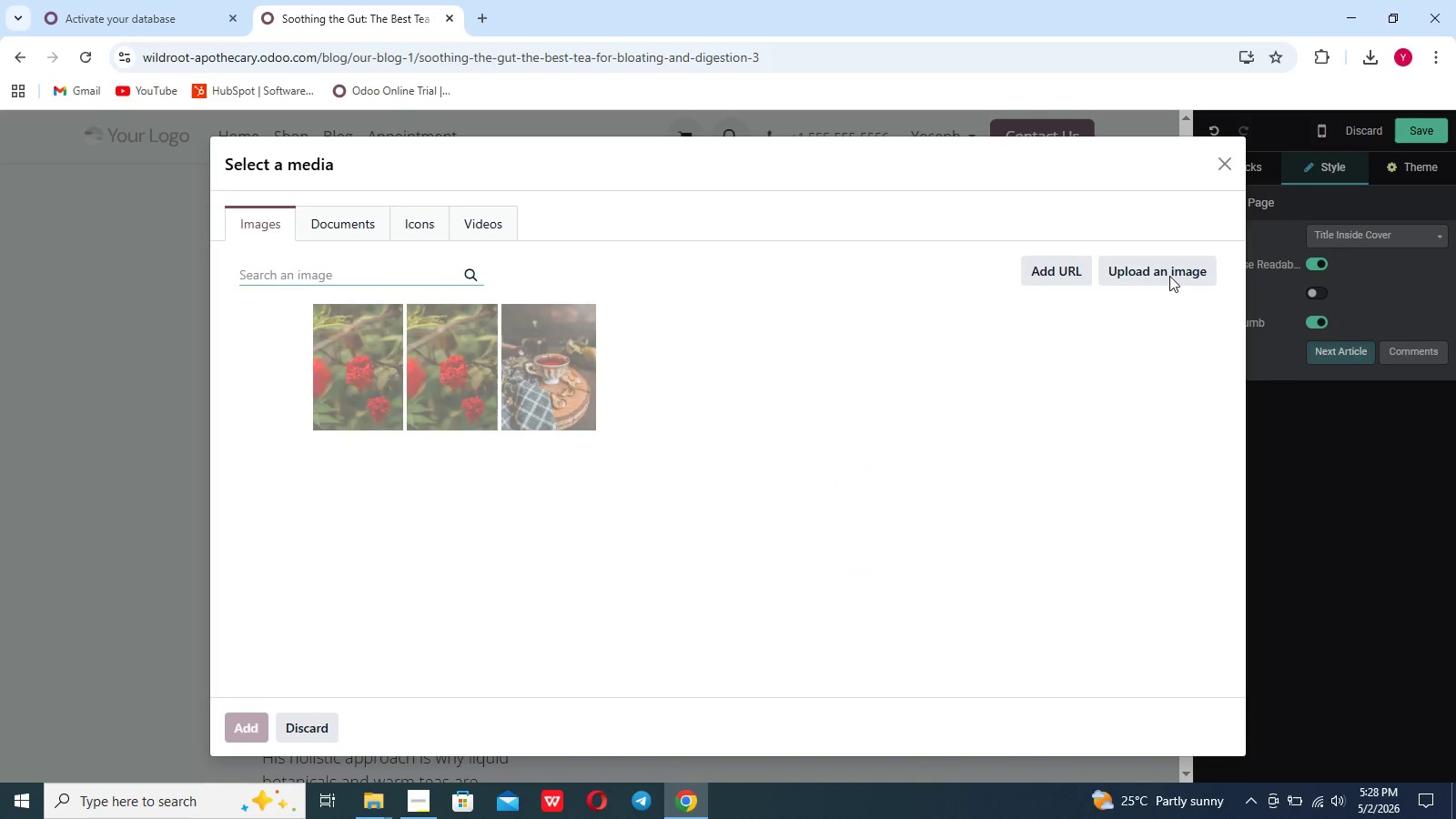 
left_click([1165, 275])
 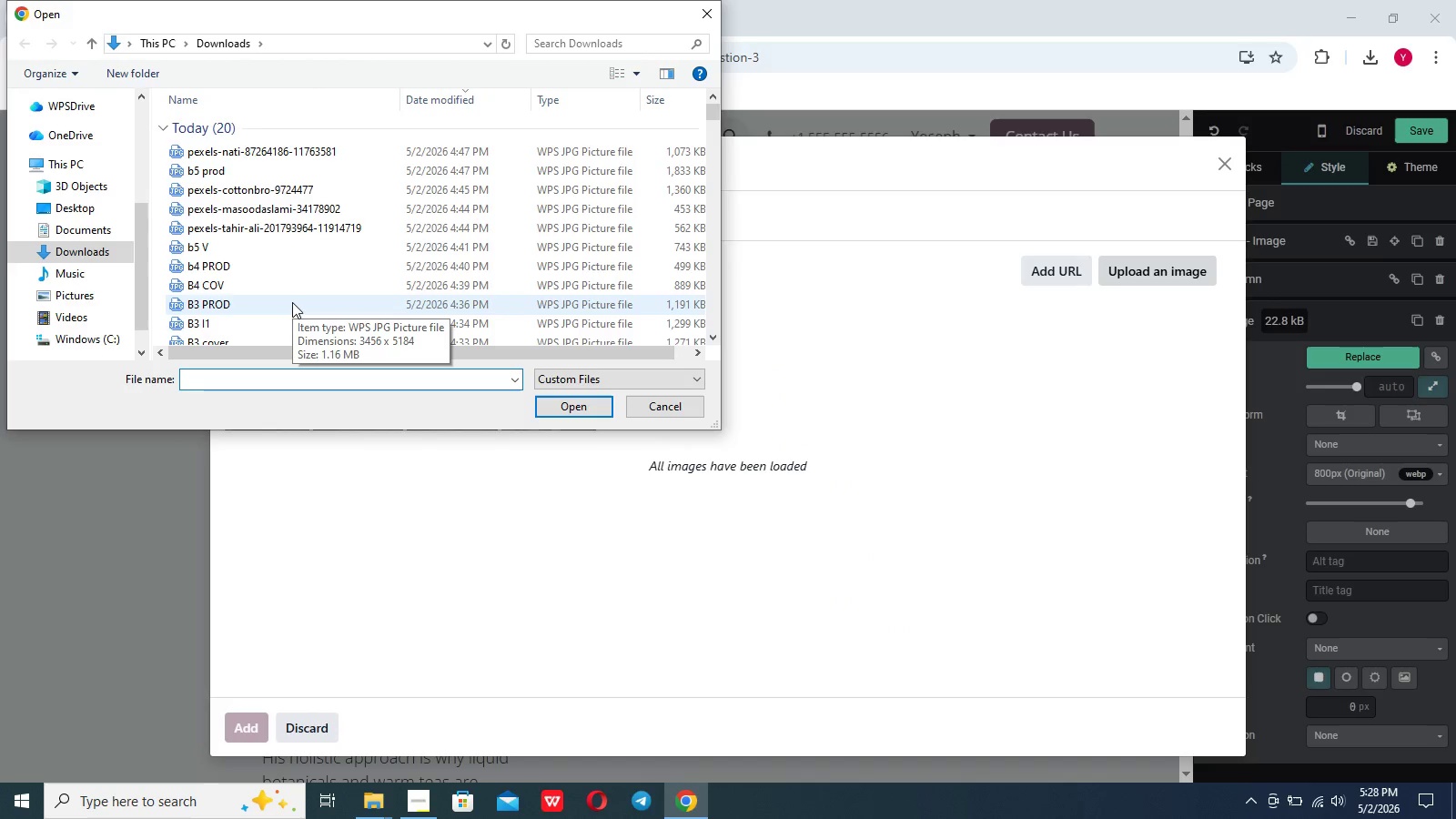 
wait(7.31)
 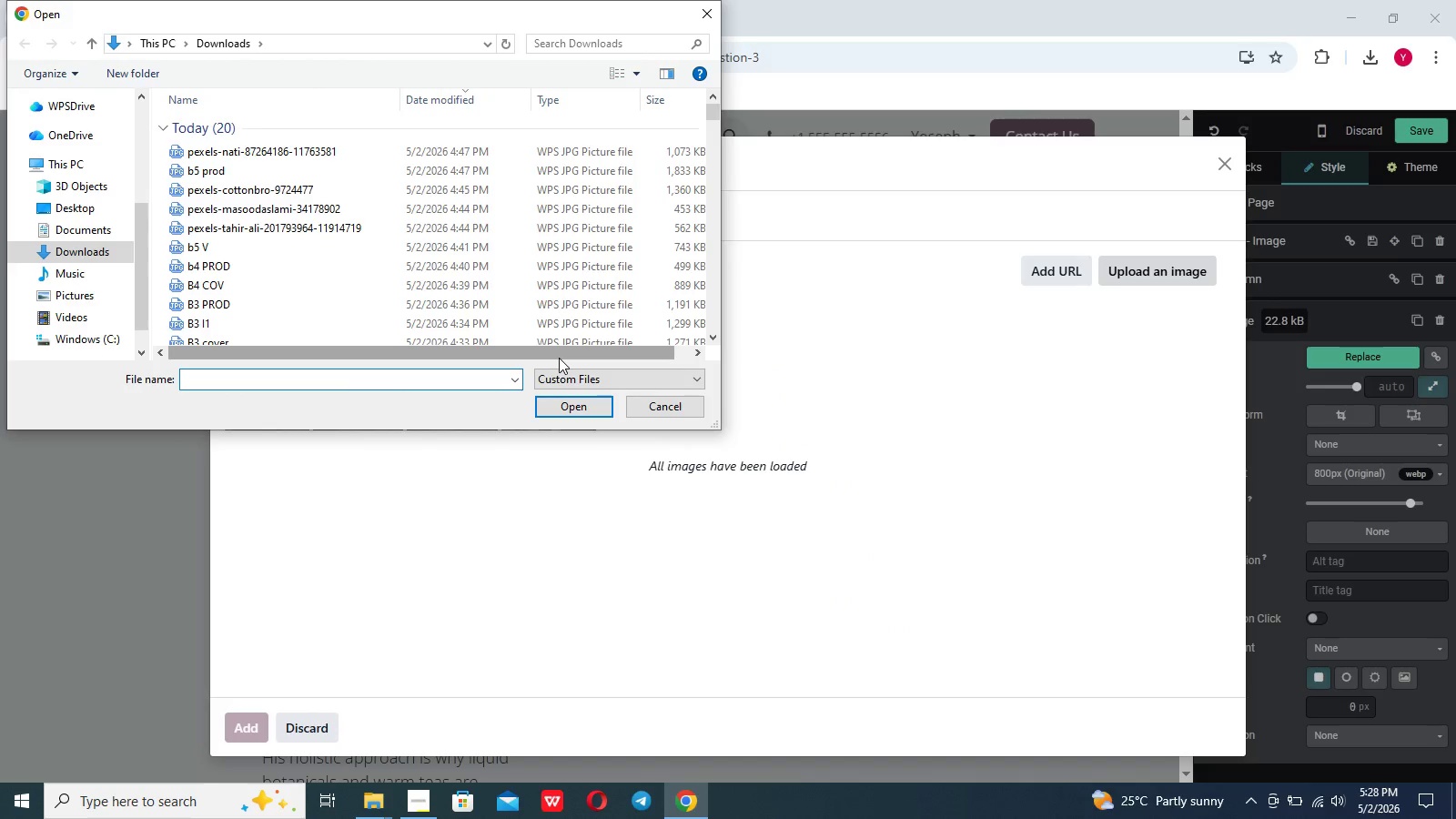 
left_click([282, 322])
 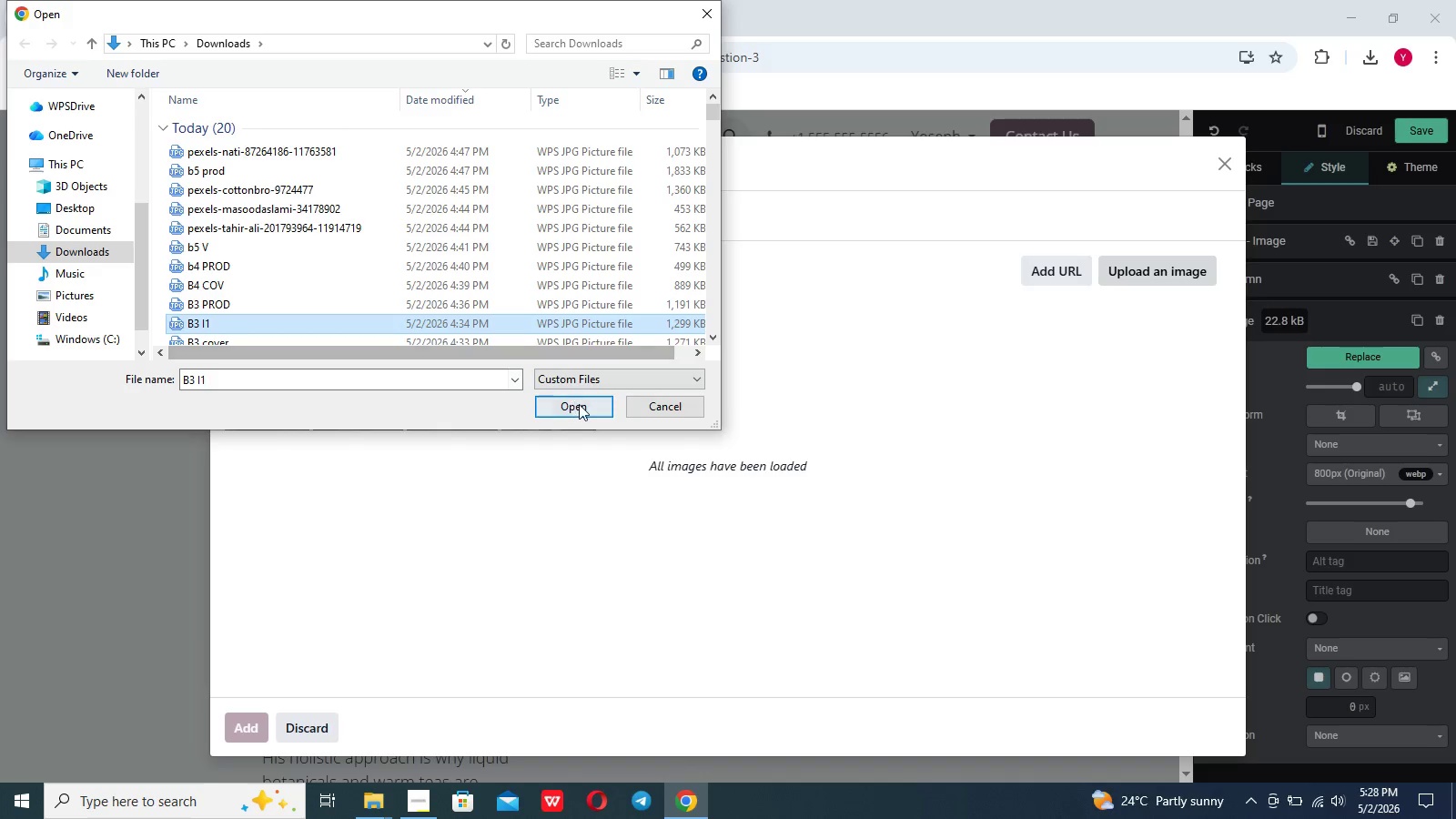 
left_click([580, 405])
 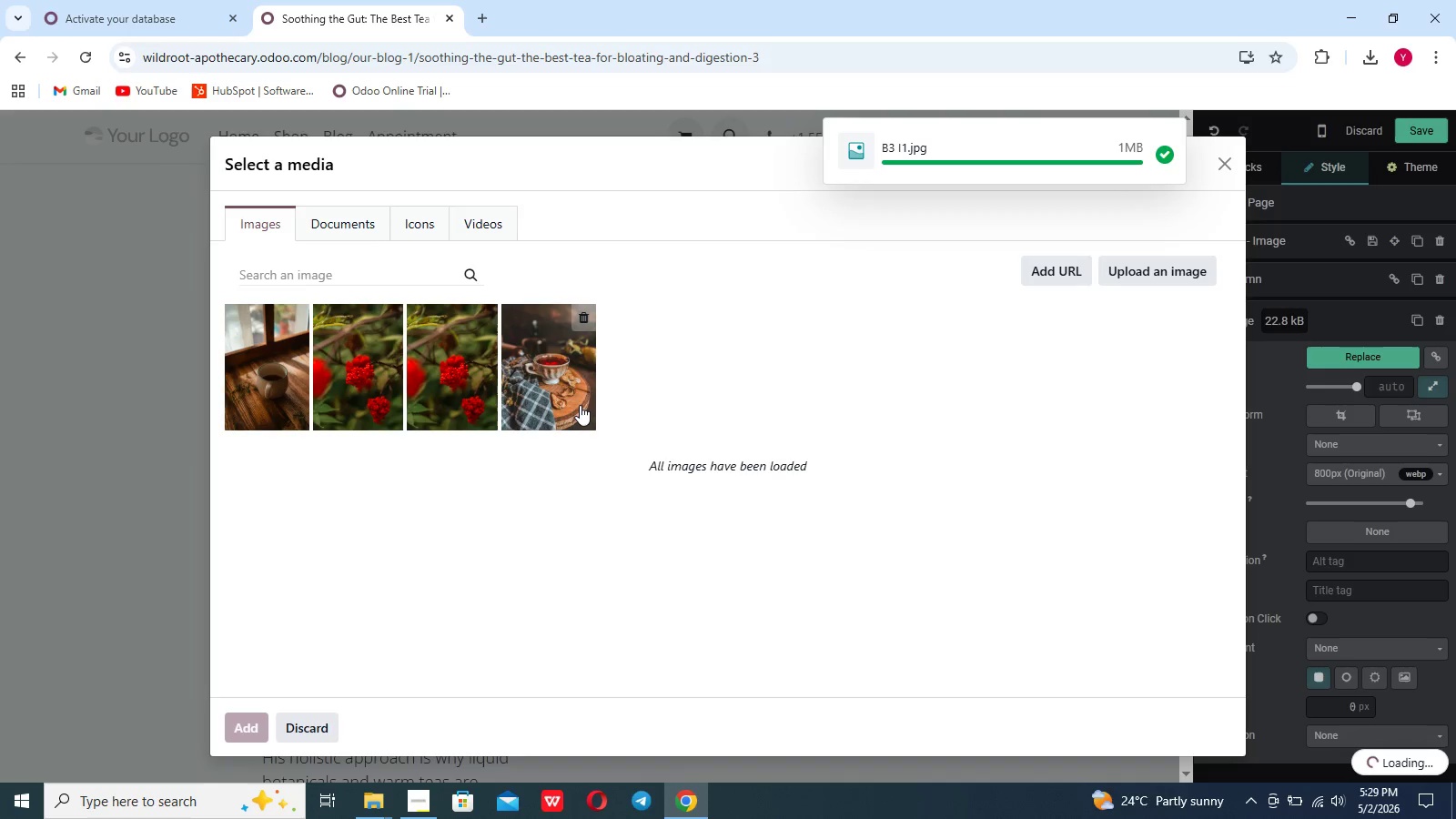 
wait(27.17)
 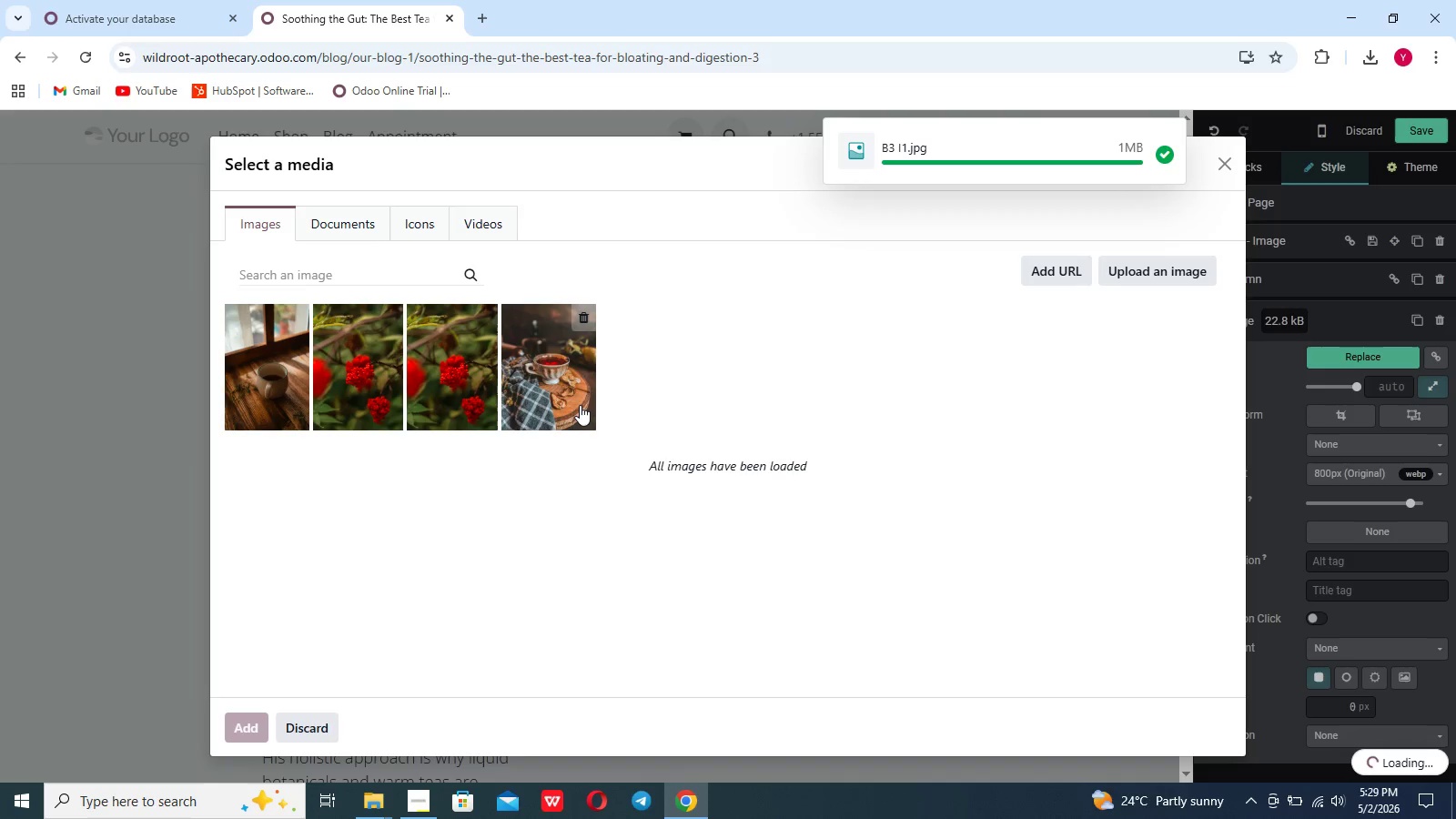 
left_click([1107, 482])
 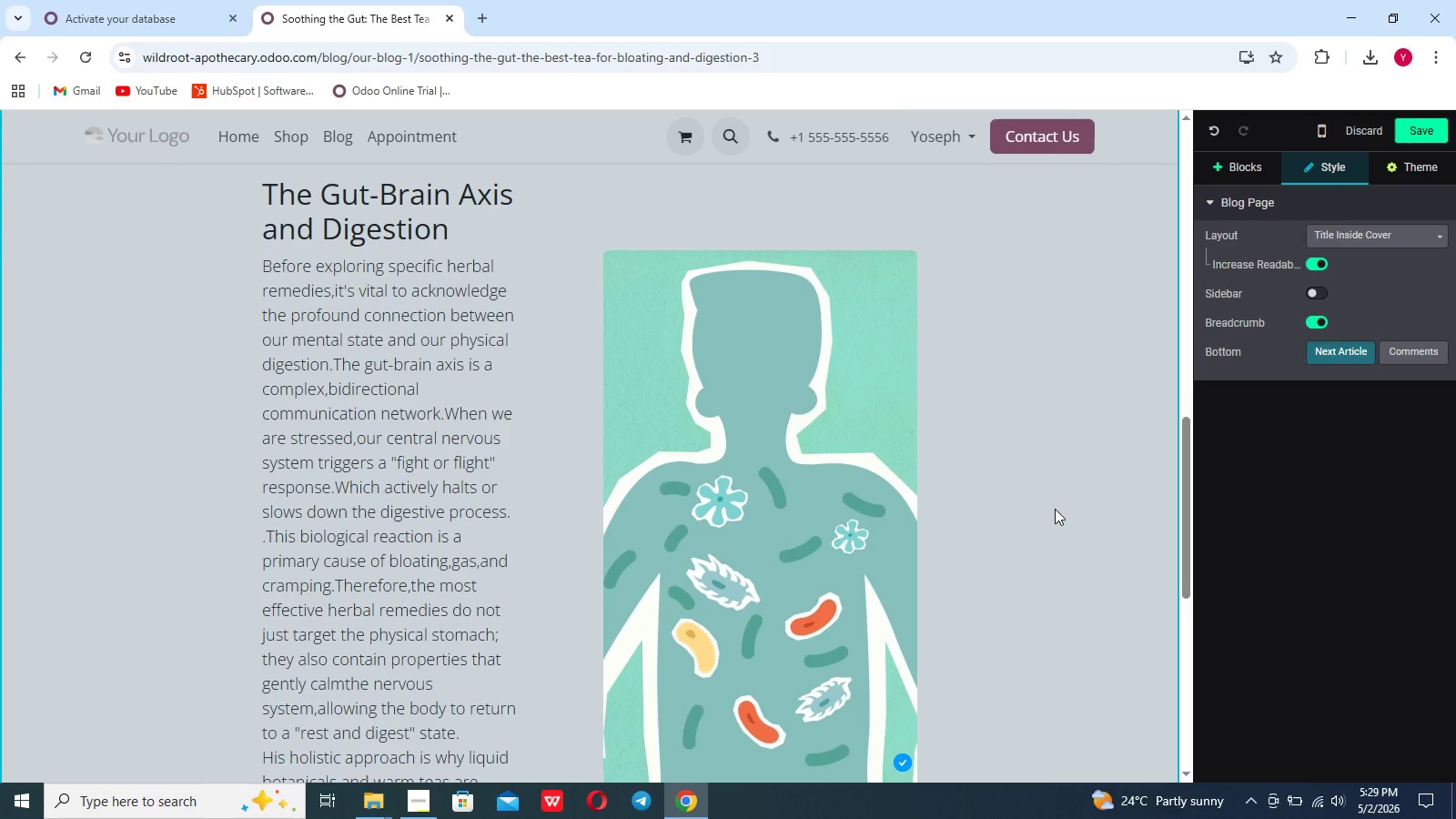 
scroll: coordinate [1055, 509], scroll_direction: down, amount: 9.0
 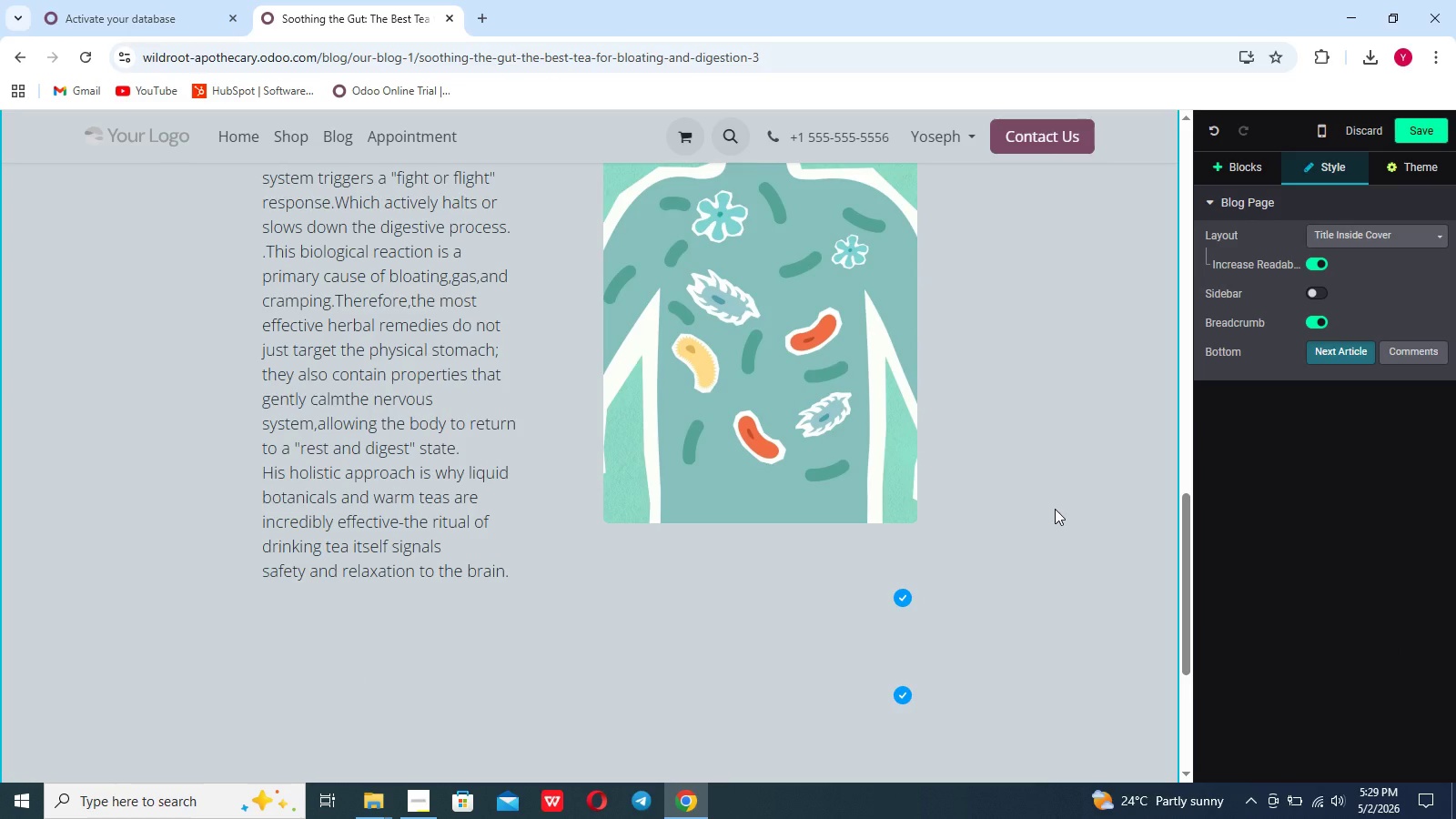 
wait(6.09)
 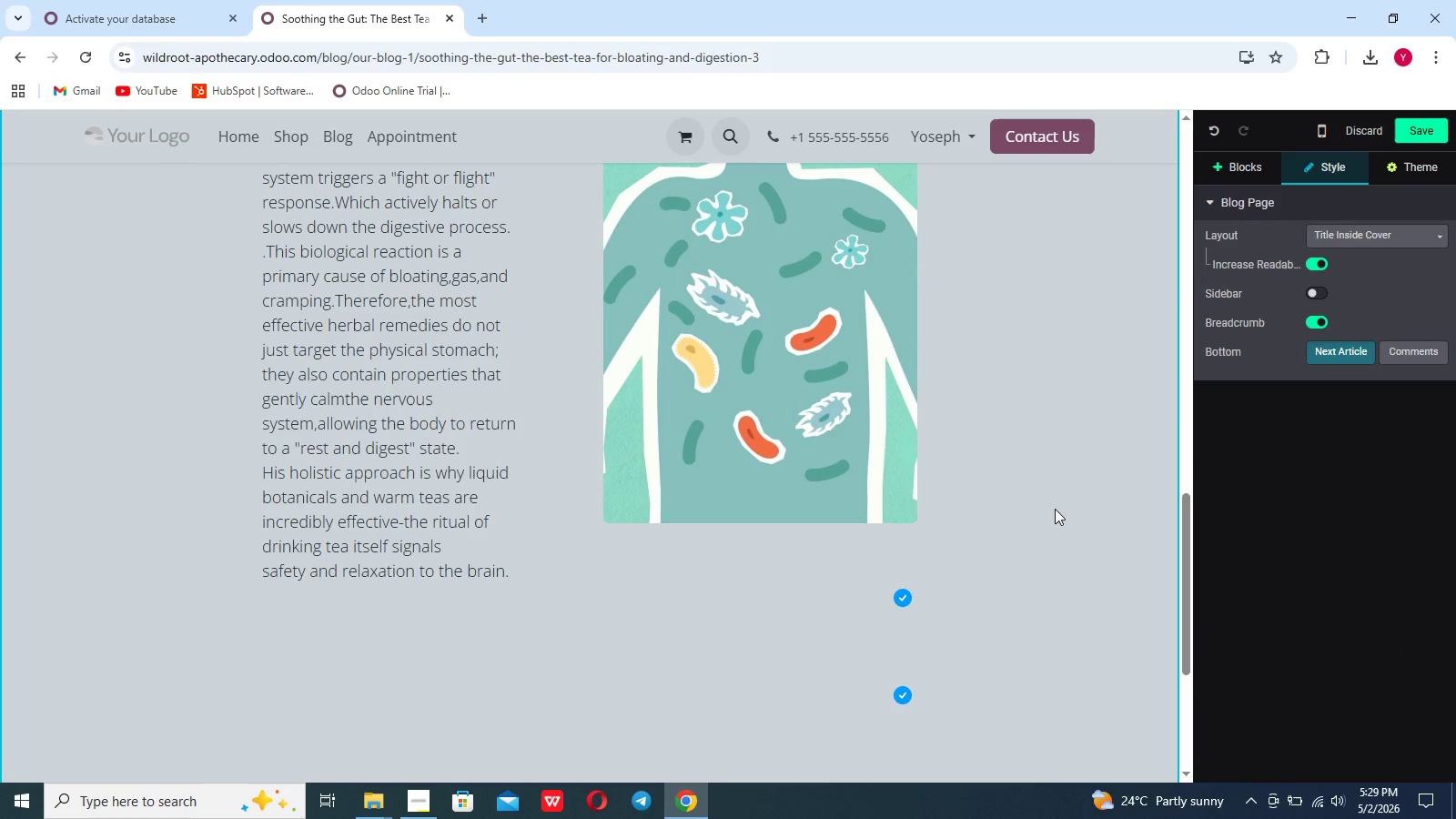 
left_click([1253, 167])
 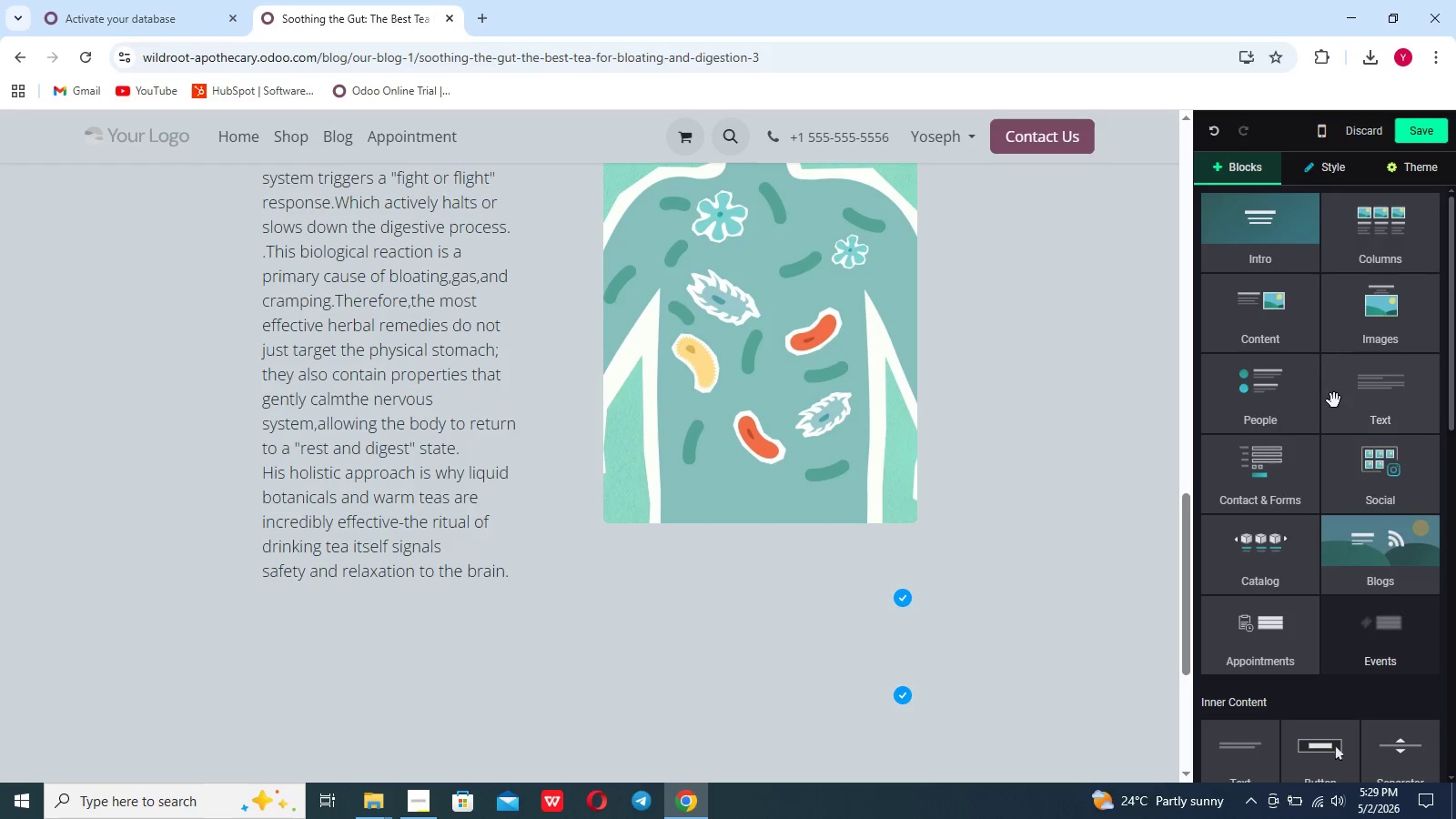 
left_click([1373, 405])
 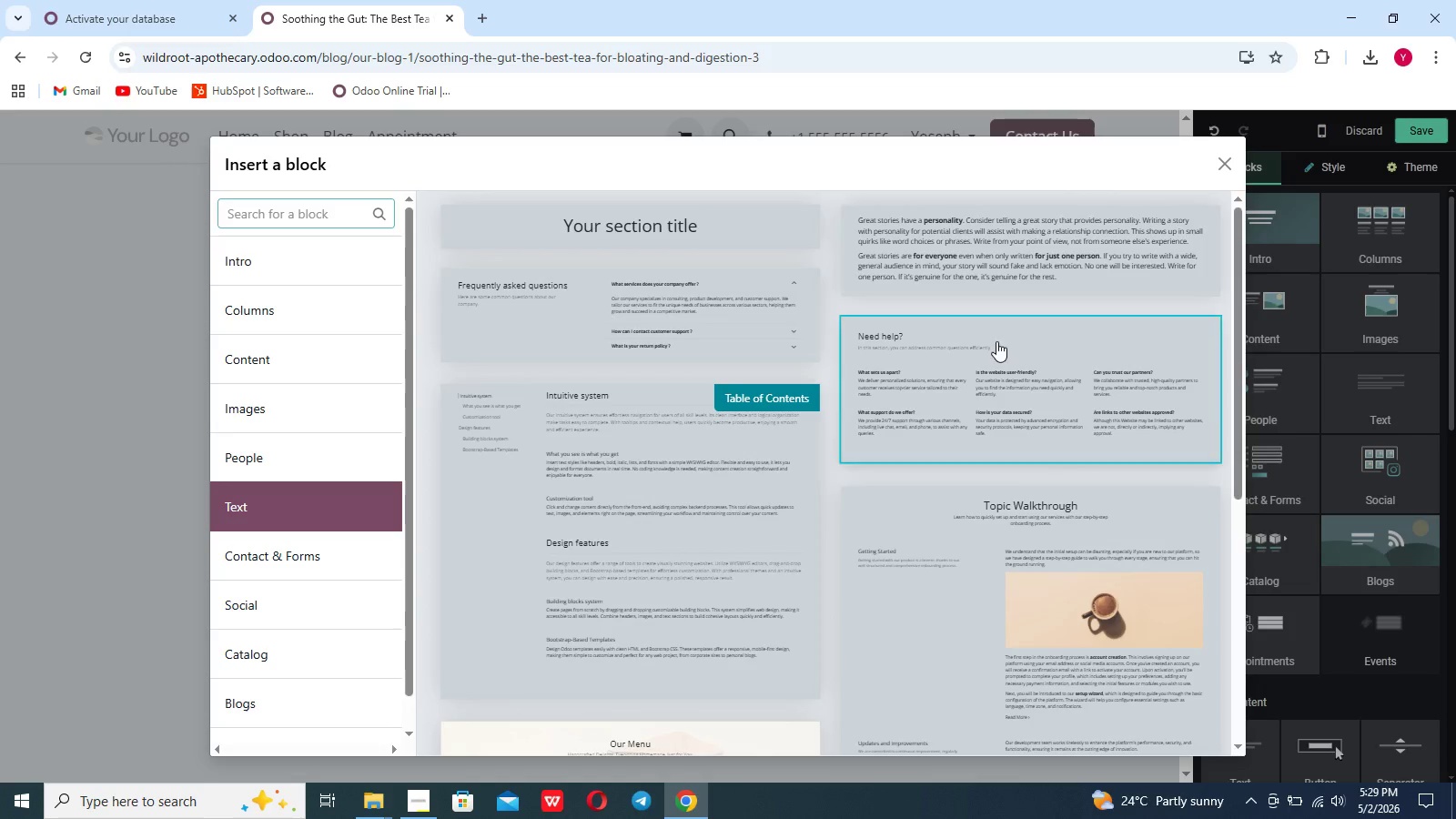 
left_click([1016, 271])
 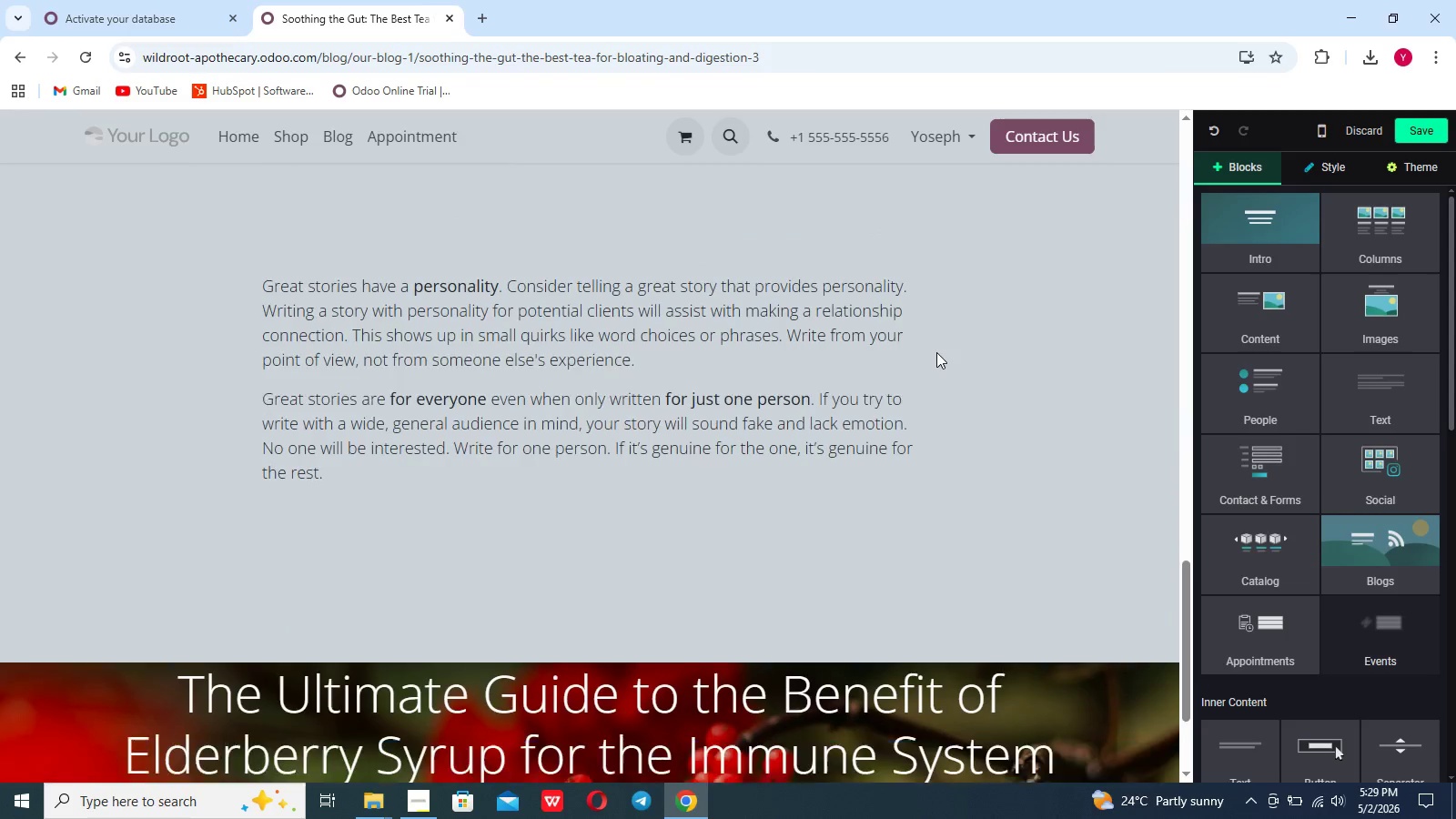 
scroll: coordinate [936, 352], scroll_direction: up, amount: 12.0
 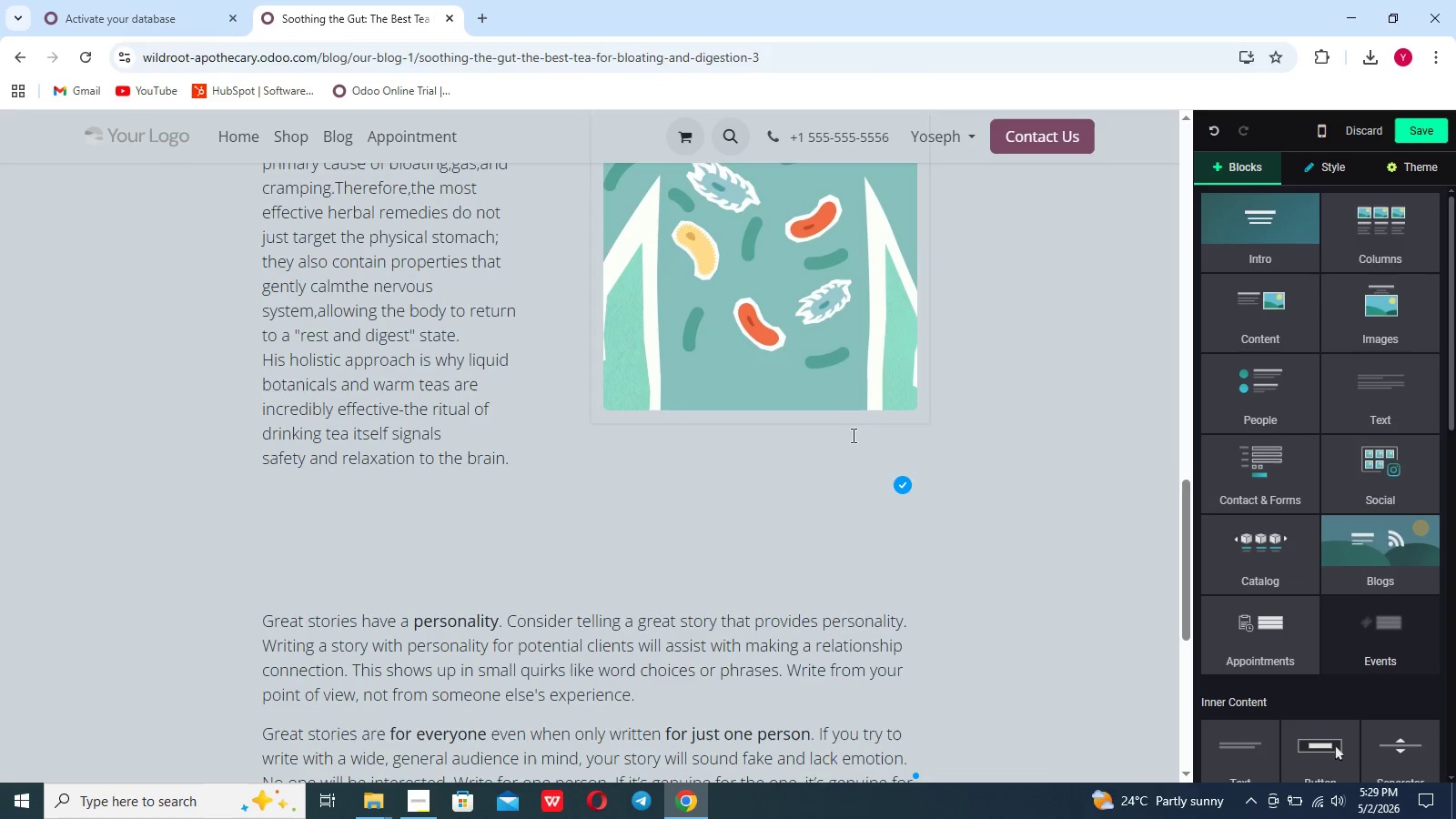 
scroll: coordinate [852, 435], scroll_direction: down, amount: 6.0
 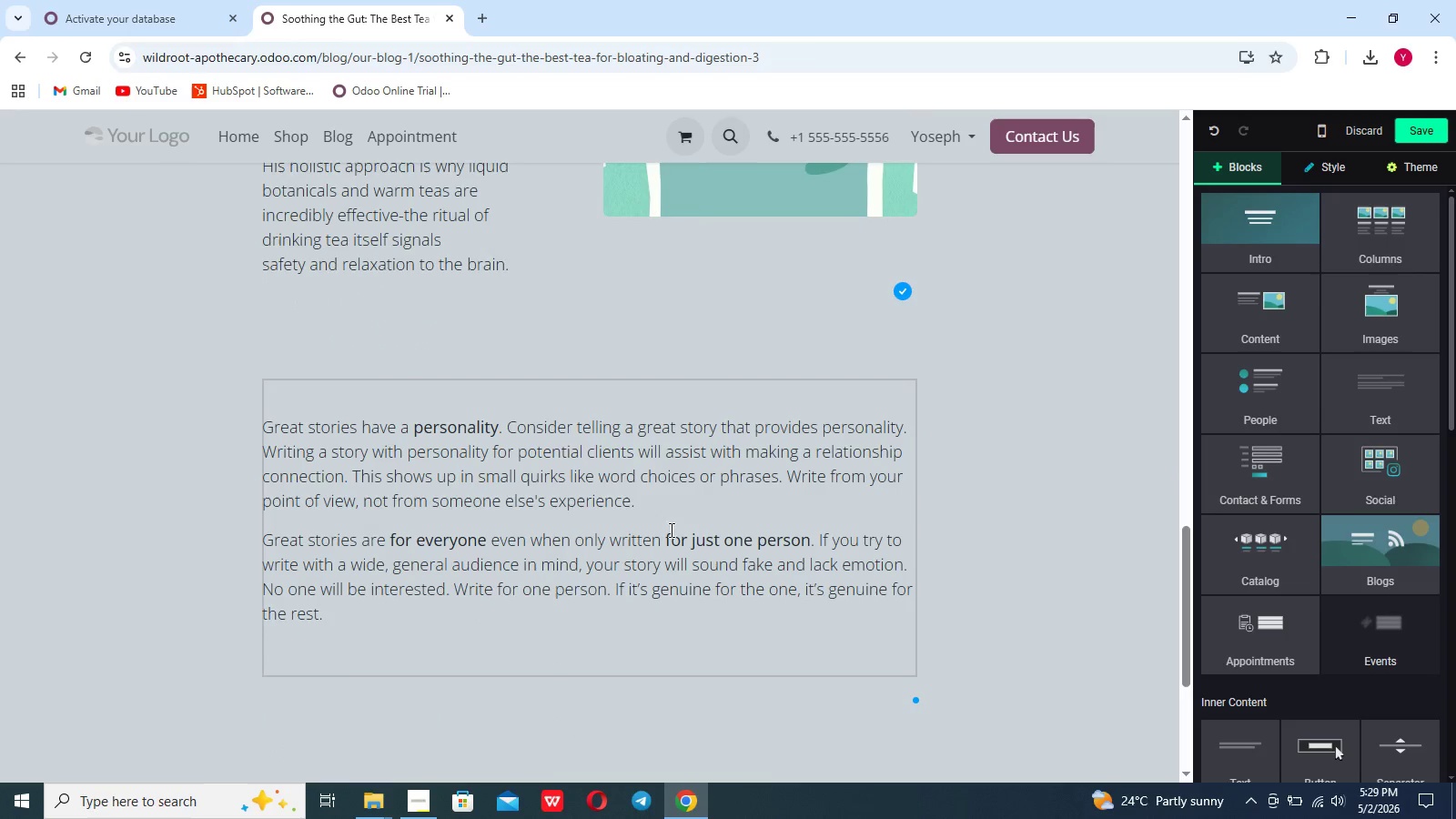 
left_click([559, 580])
 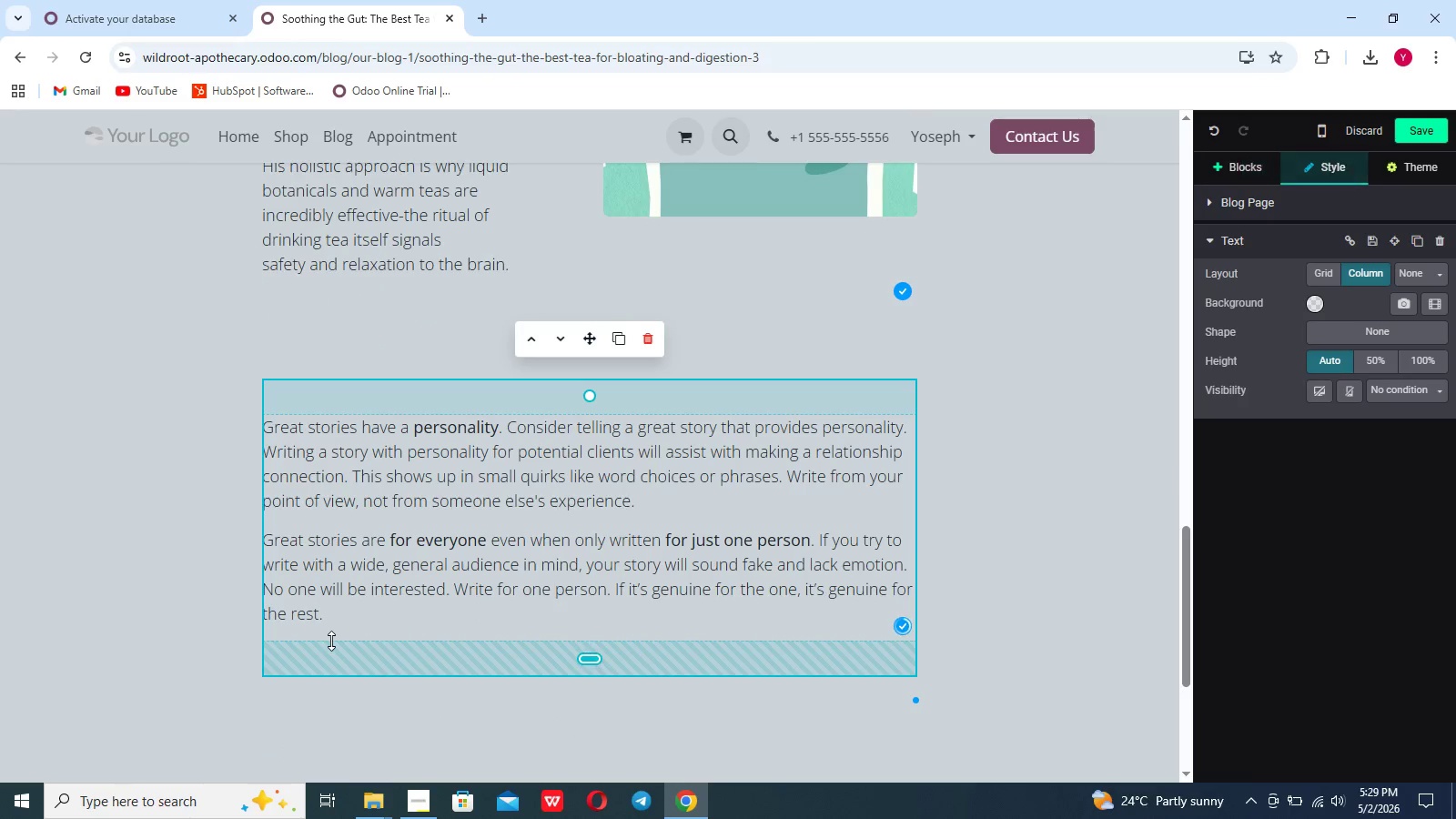 
left_click_drag(start_coordinate=[332, 631], to_coordinate=[268, 383])
 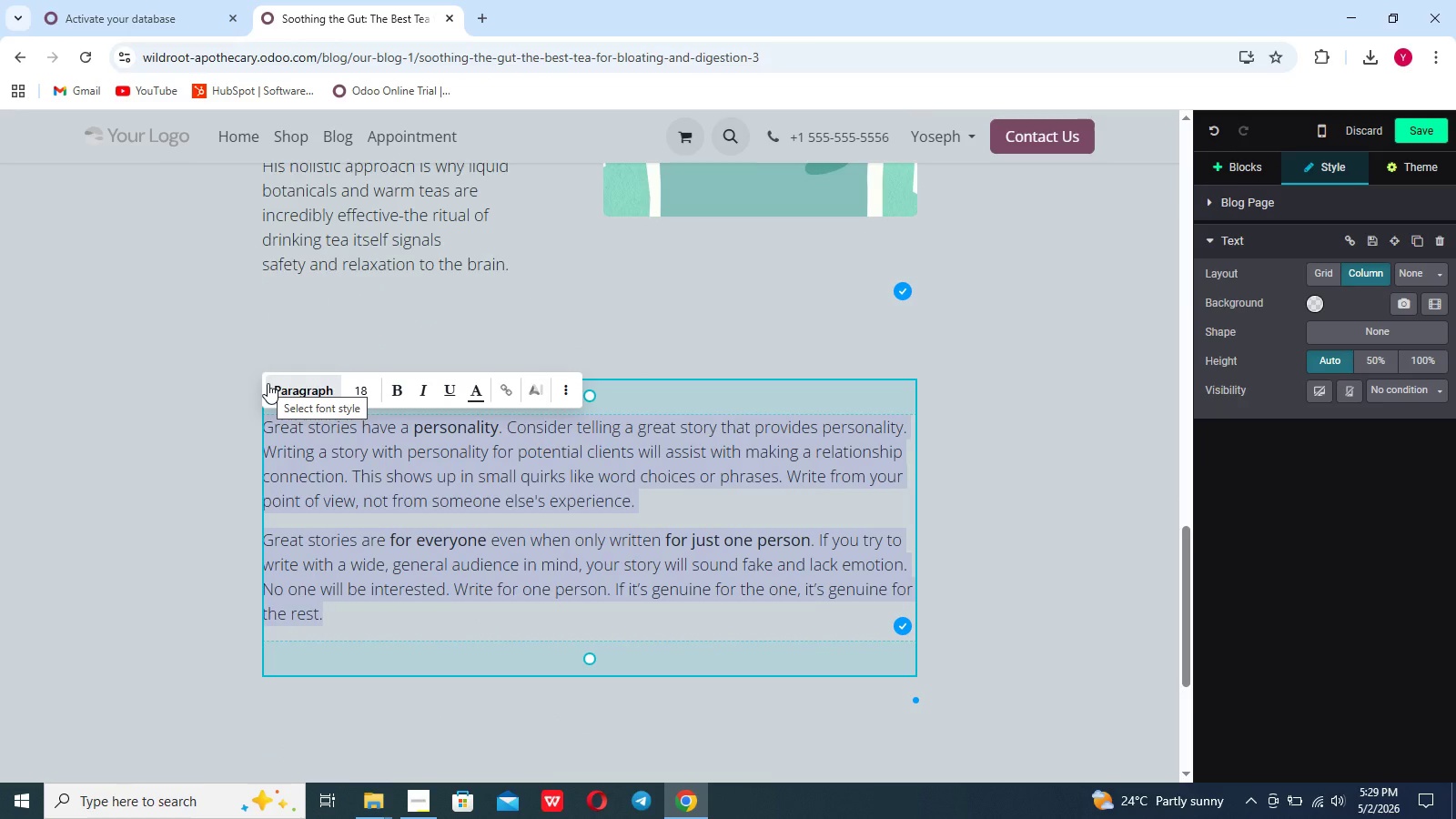 
key(Backspace)
 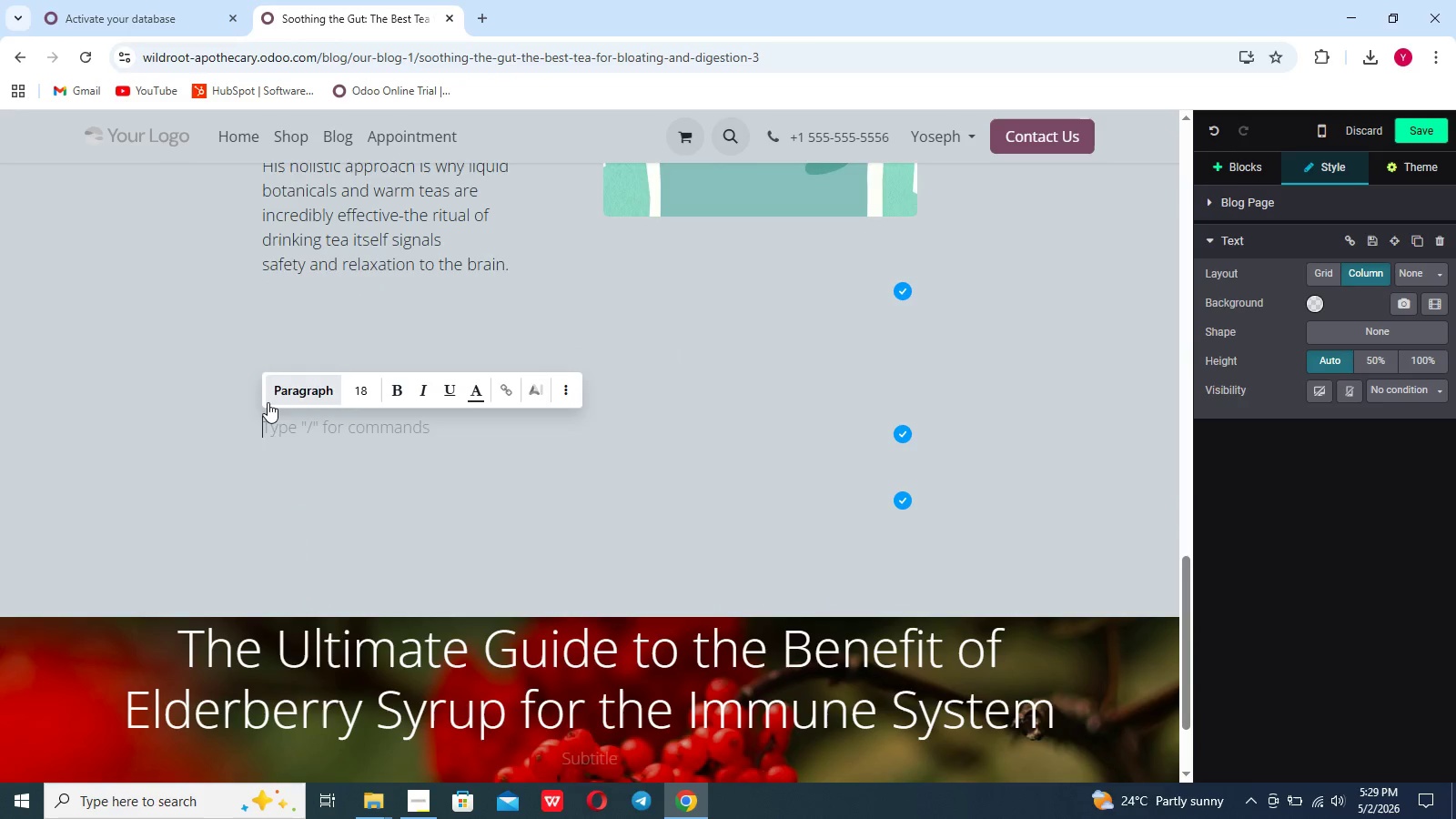 
type(Nature;)
key(Backspace)
type('s {)
key(Backspace)
type(Premium Die)
key(Backspace)
type(gestive Botanicals)
 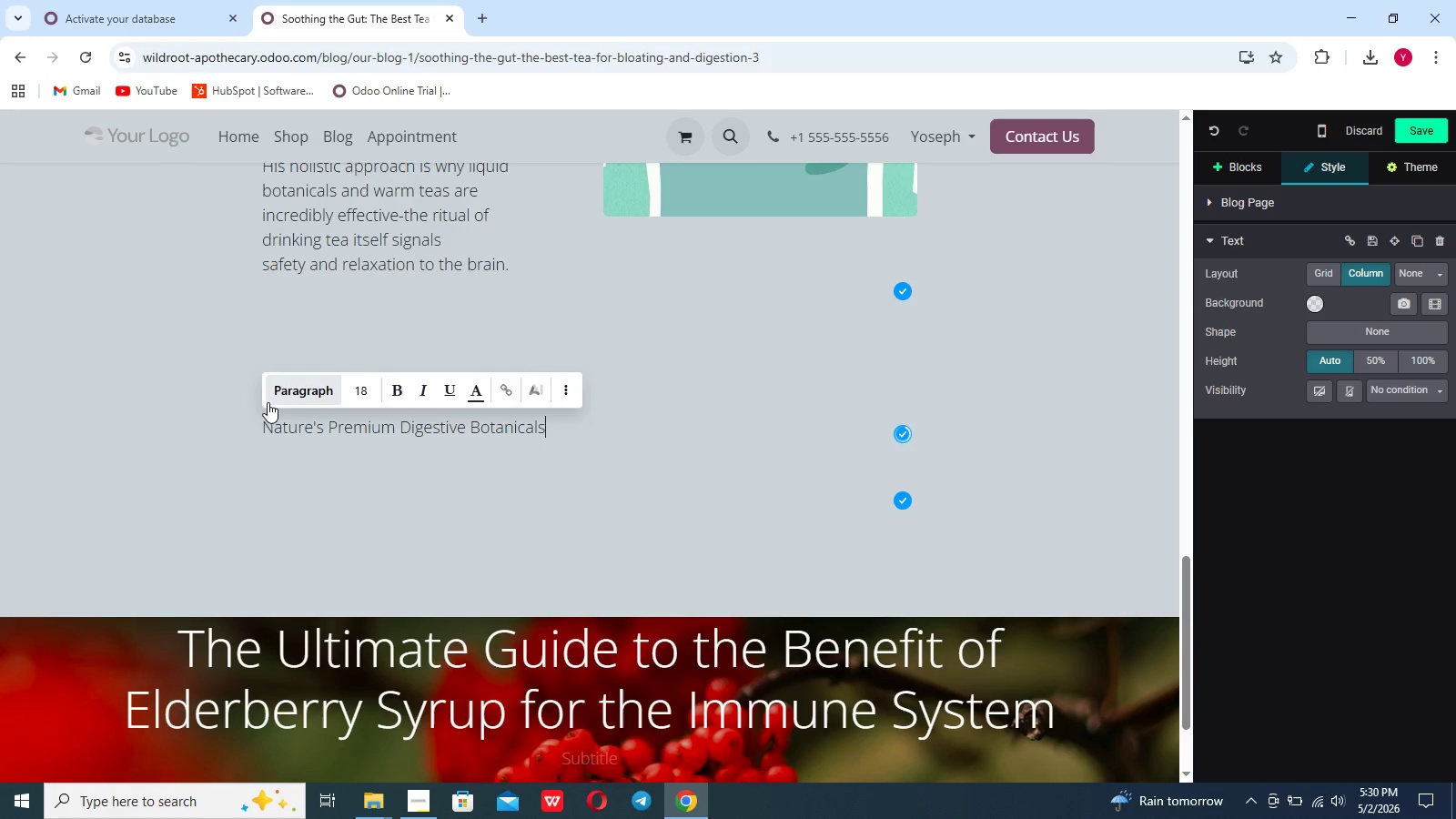 
left_click([268, 402])
 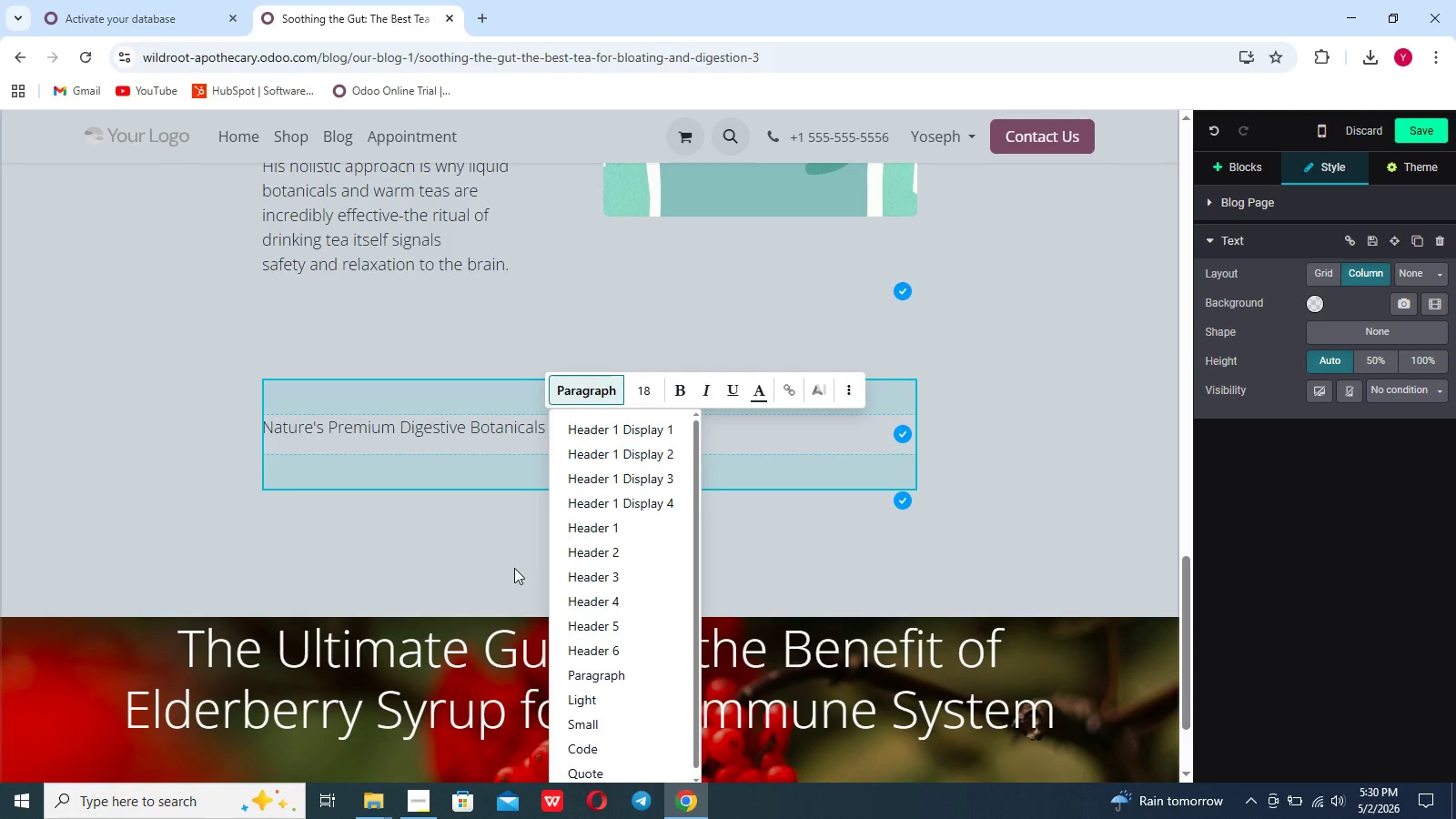 
left_click([586, 620])
 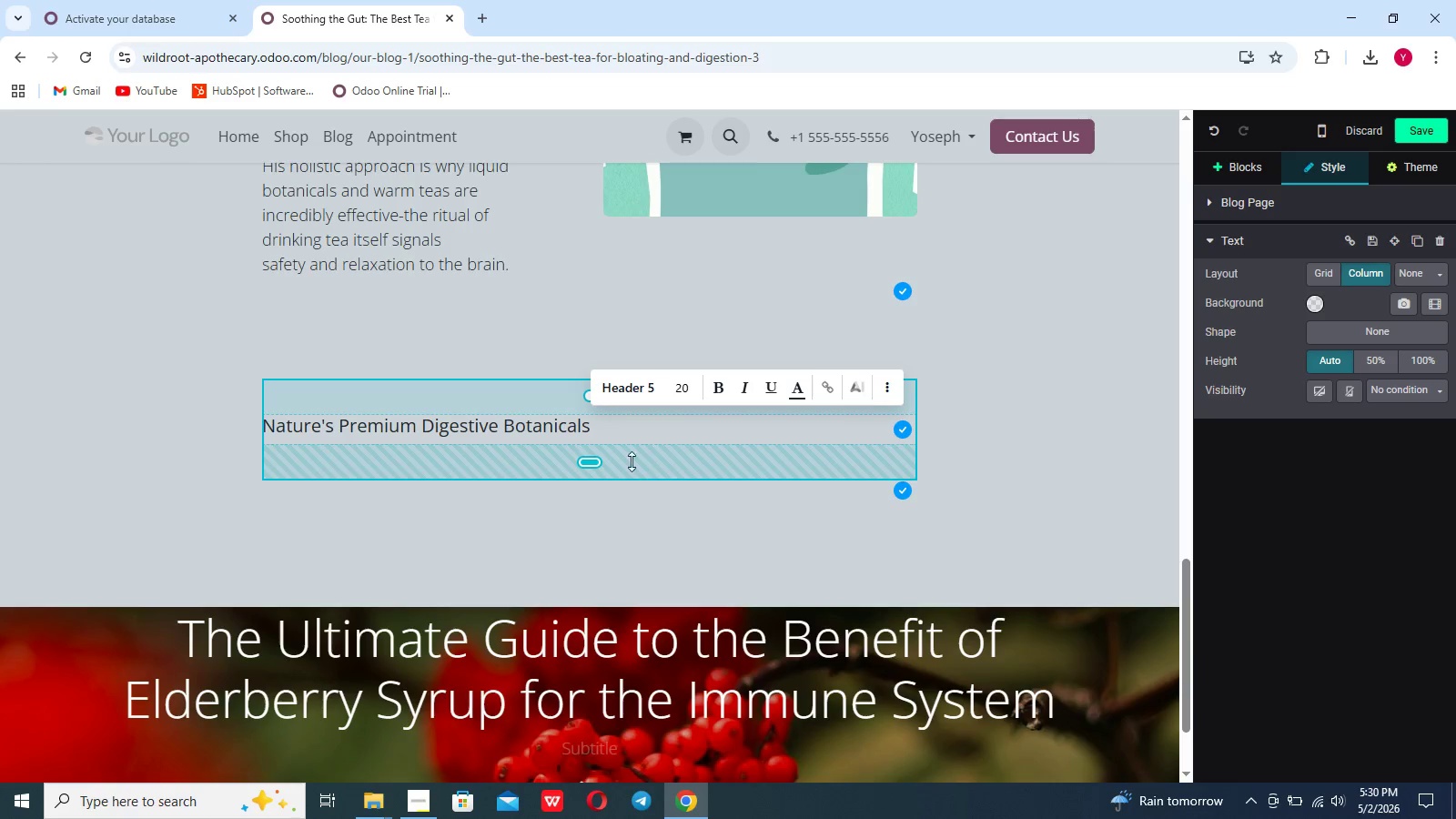 
left_click([609, 426])
 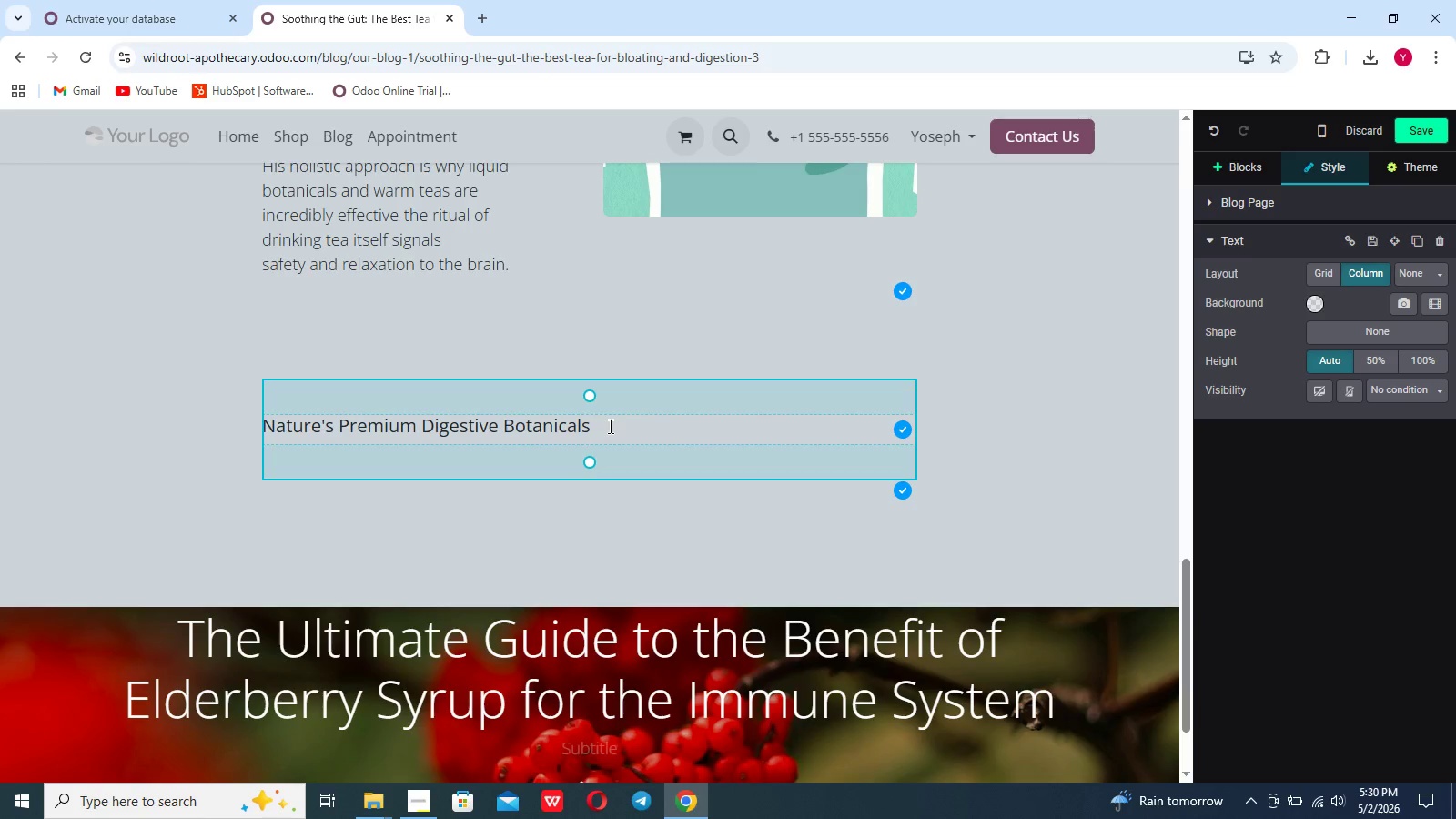 
key(Enter)
 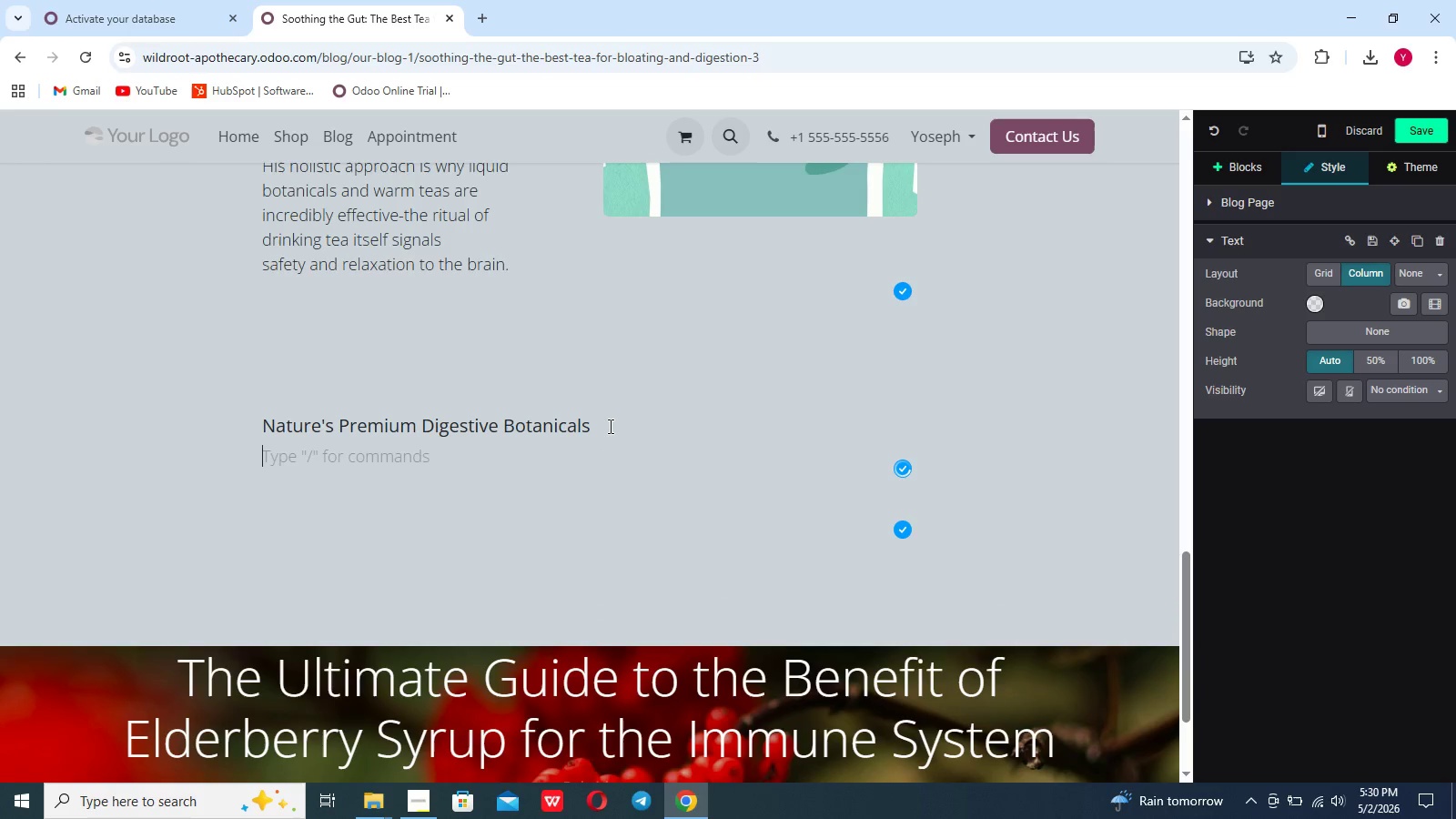 
type(When crafri==)
key(Backspace)
key(Backspace)
key(Backspace)
key(Backspace)
type(ting)
 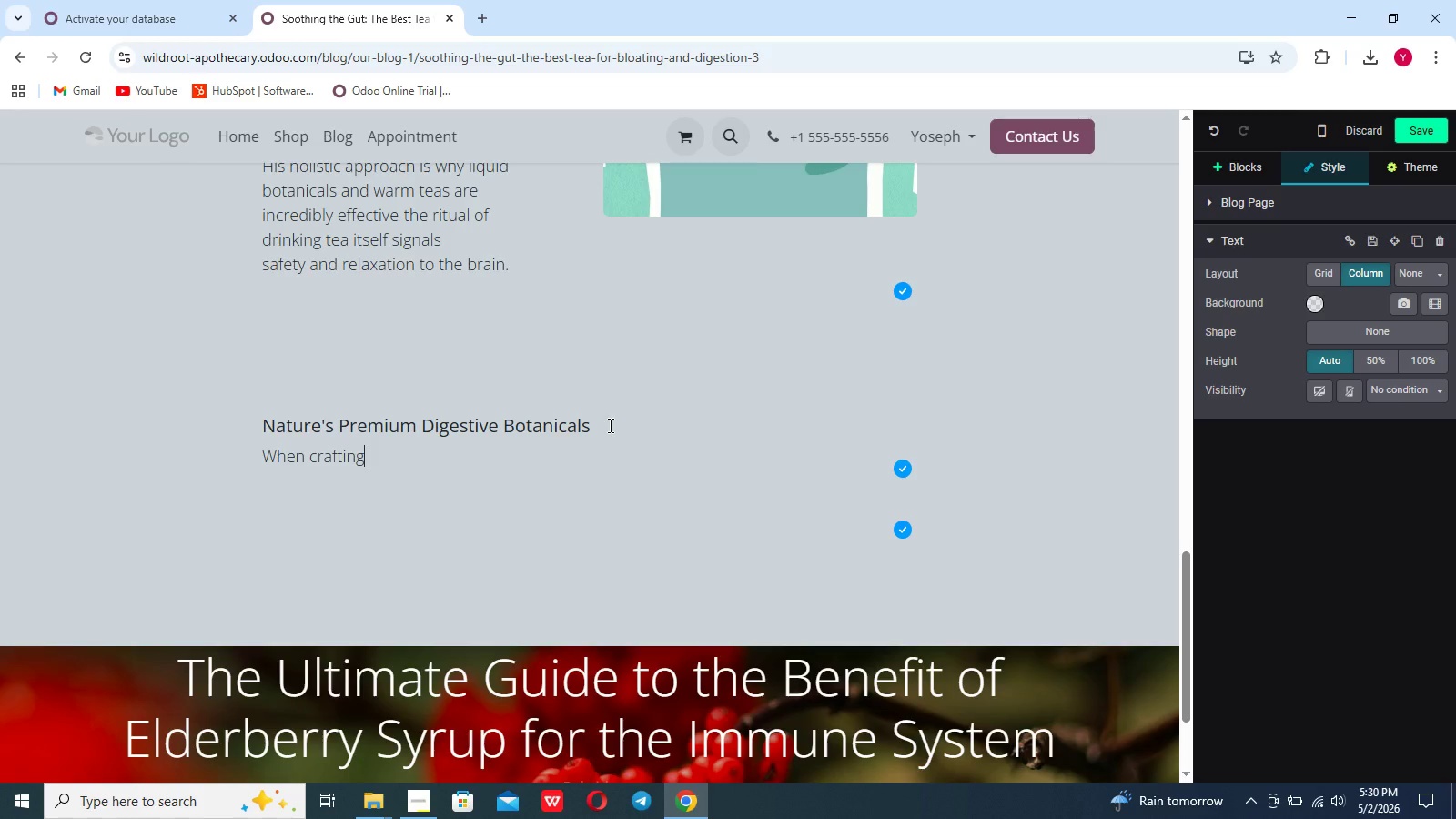 
type( a remedy for a)
key(Backspace)
type(gastrointestinal distress,herbalists look for ")
 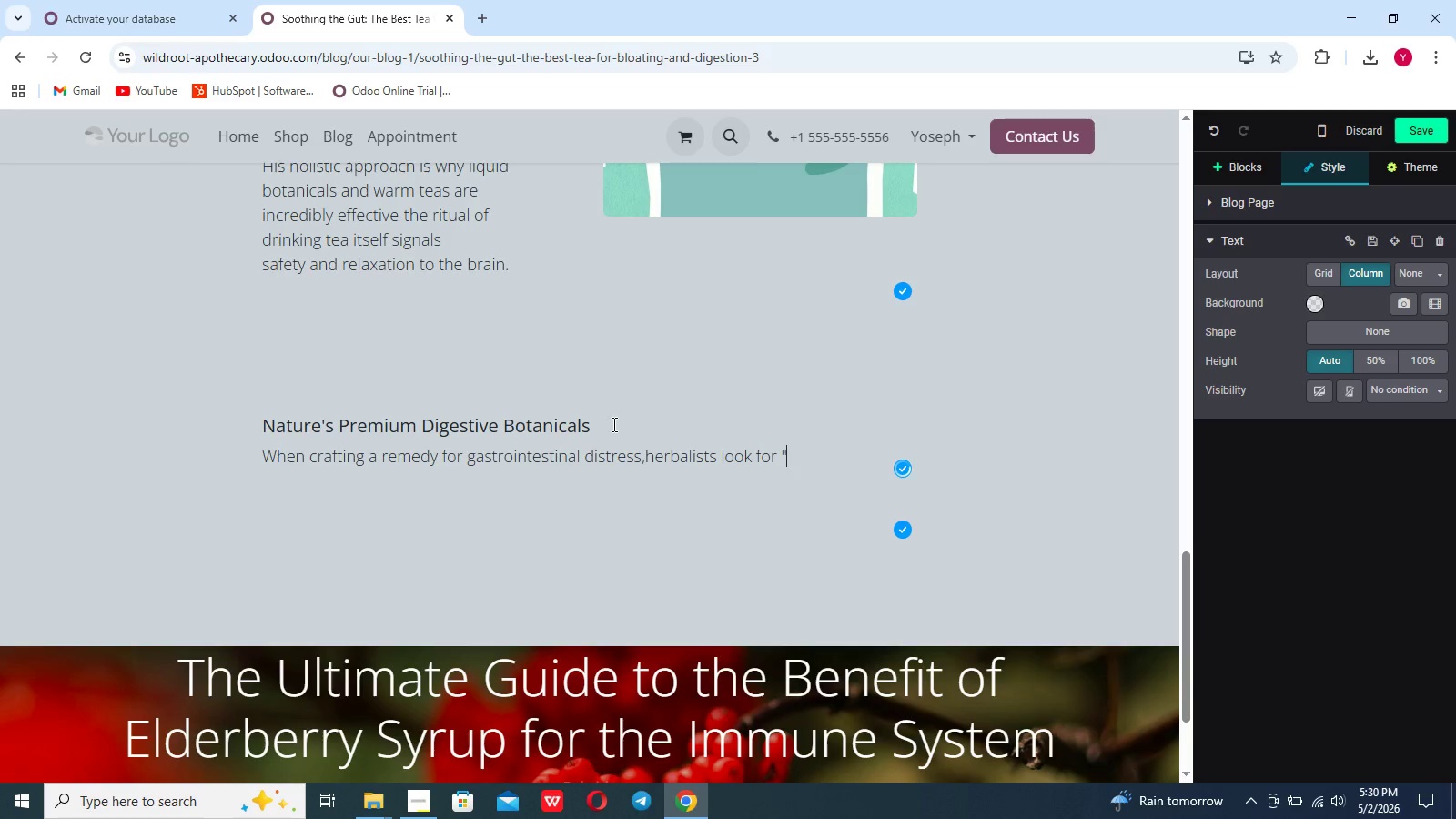 
type(carminatives"=plants rich in voli)
key(Backspace)
type(atile oils that specifically help expel gas s)
key(Backspace)
type(and soothe h)
key(Backspace)
type(the smooth muscles of the die)
key(Backspace)
type(gestive tract.Here are the most potent wild=for)
key(Backspace)
key(Backspace)
key(Backspace)
key(Backspace)
type(-)
 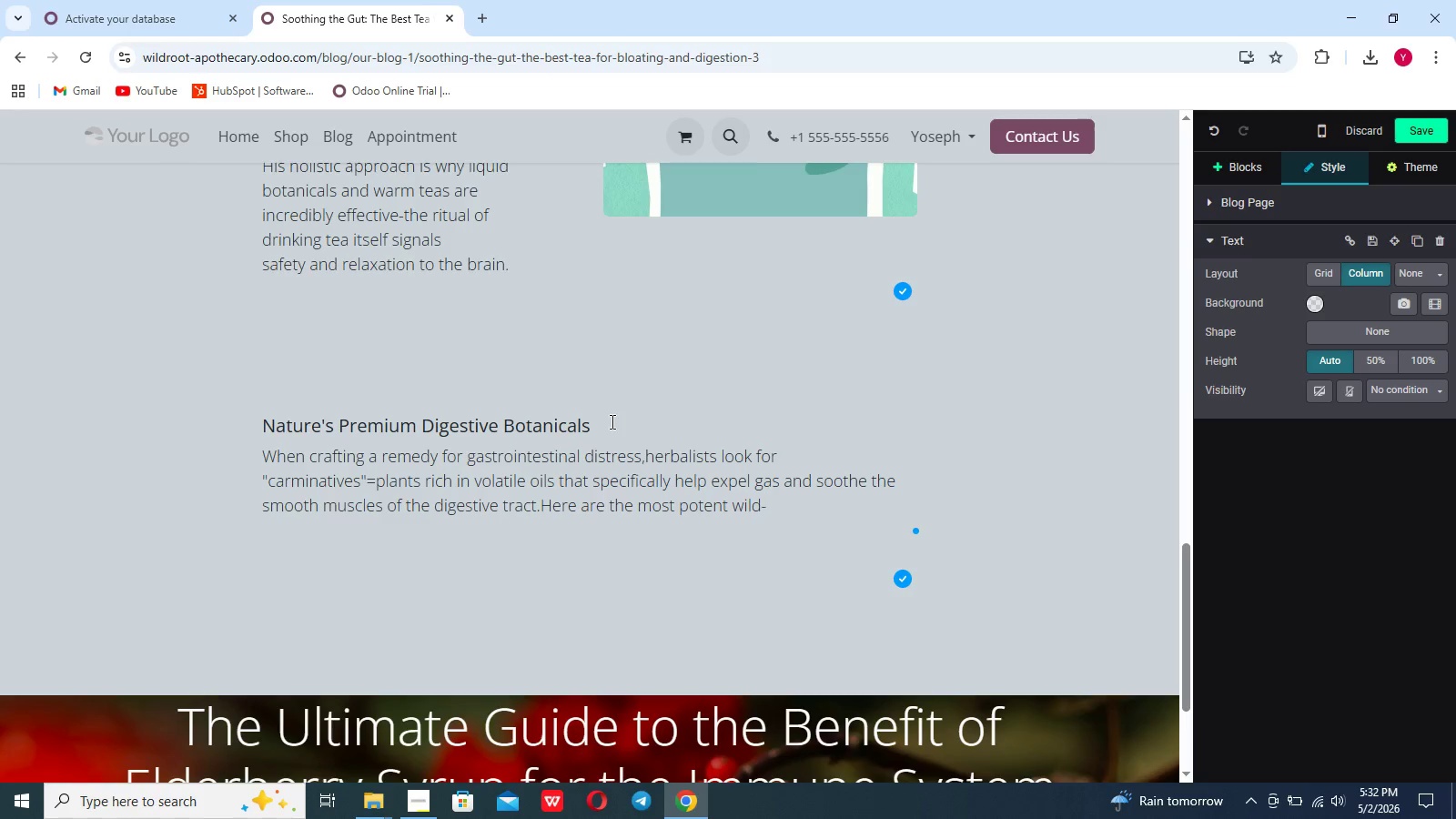 
type(foraged herbs to look for:)
 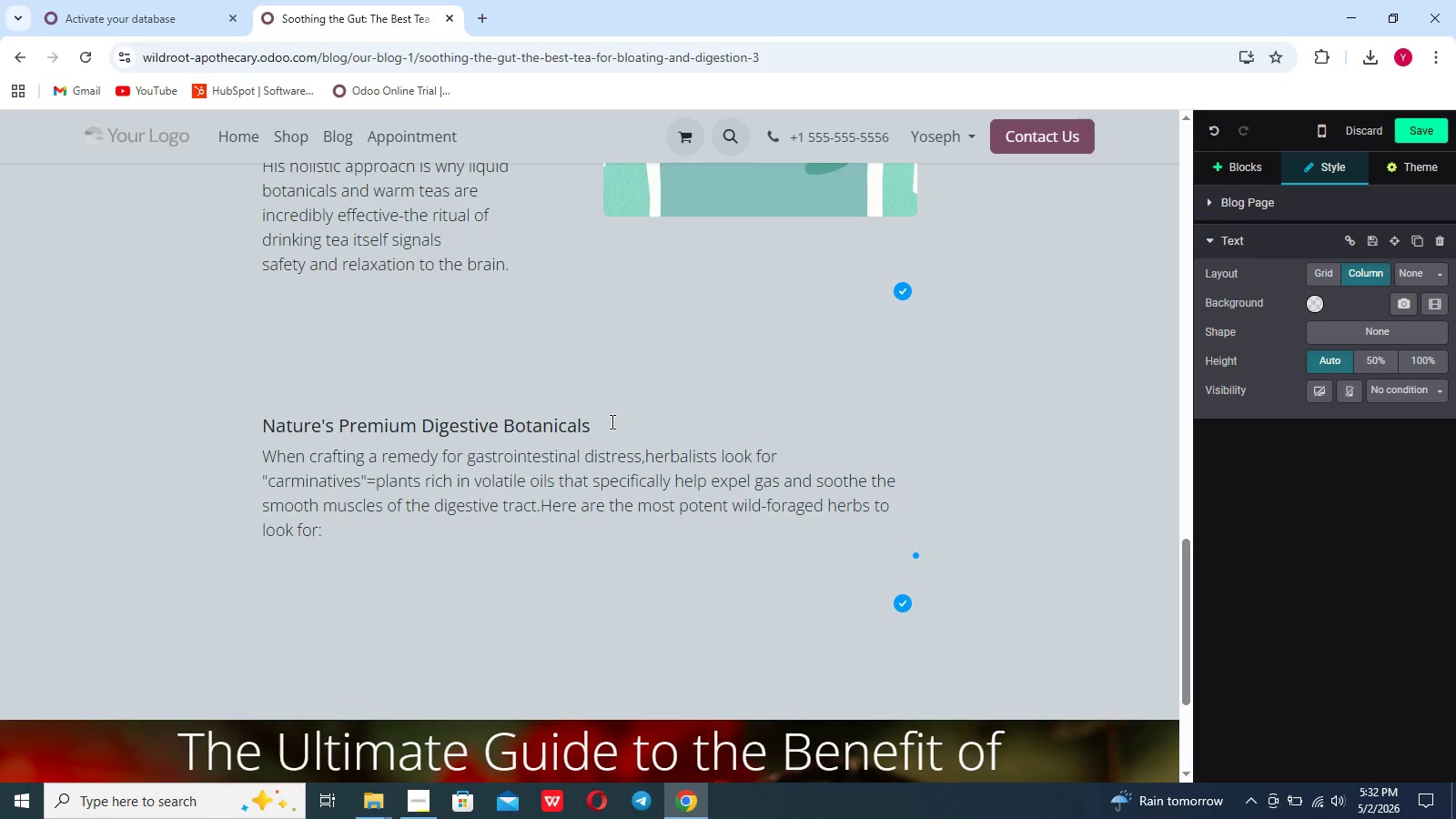 
key(Enter)
 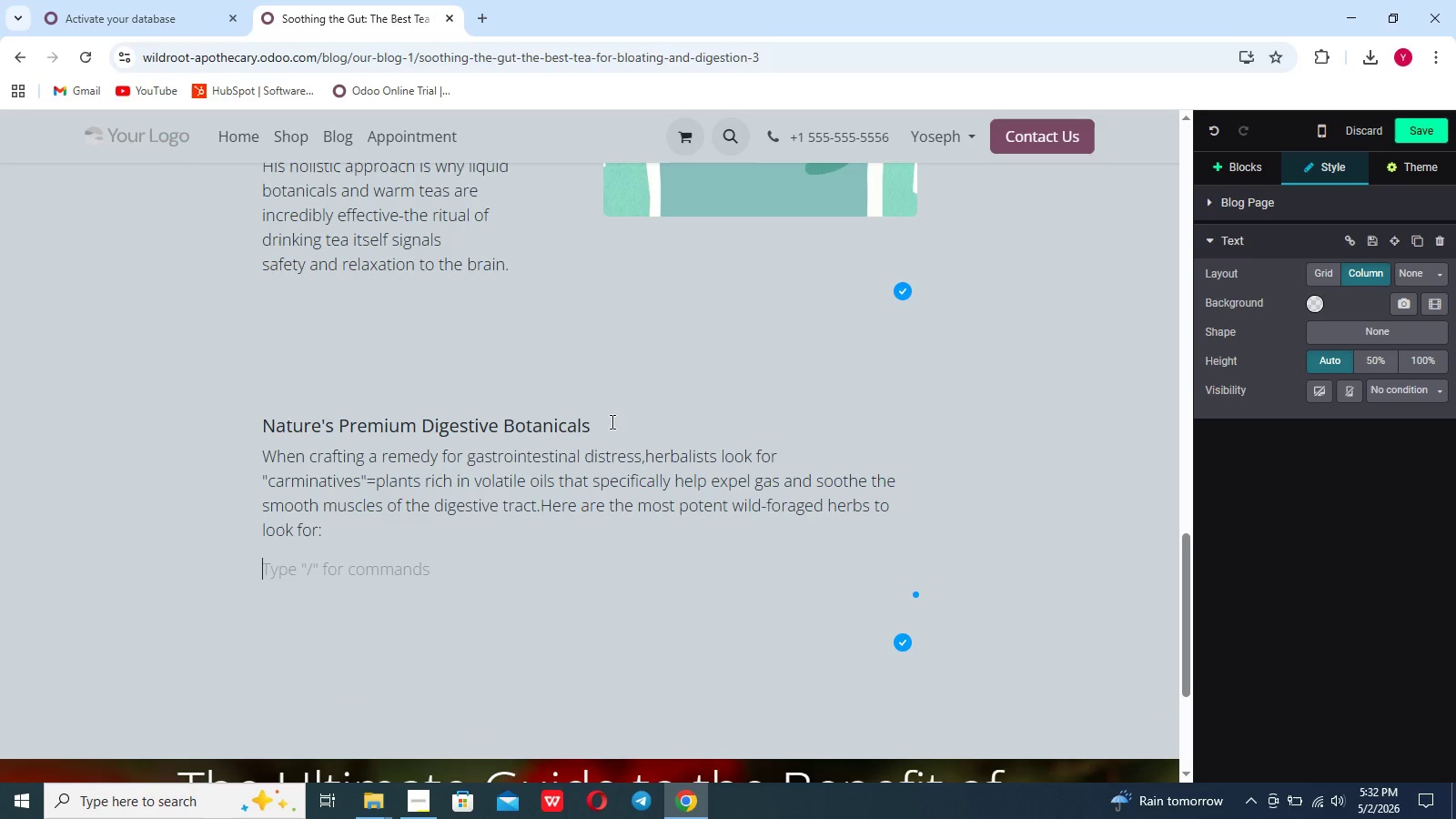 
key(Slash)
 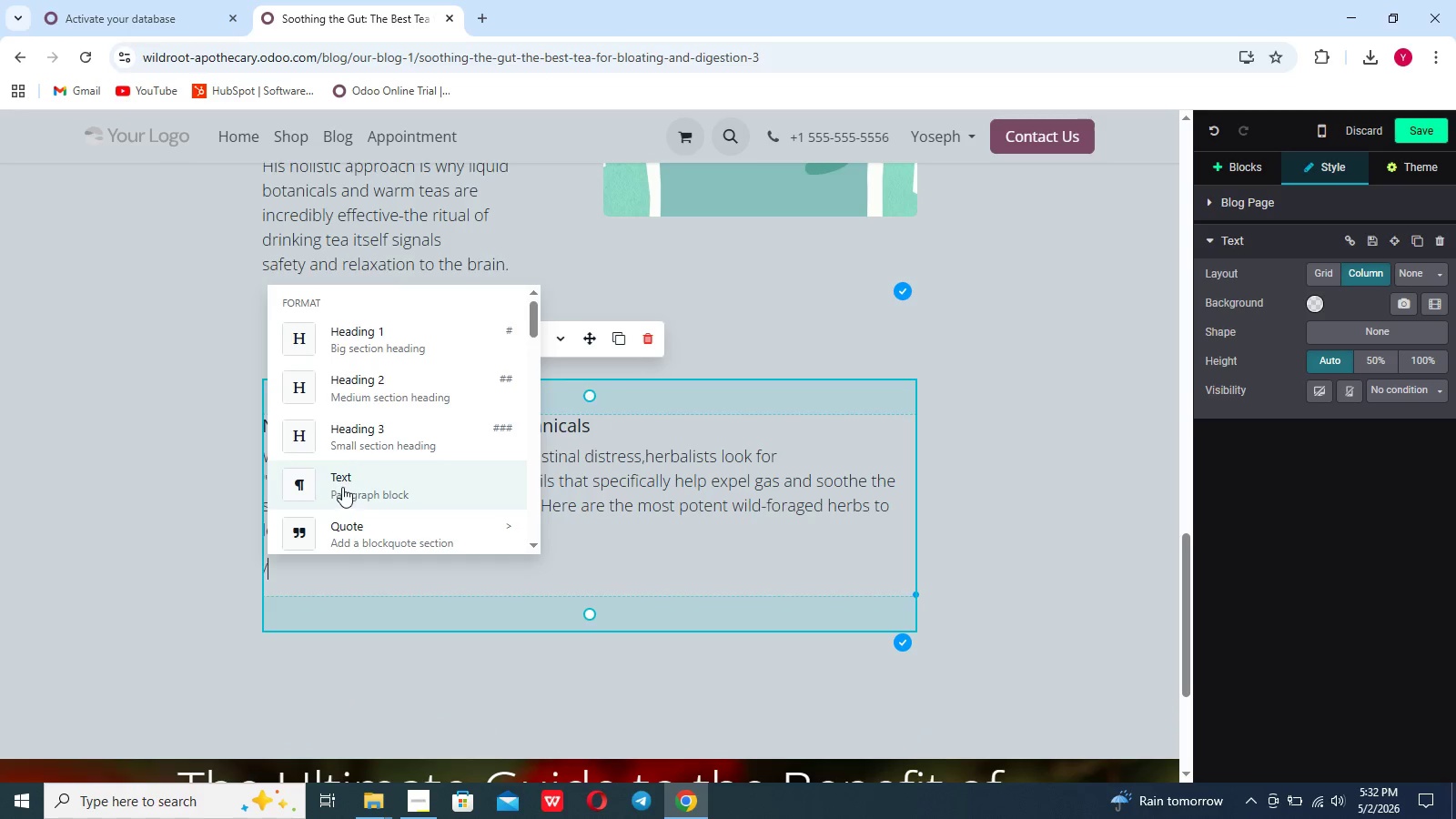 
scroll: coordinate [342, 487], scroll_direction: down, amount: 11.0
 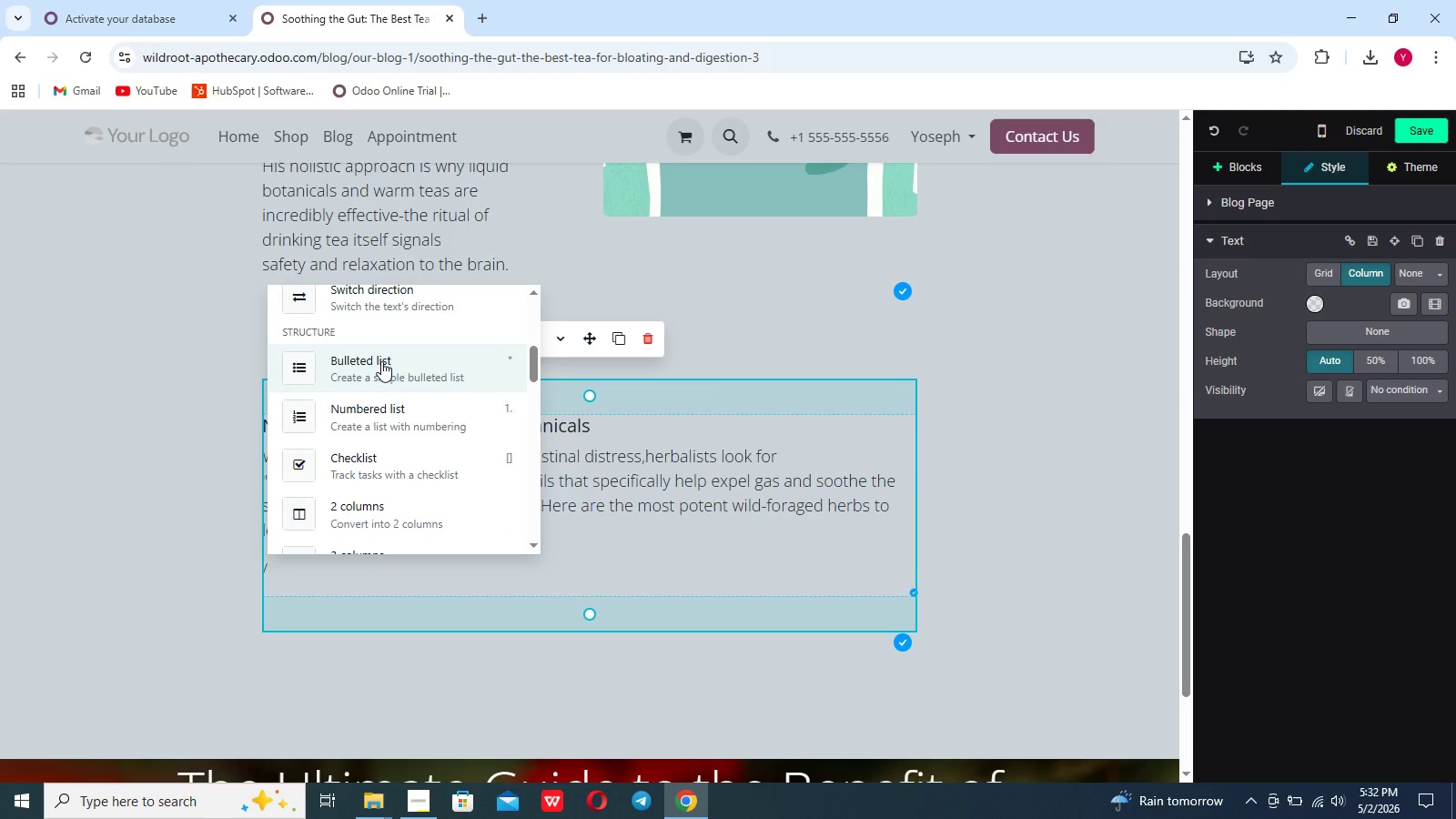 
left_click([381, 361])
 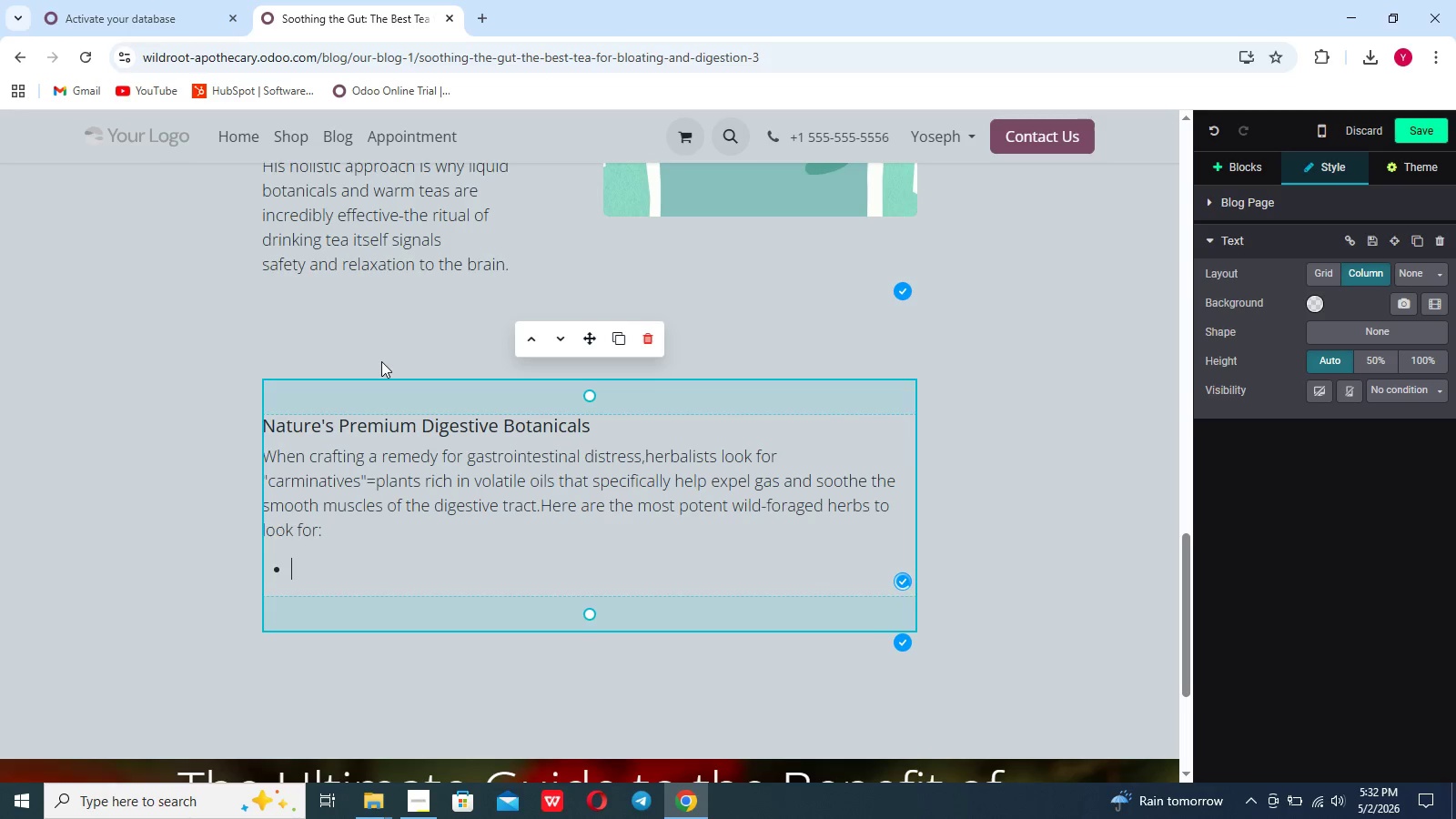 
type(Per)
key(Backspace)
type(ppermint Leaf: Far more)
 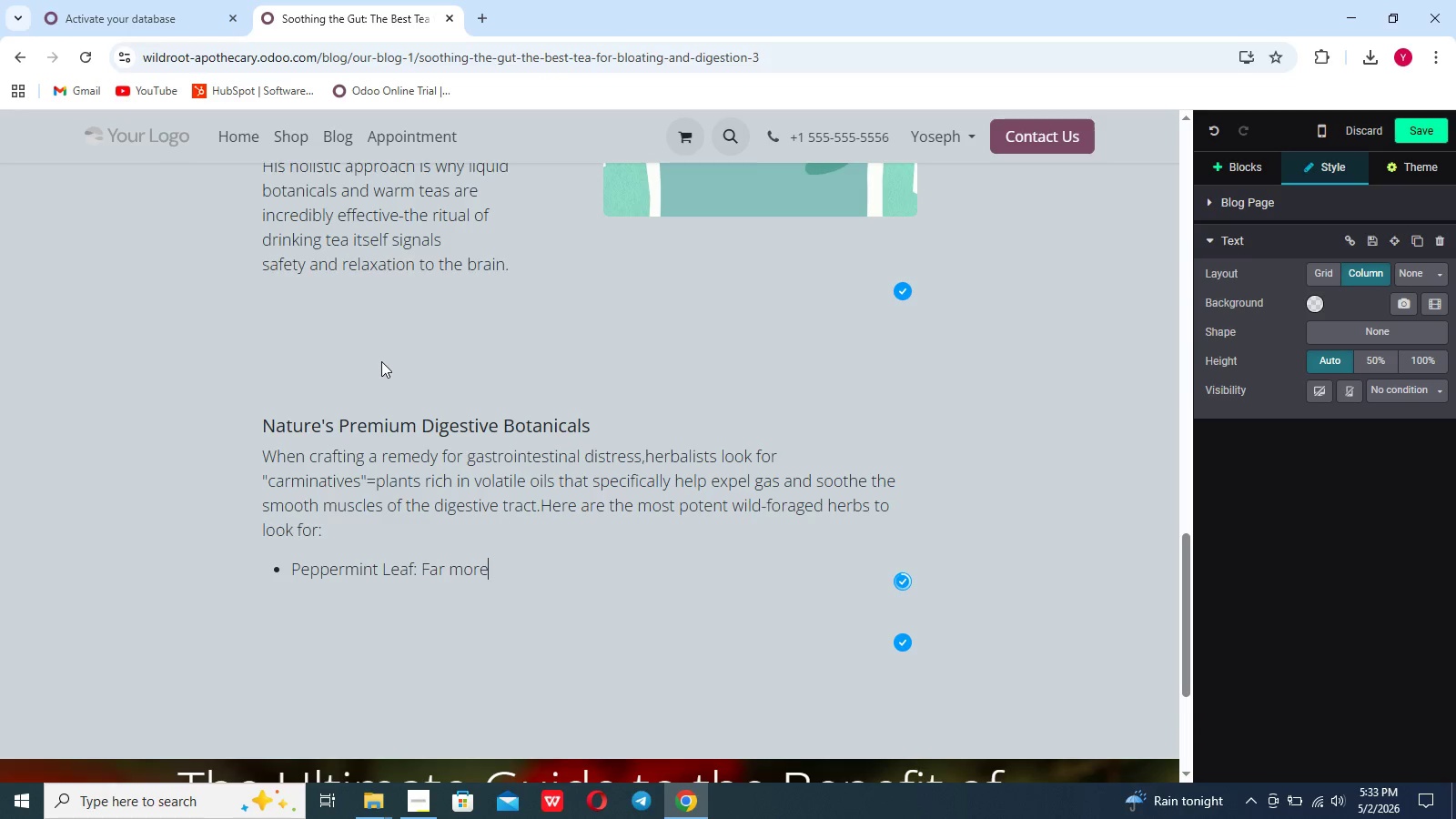 
type( than just a refresj)
key(Backspace)
type(hi)
 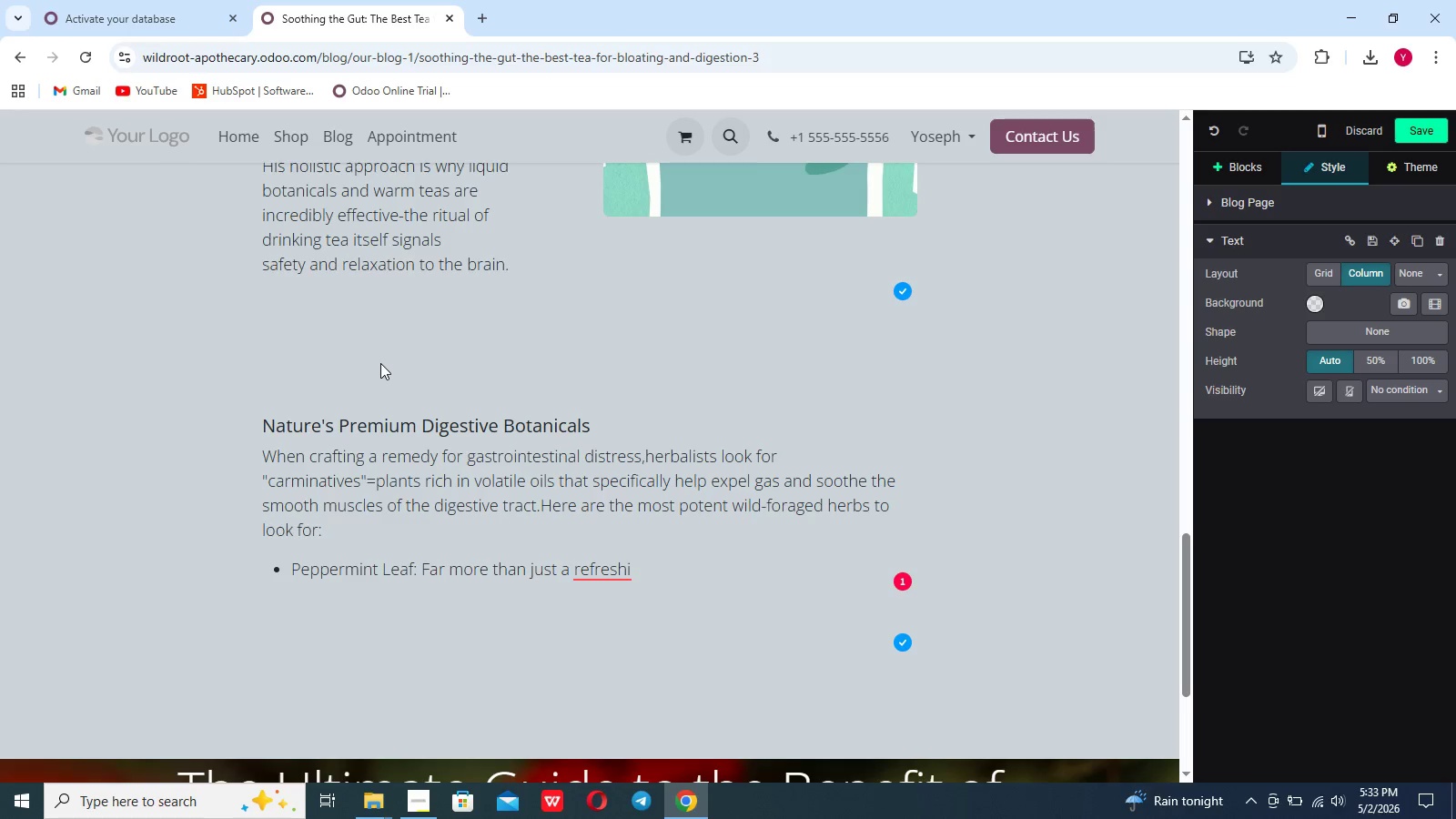 
type(ng flavor,wild peppermint contains high levels of menthol. Menthol acts as a natural antispamodic,actively relaxing the musc)
 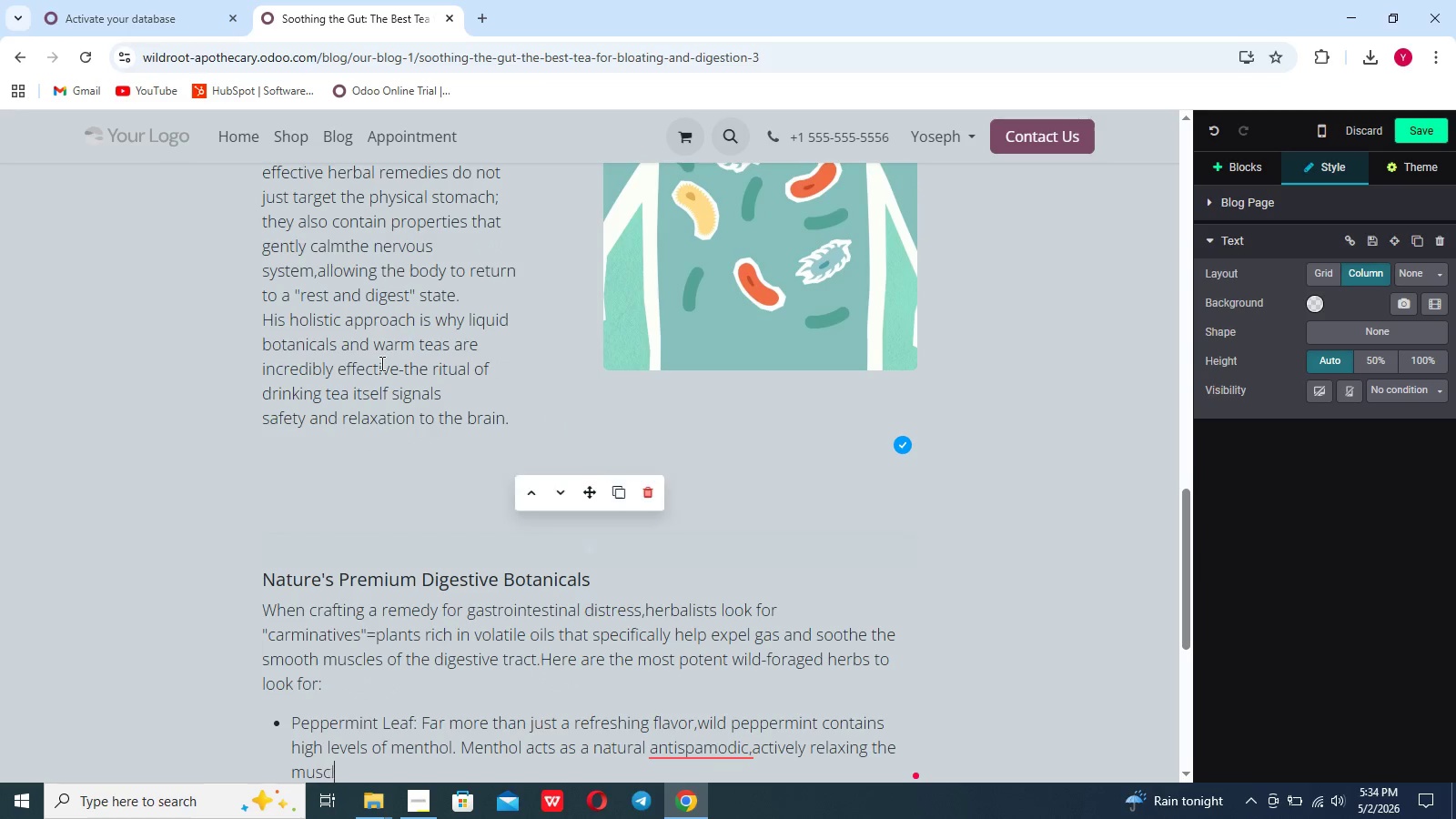 
scroll: coordinate [380, 363], scroll_direction: up, amount: 6.0
 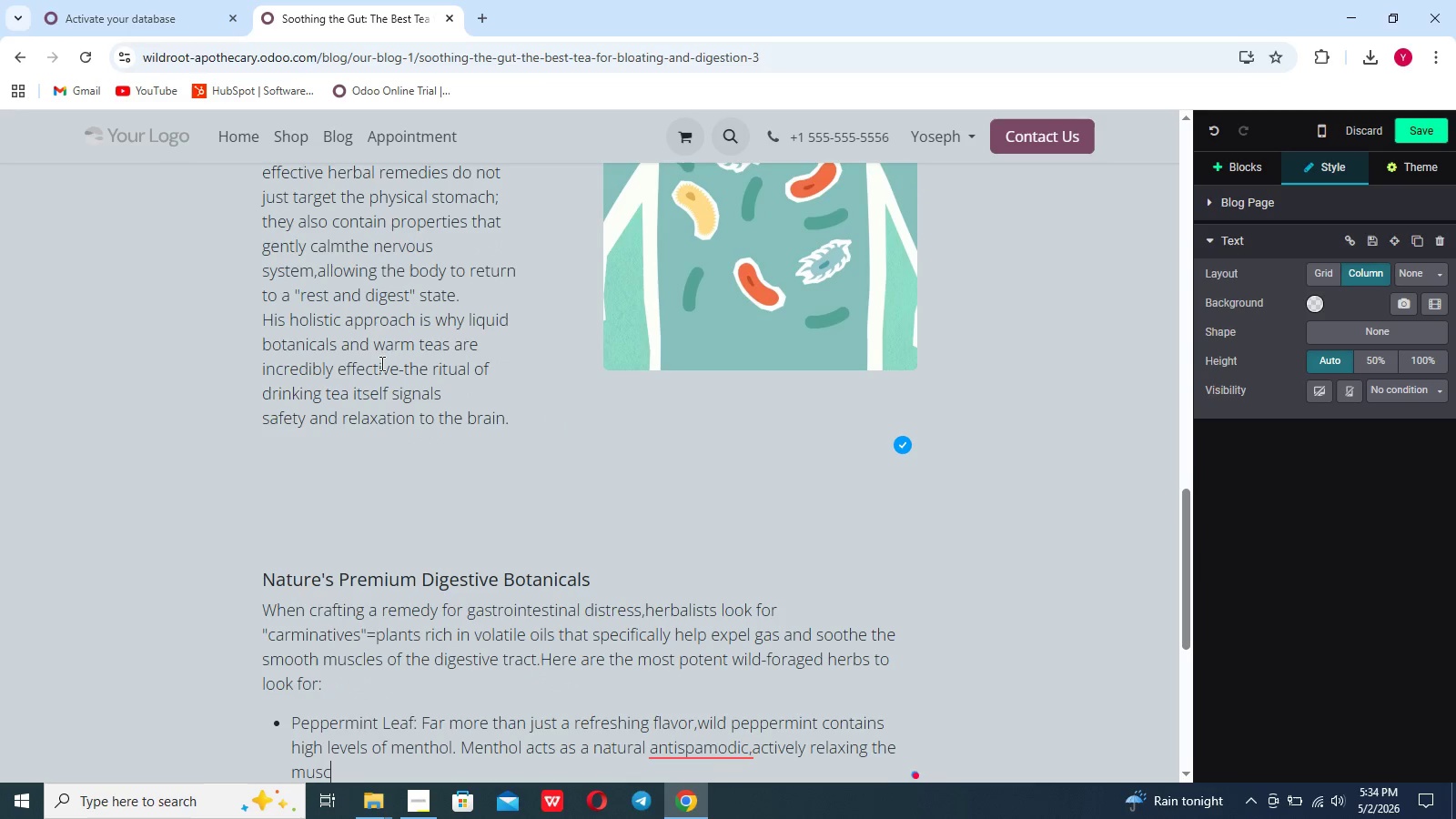 
type(les of the intesine an)
 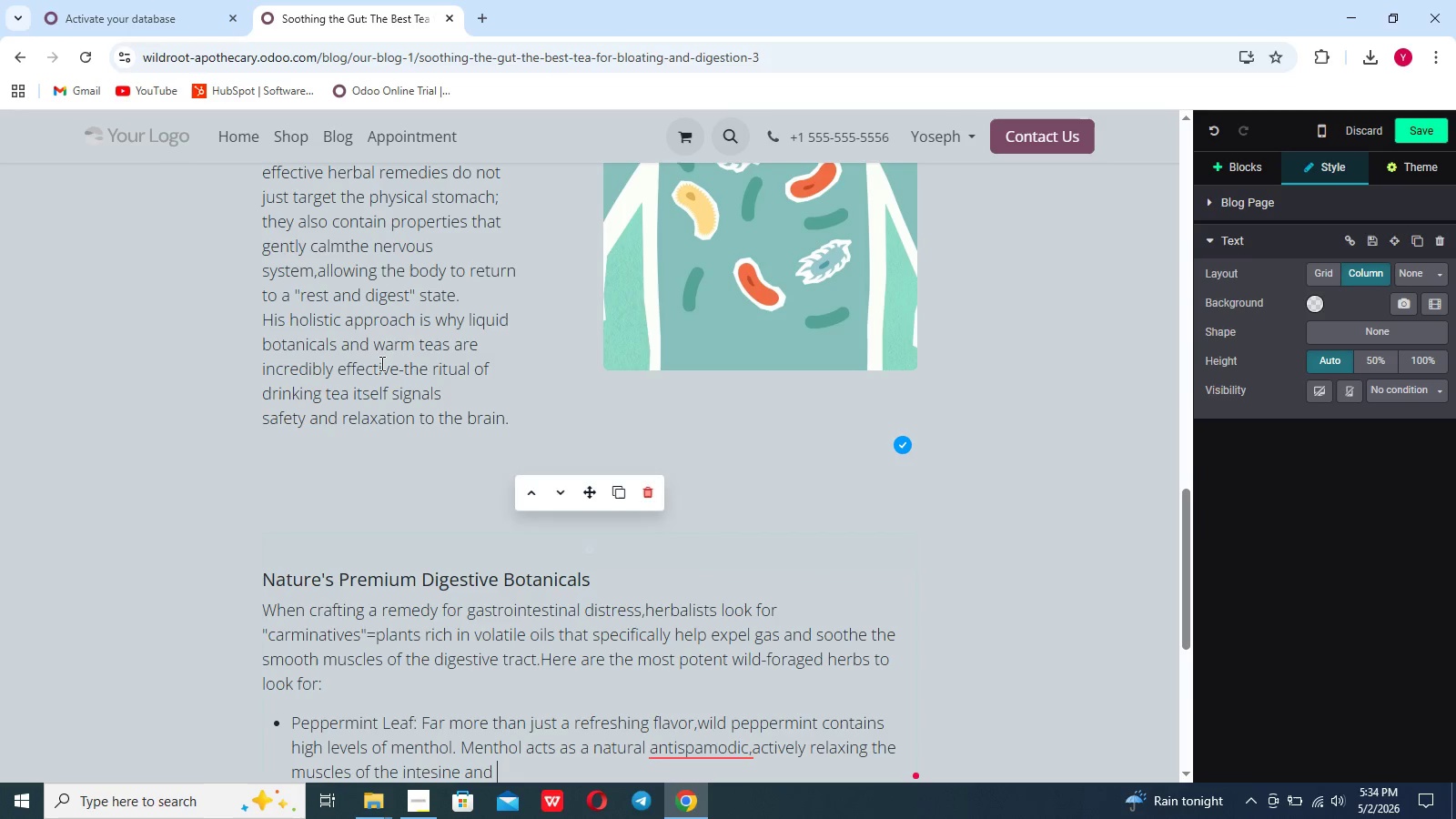 
scroll: coordinate [380, 363], scroll_direction: none, amount: 0.0
 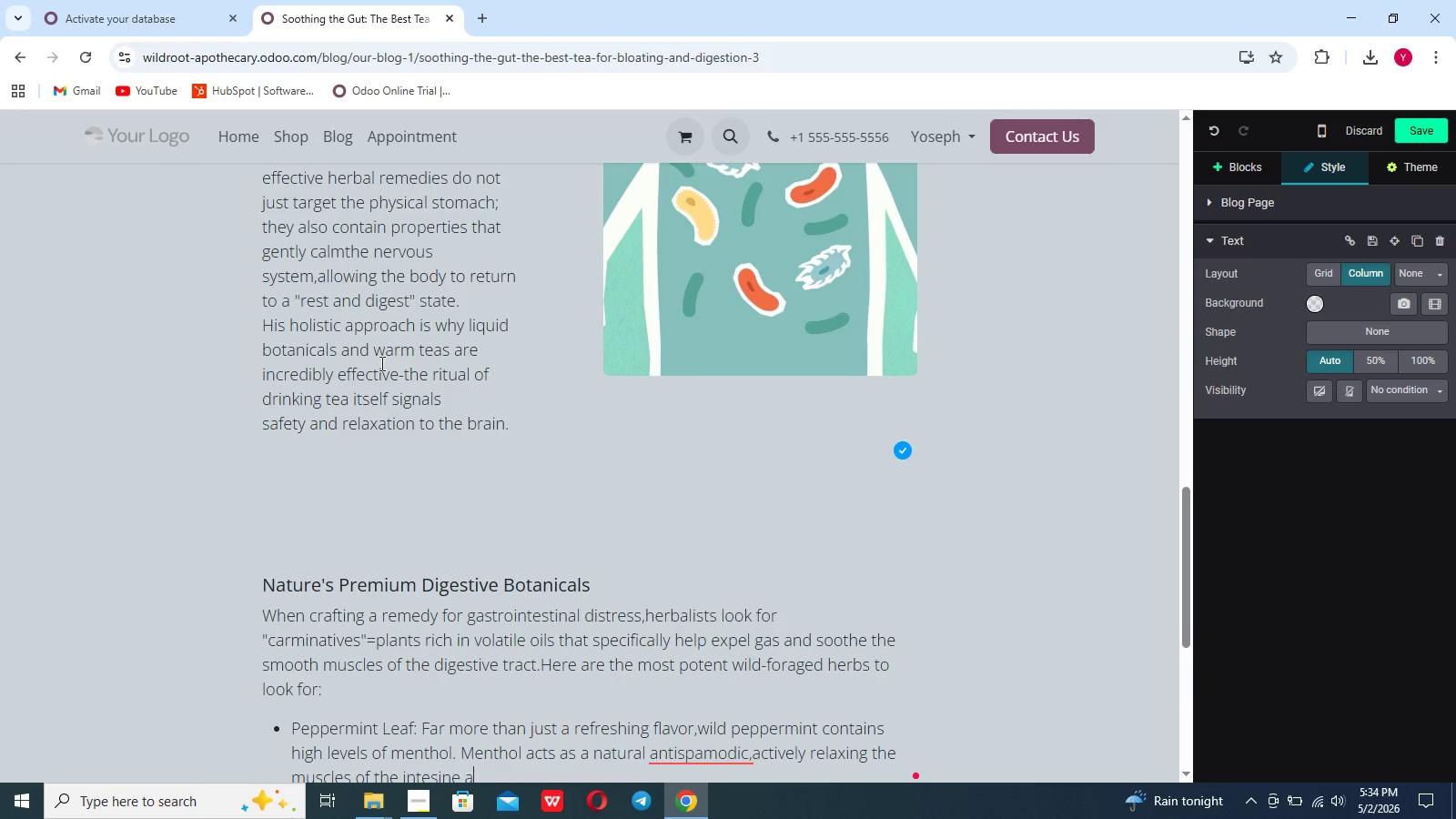 
type(d allowing trapped gas to pass smoothly,which immediatlely)
 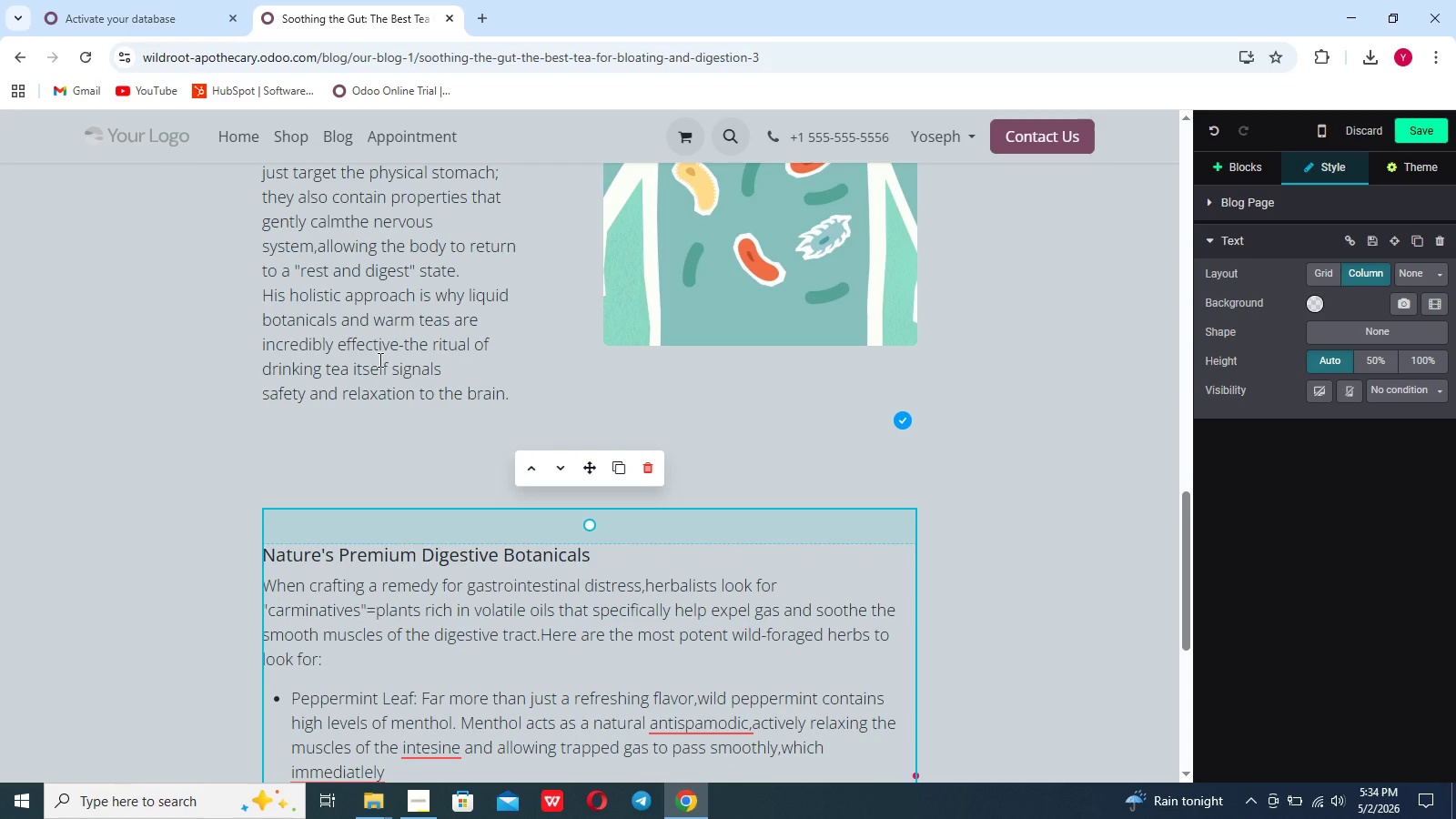 
wait(5.47)
 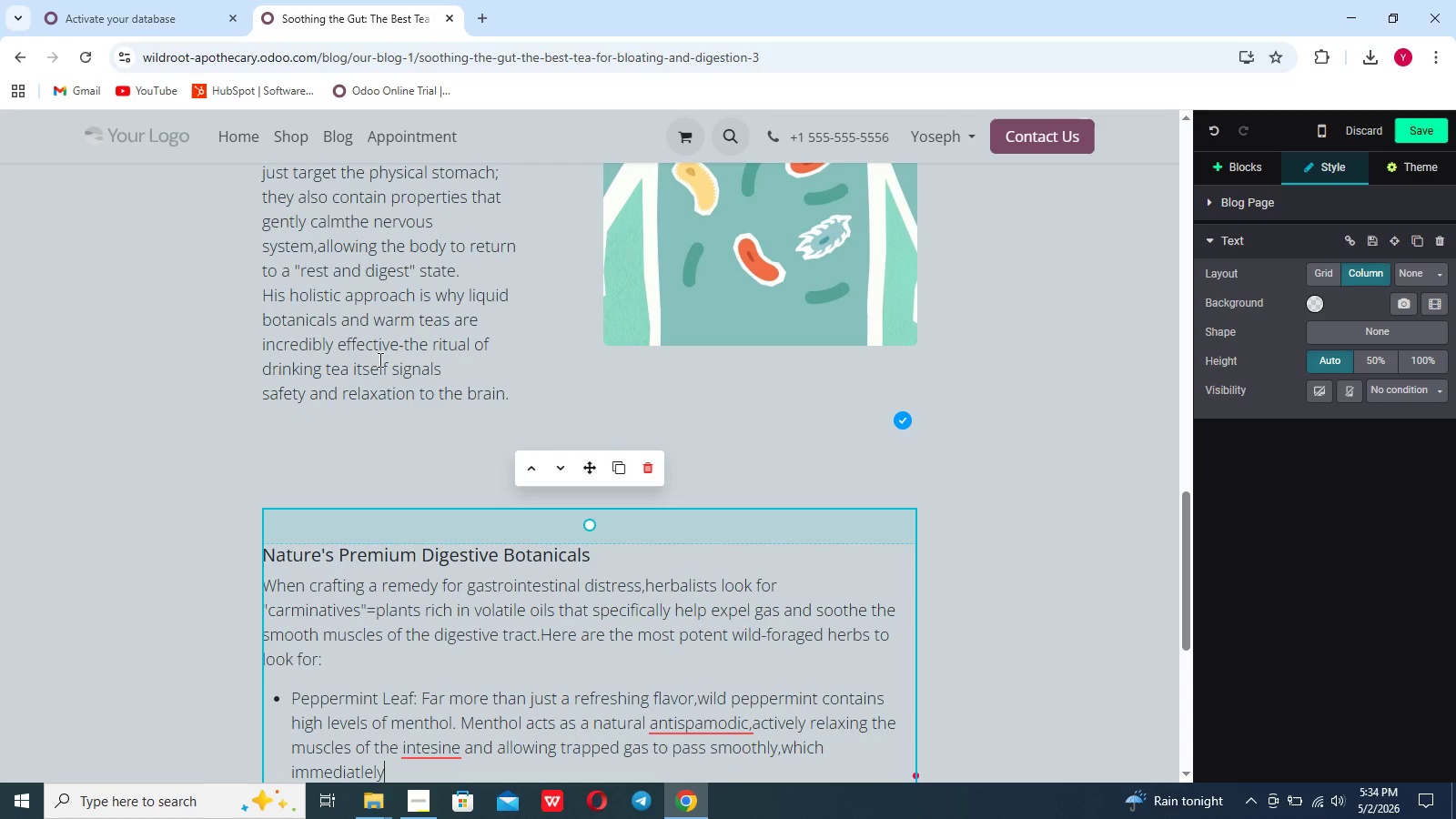 
type(reduc)
key(Backspace)
key(Backspace)
 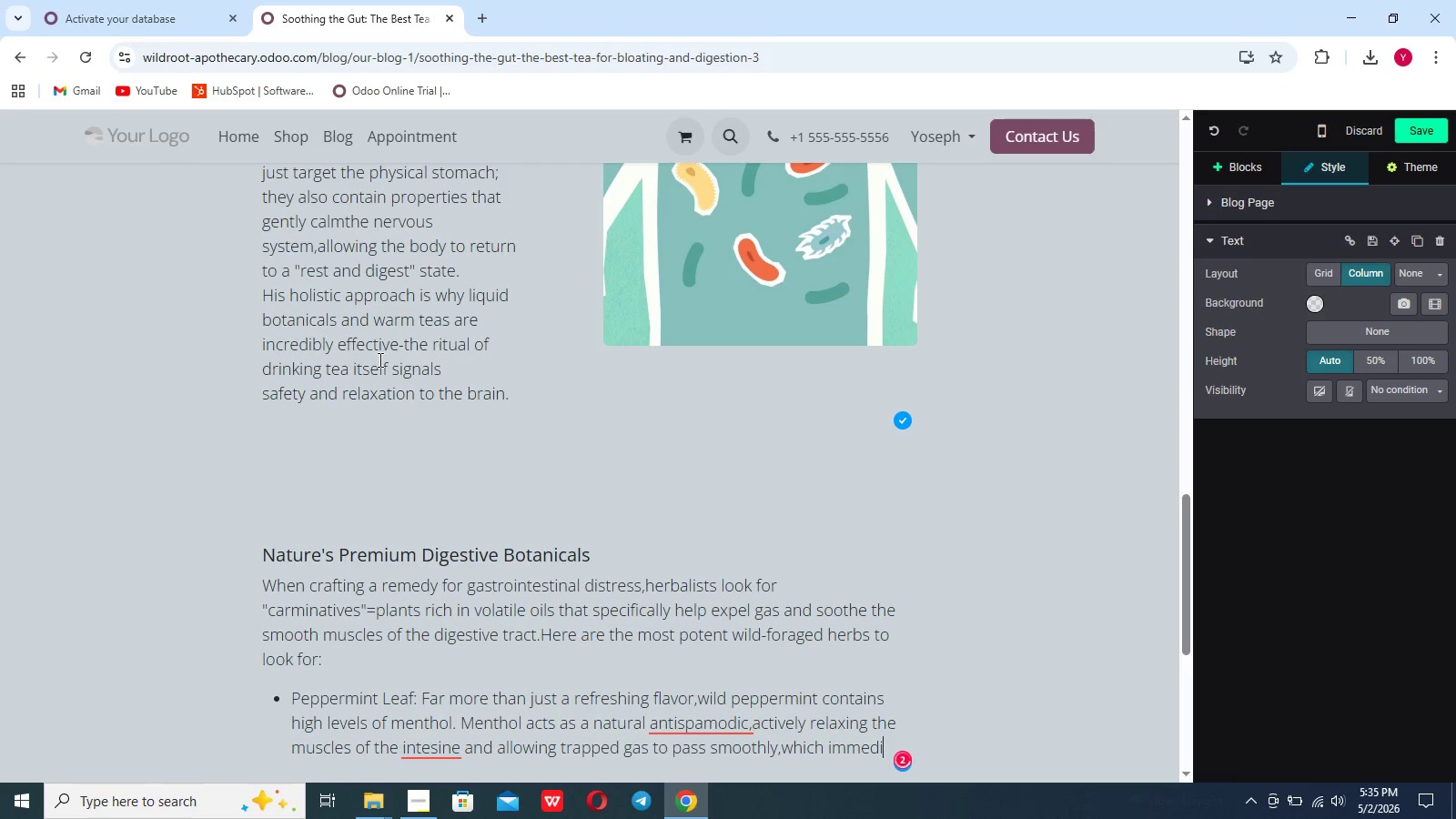 
type(ately reduces several )
key(Backspace)
key(Backspace)
key(Backspace)
type(e)
 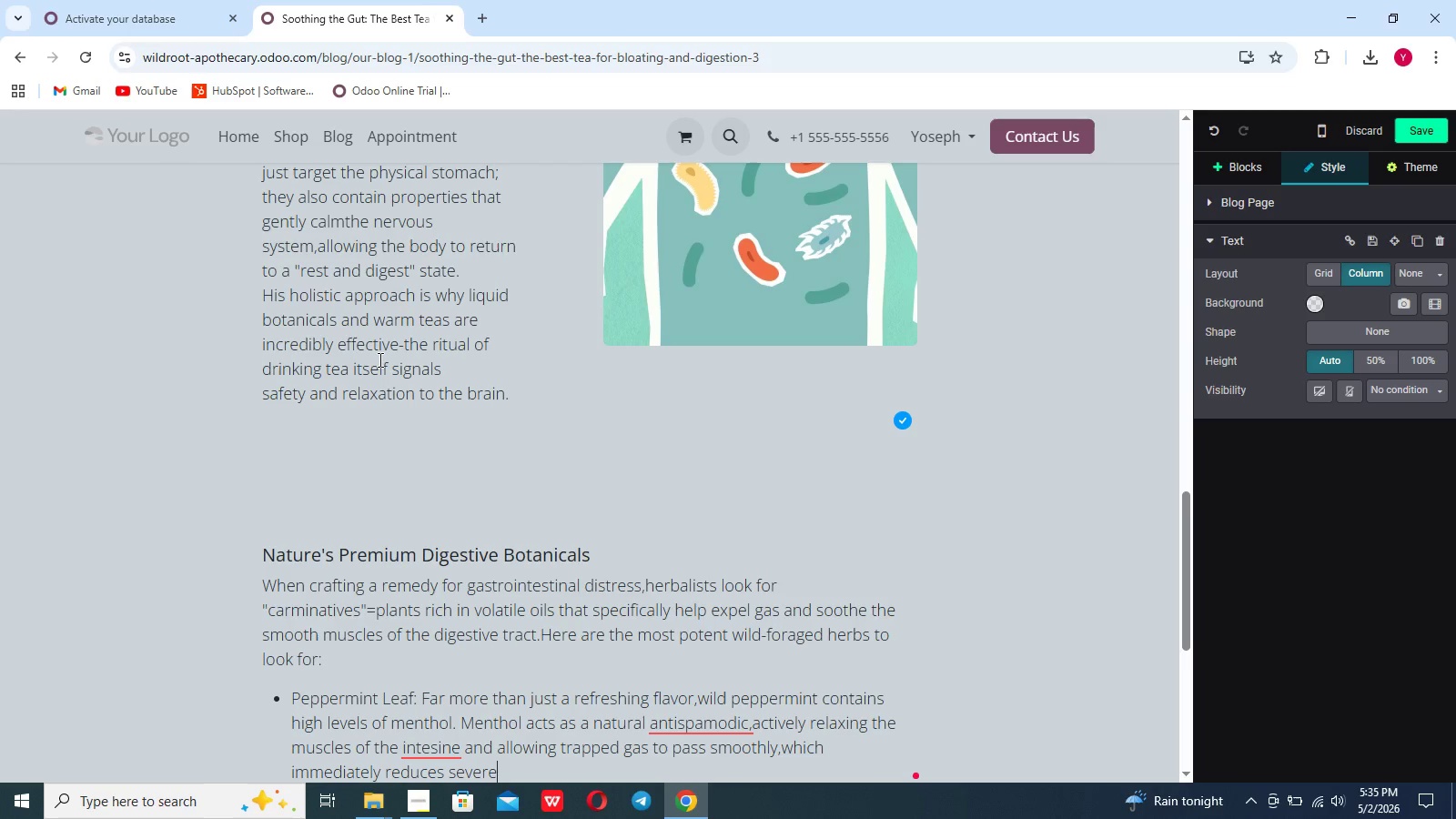 
type( bloari)
key(Backspace)
key(Backspace)
type(ting)
 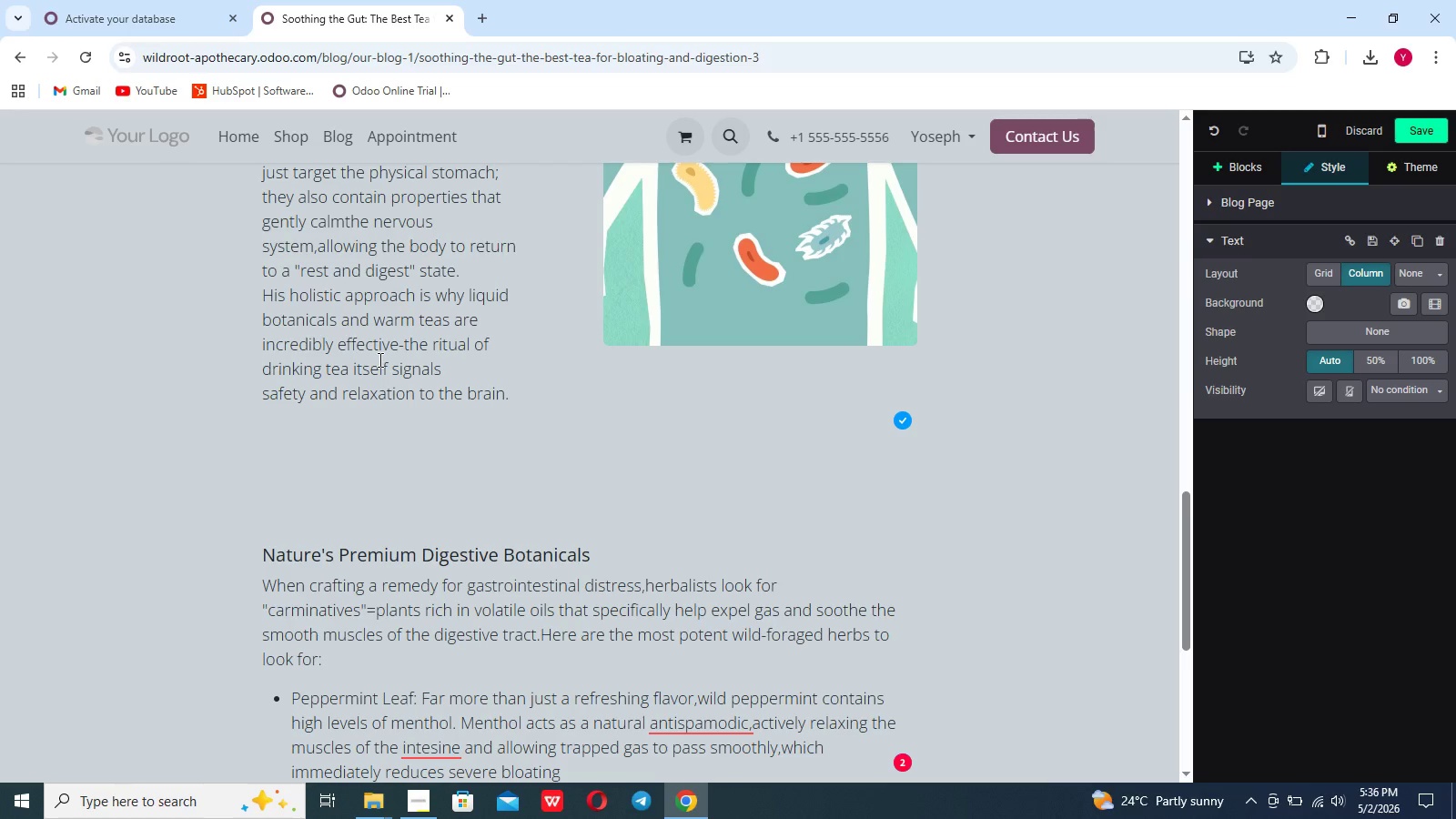 
wait(43.08)
 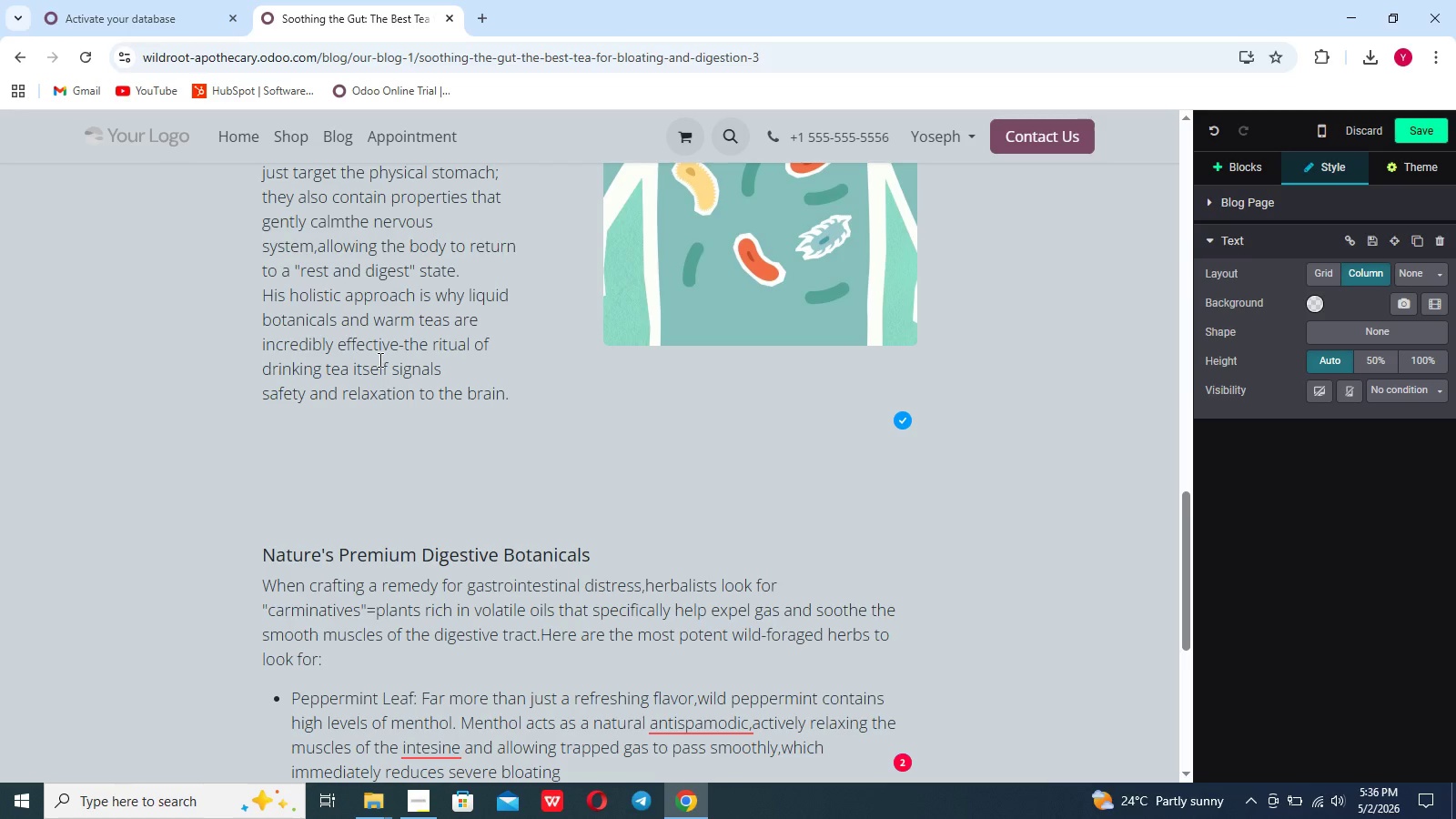 
left_click([668, 733])
 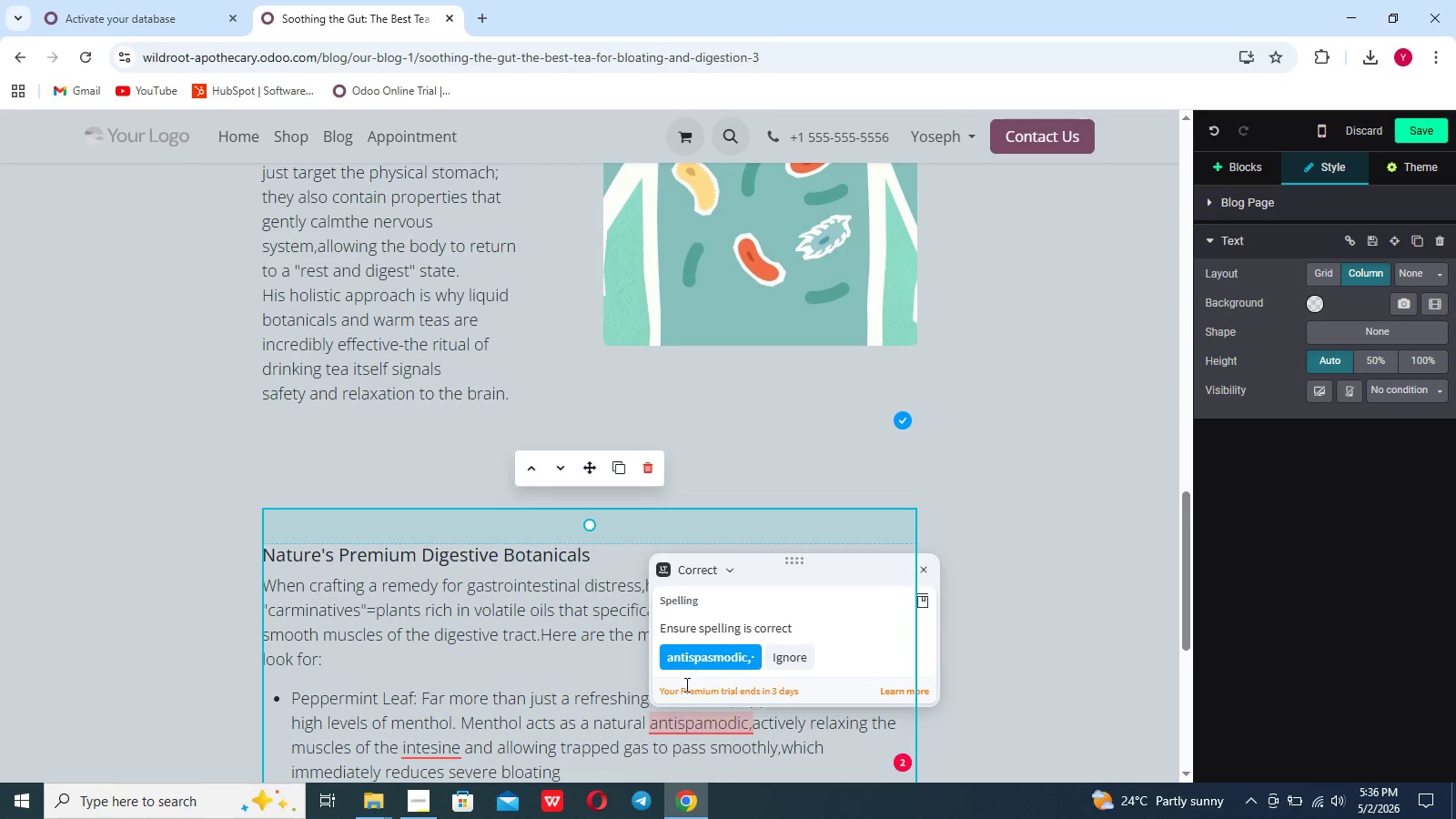 
left_click([690, 657])
 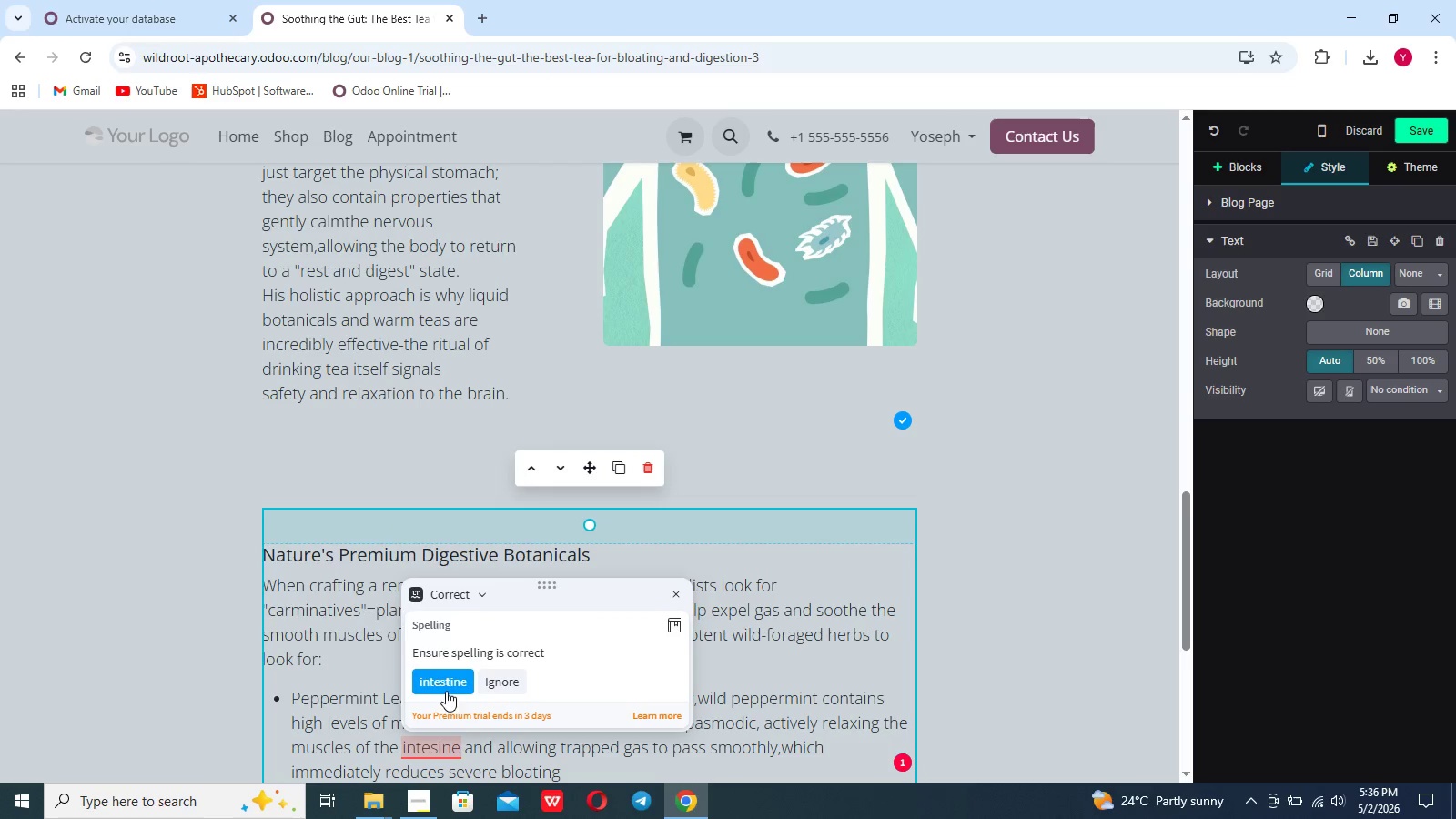 
scroll: coordinate [488, 680], scroll_direction: down, amount: 2.0
 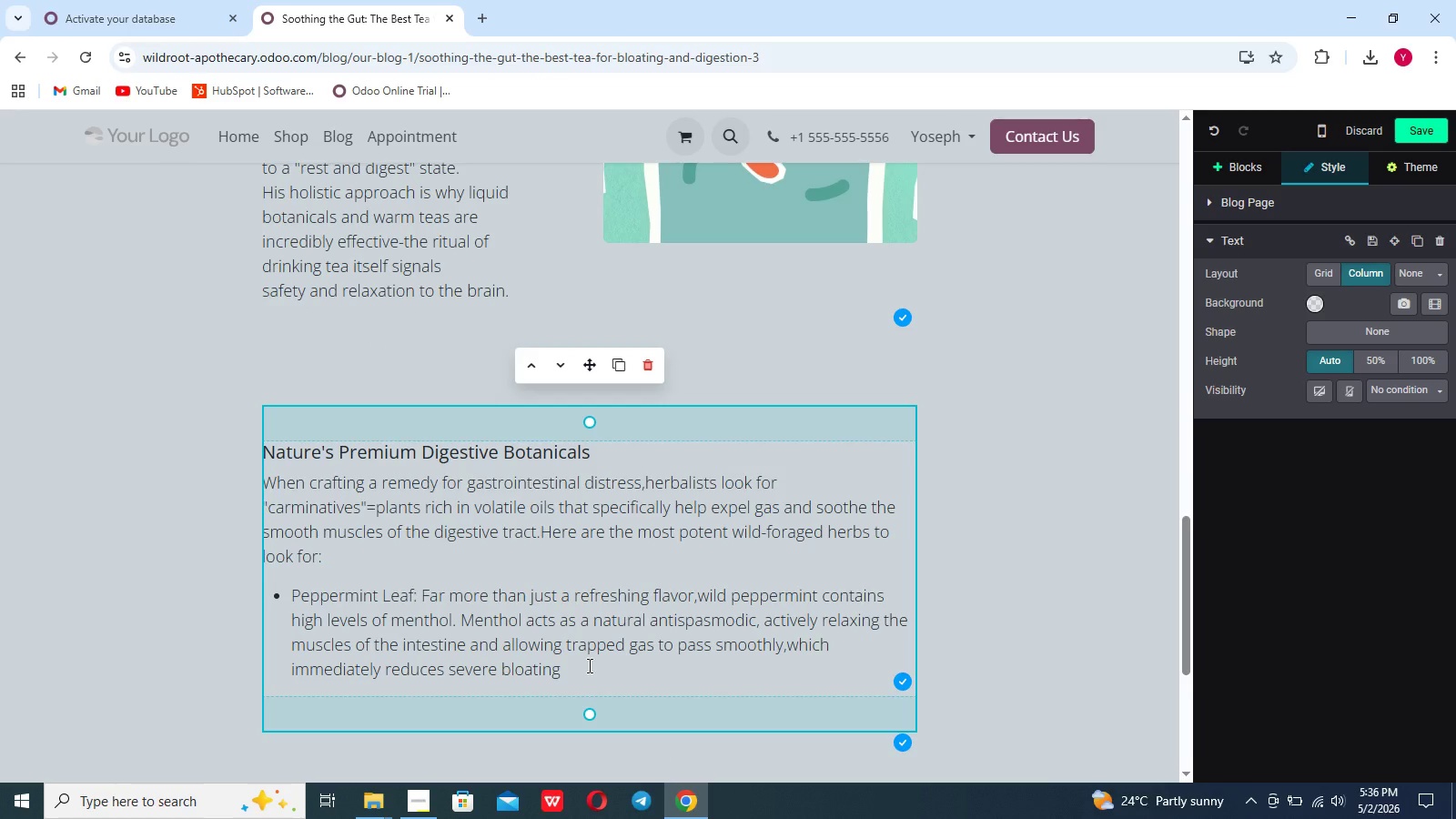 
key(Enter)
 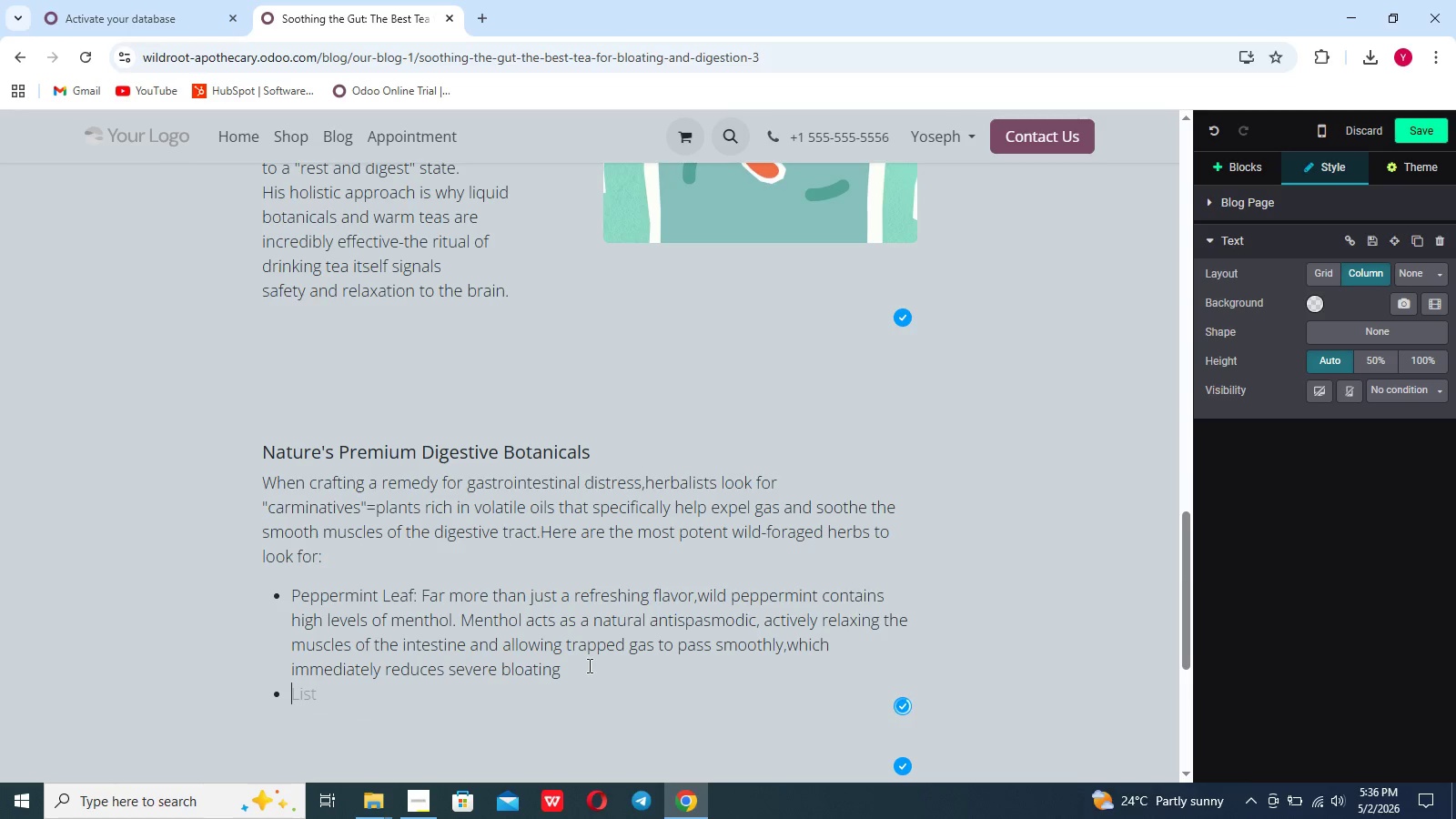 
key(Backspace)
 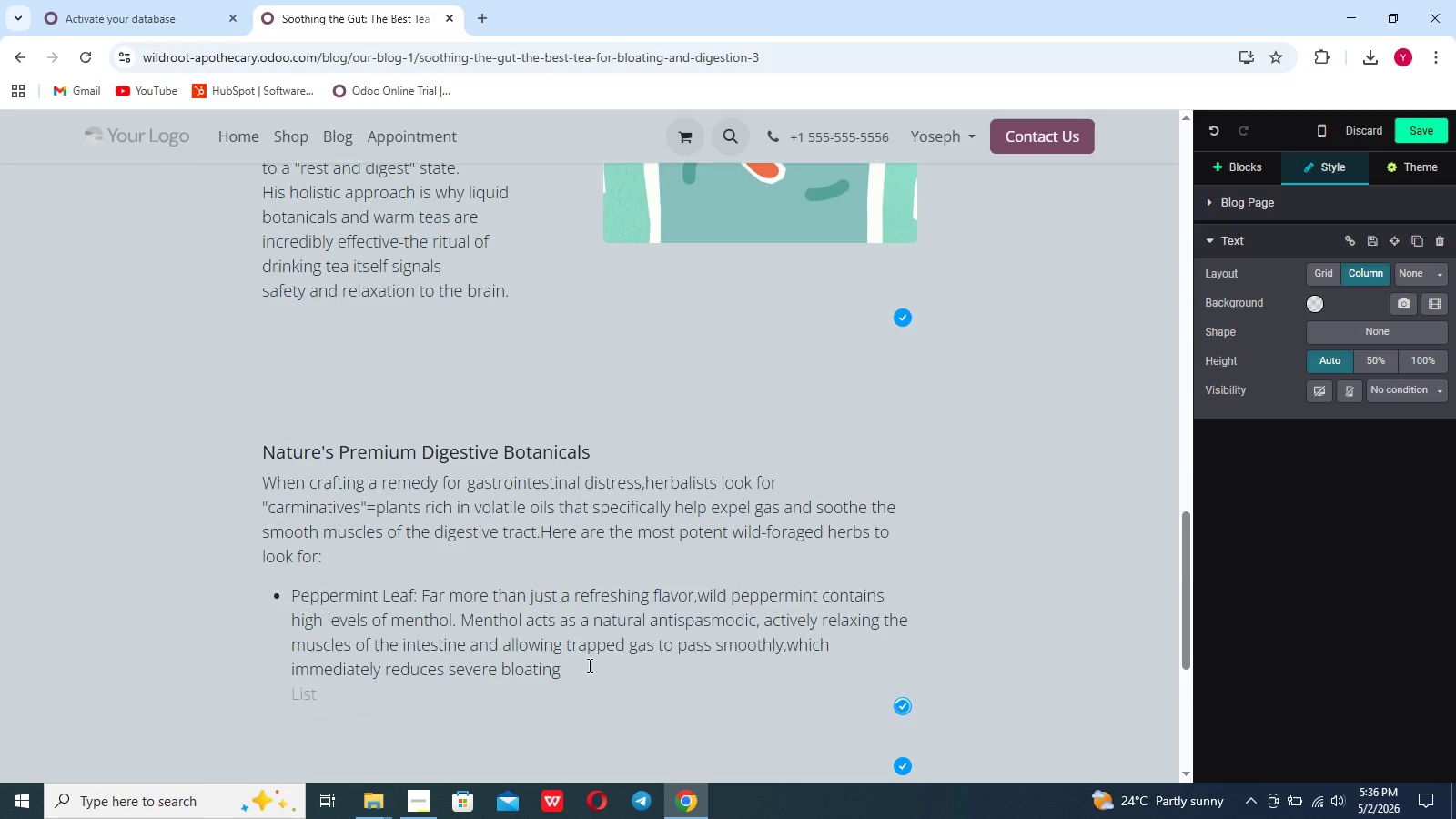 
key(Backspace)
 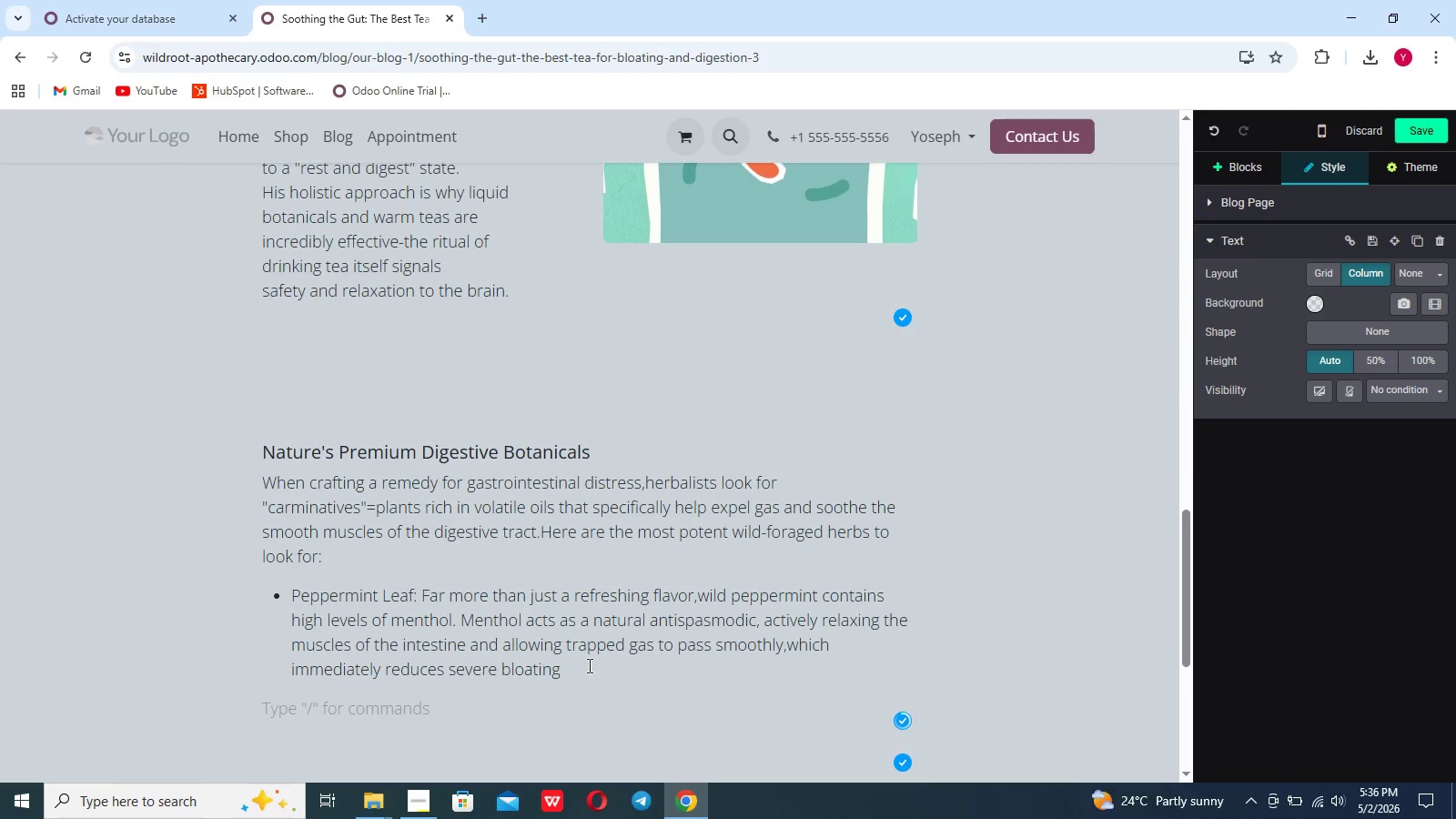 
key(Backspace)
 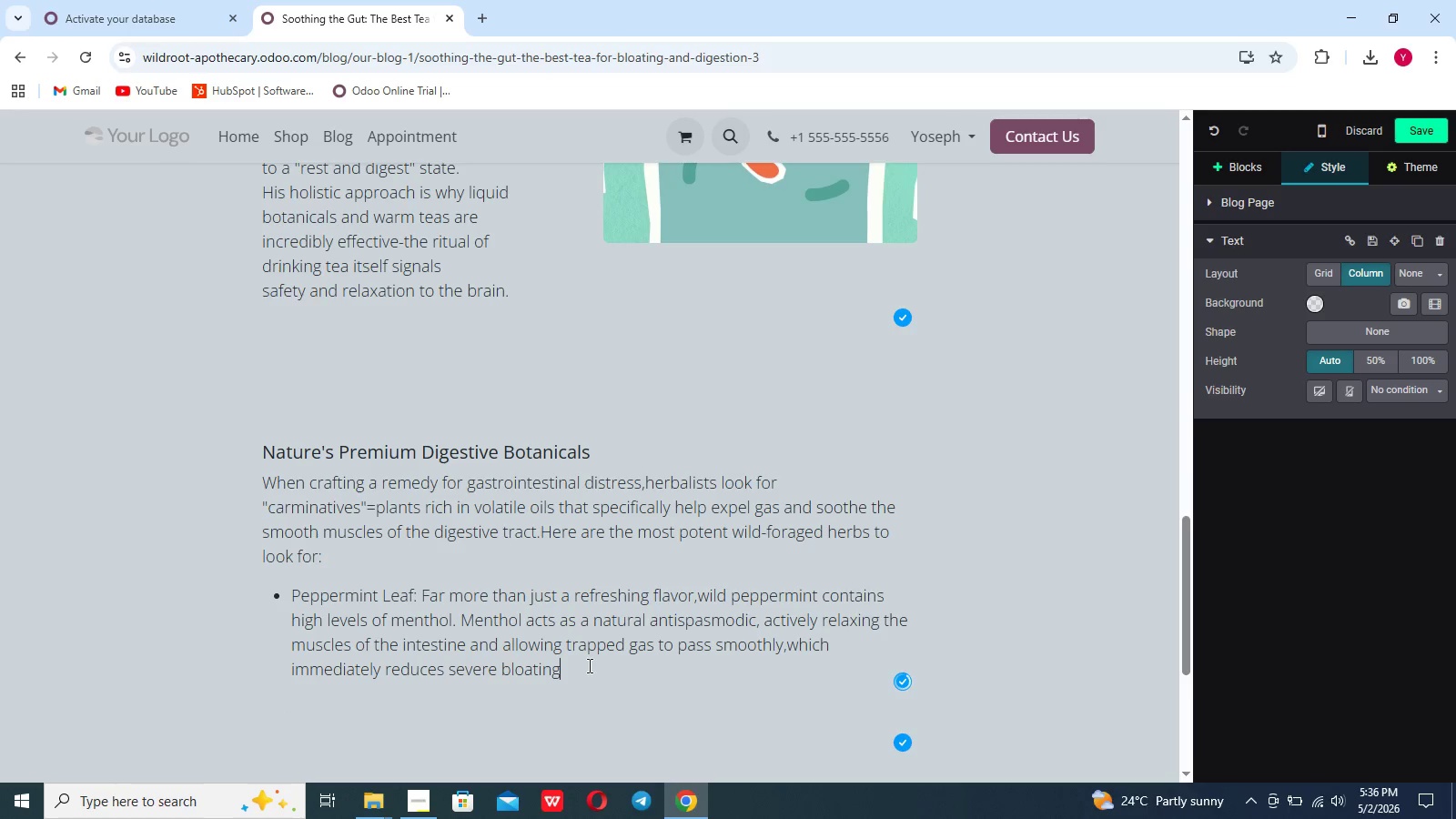 
key(Shift+Enter)
 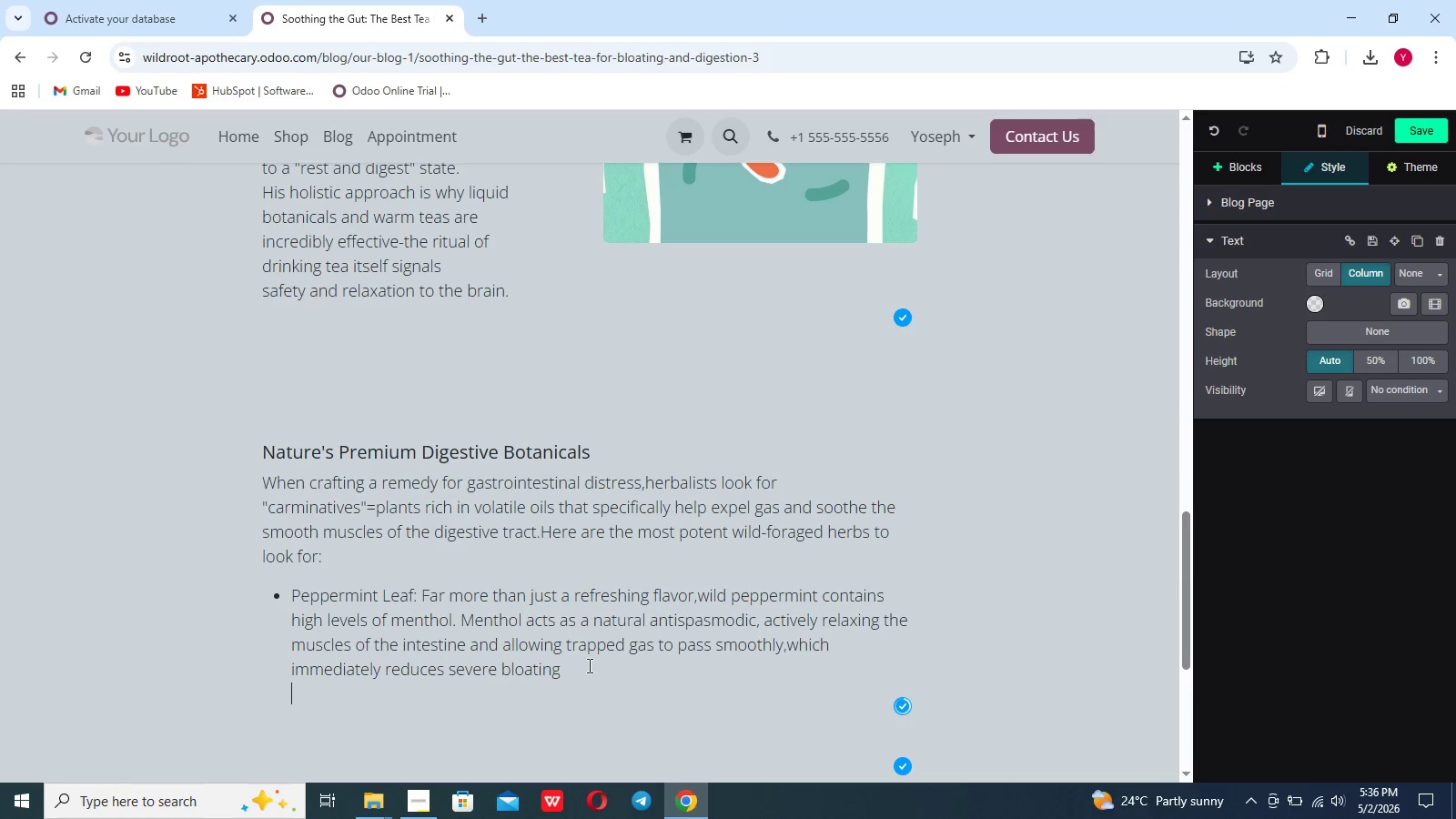 
key(Enter)
 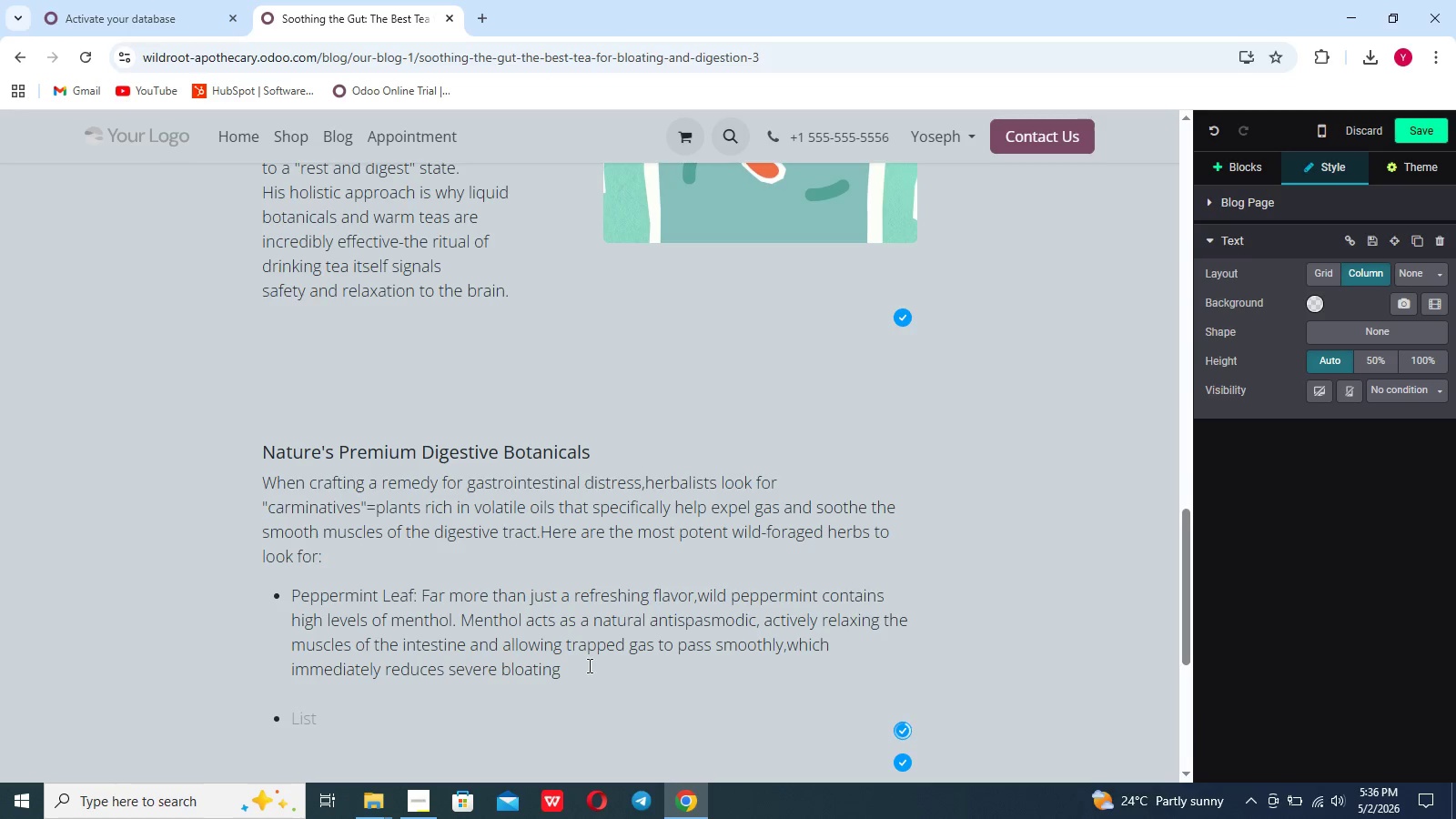 
type(Gi)
 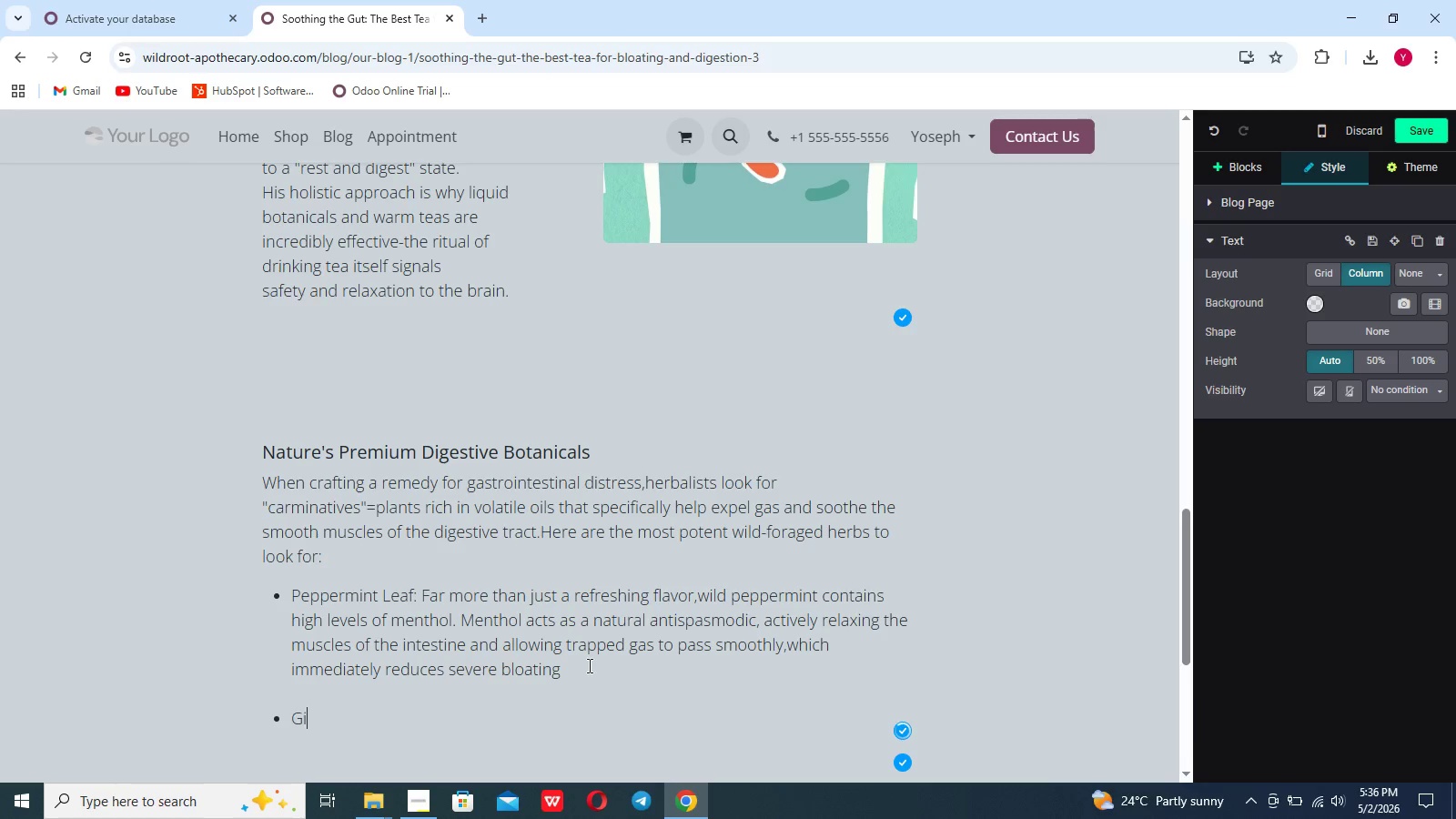 
scroll: coordinate [588, 665], scroll_direction: none, amount: 0.0
 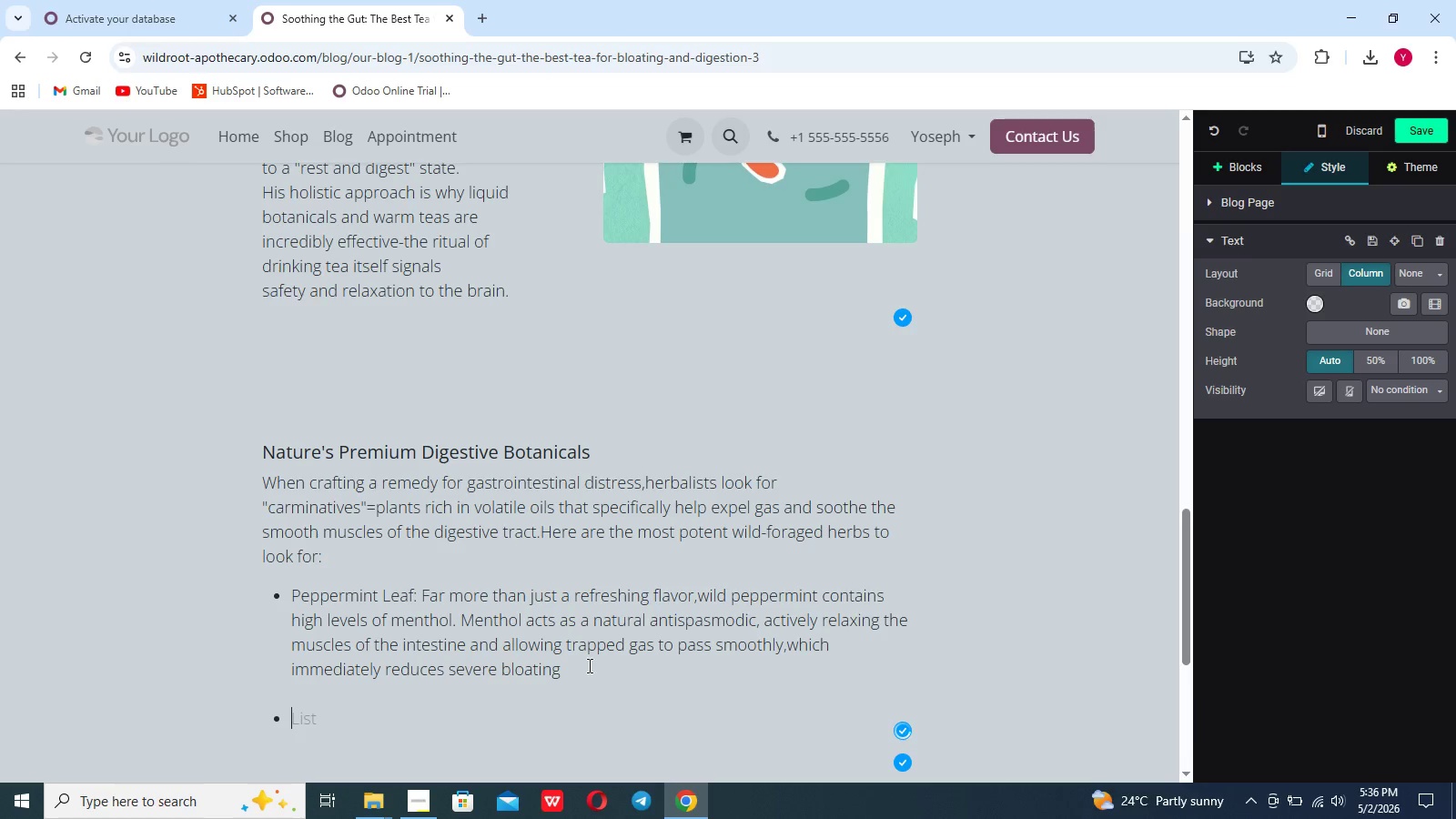 
type(nger Root: )
 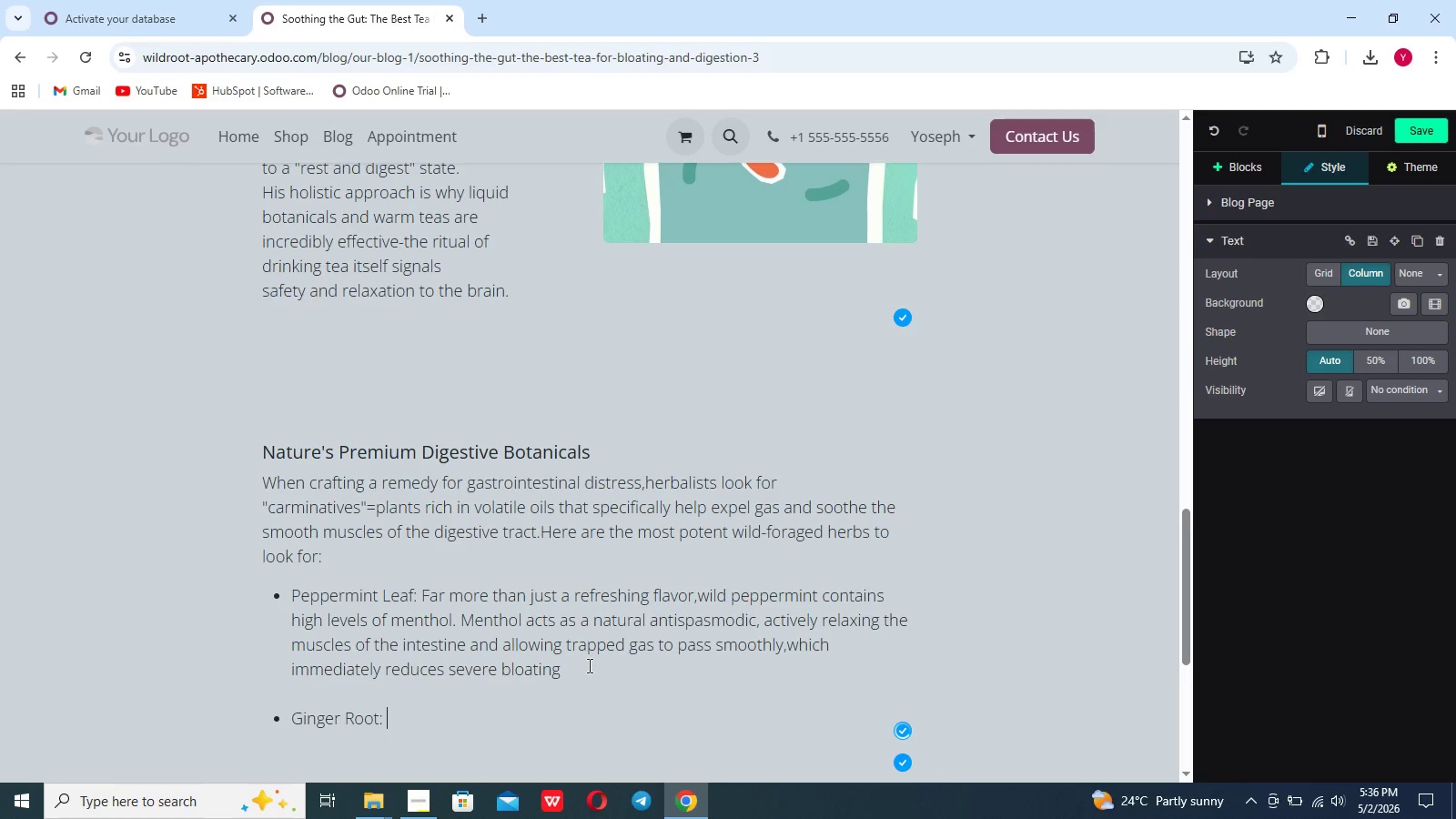 
hold_key(key=Break, duration=0.53)
 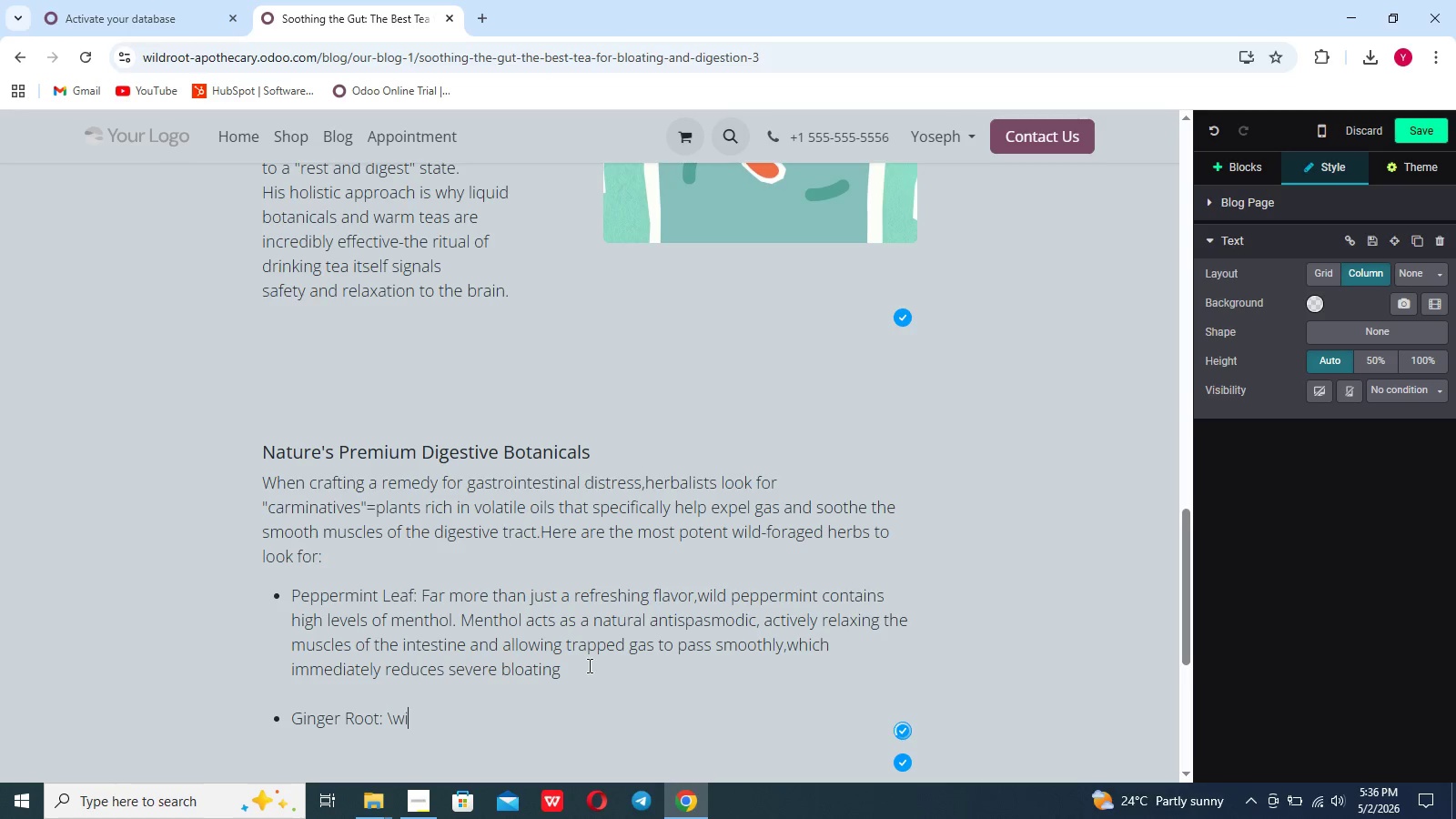 
type(wild fennel has been utilized since ancient ro=)
key(Backspace)
key(Backspace)
key(Backspace)
key(Backspace)
type(Roman times to aid digestion. its active compoundm)
key(Backspace)
type(, anethole,is highly)
 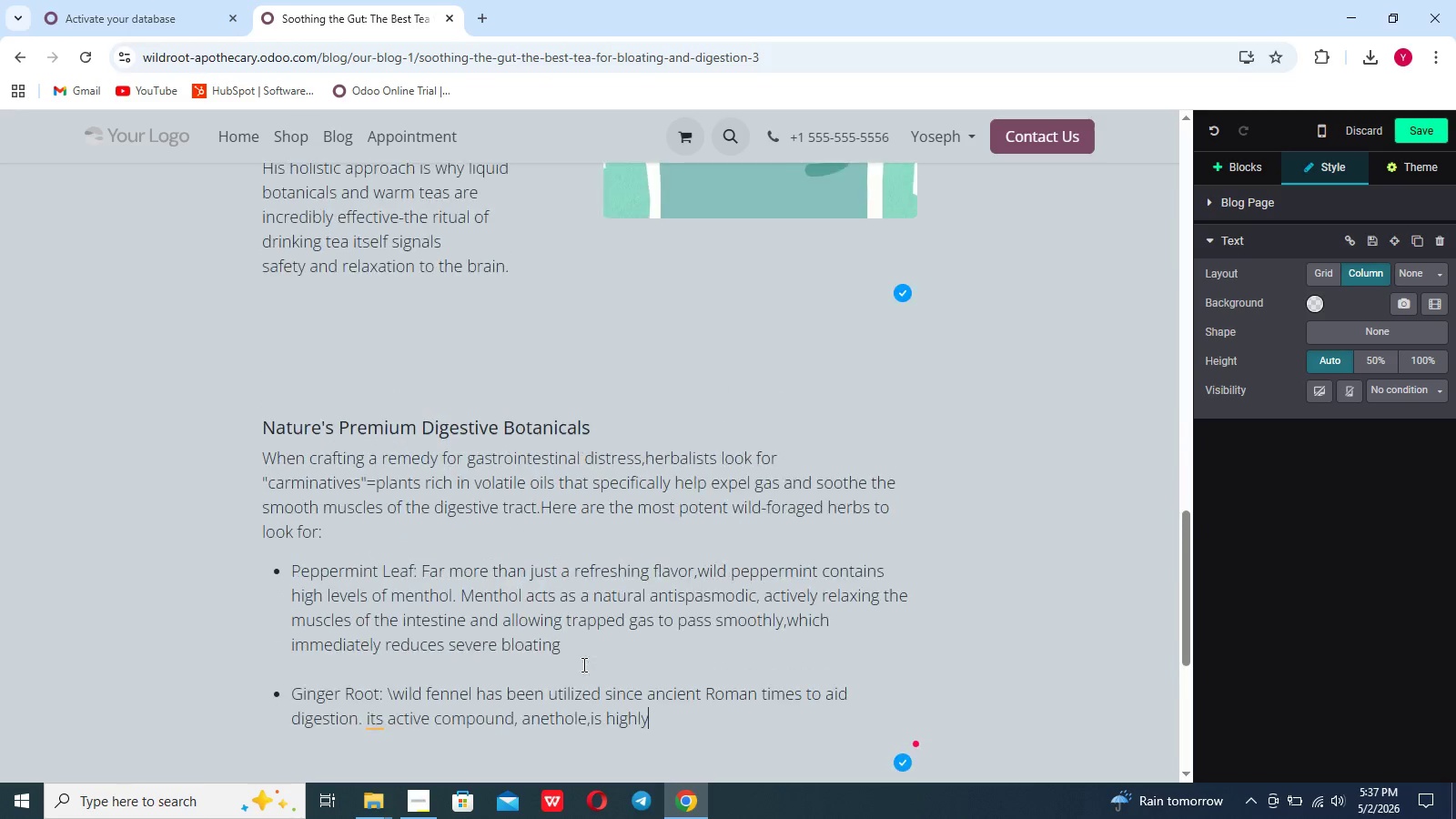 
hold_key(key=Break, duration=0.39)
 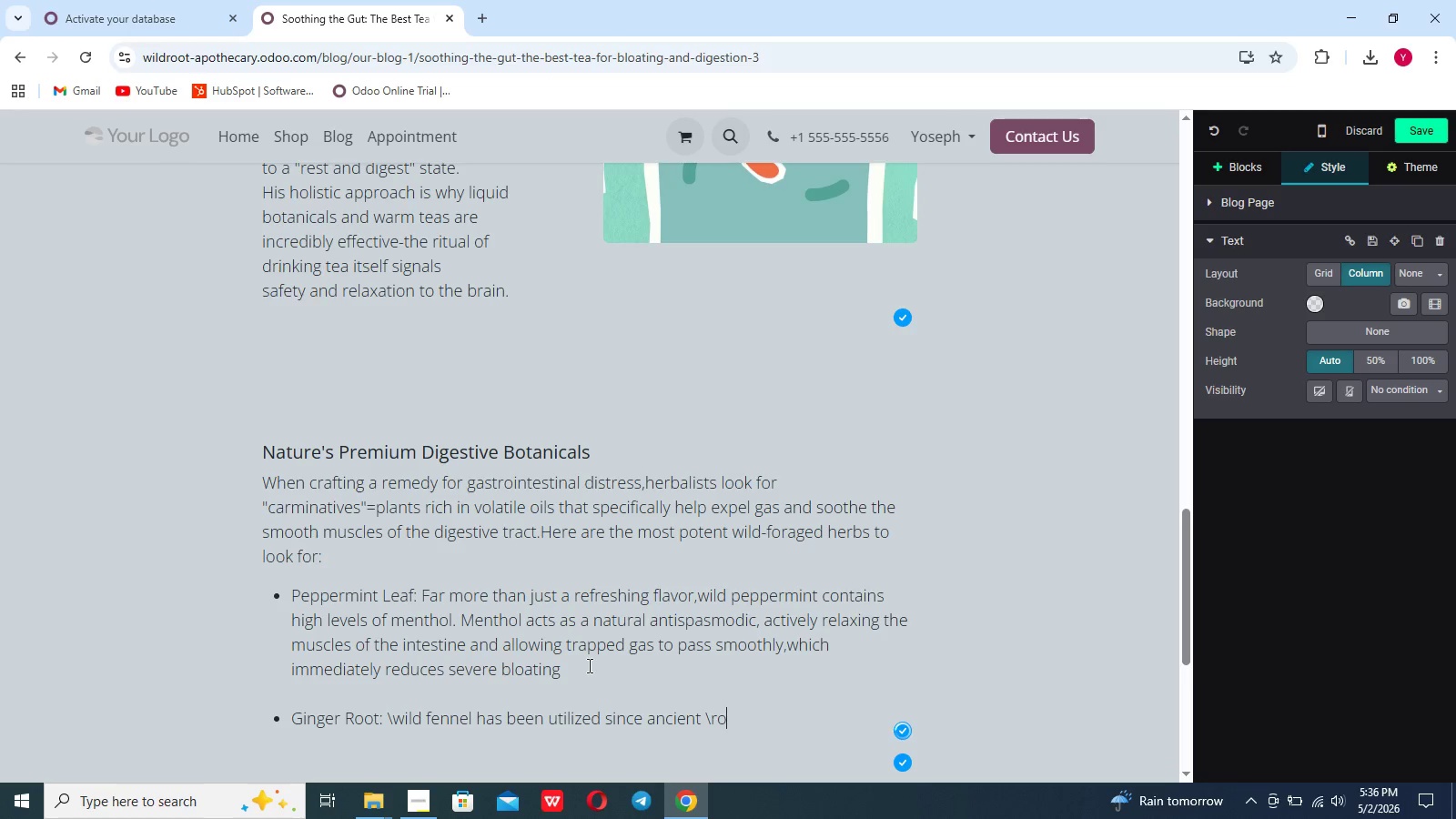 
scroll: coordinate [582, 664], scroll_direction: down, amount: 3.0
 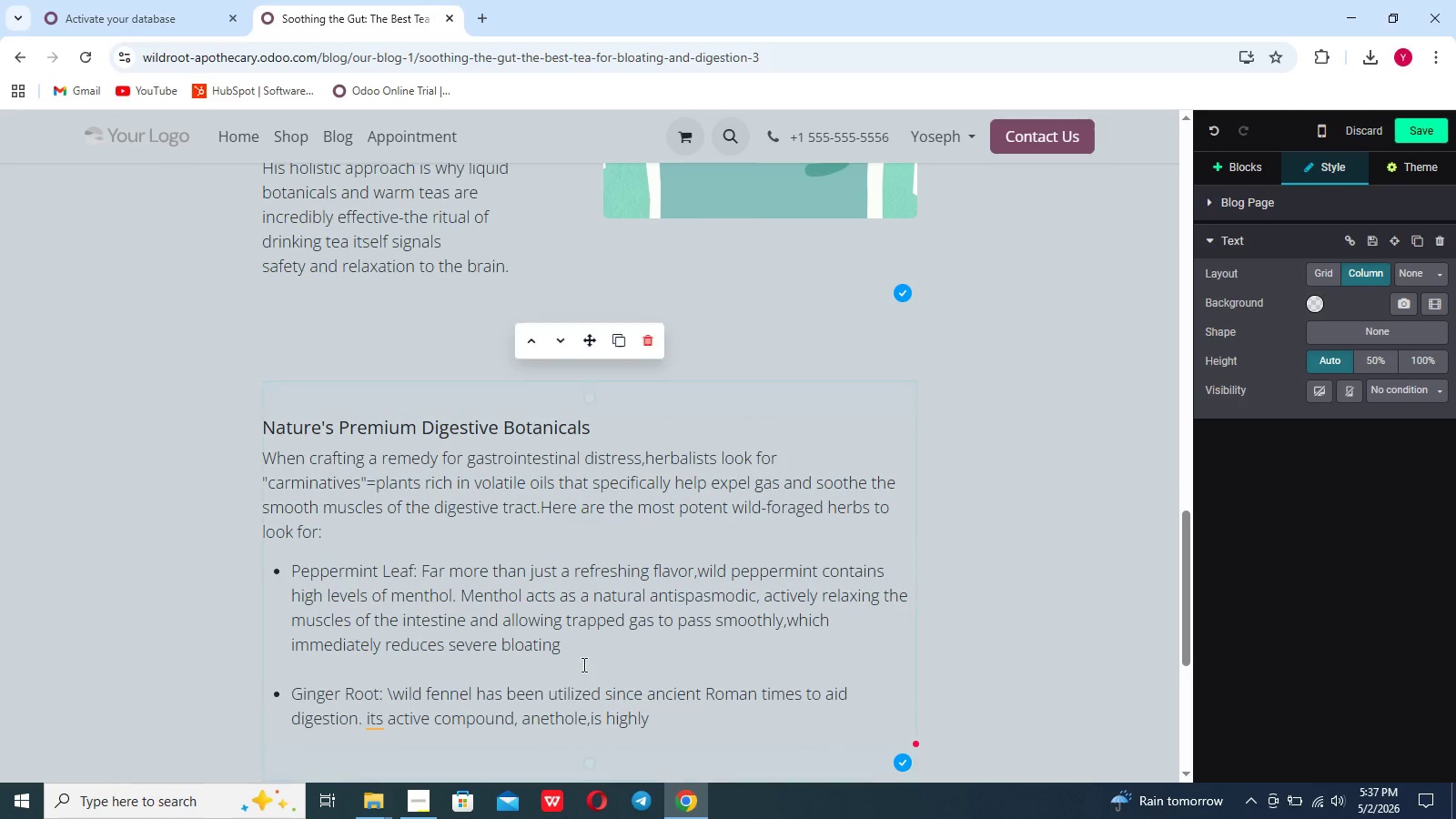 
type( effective)
 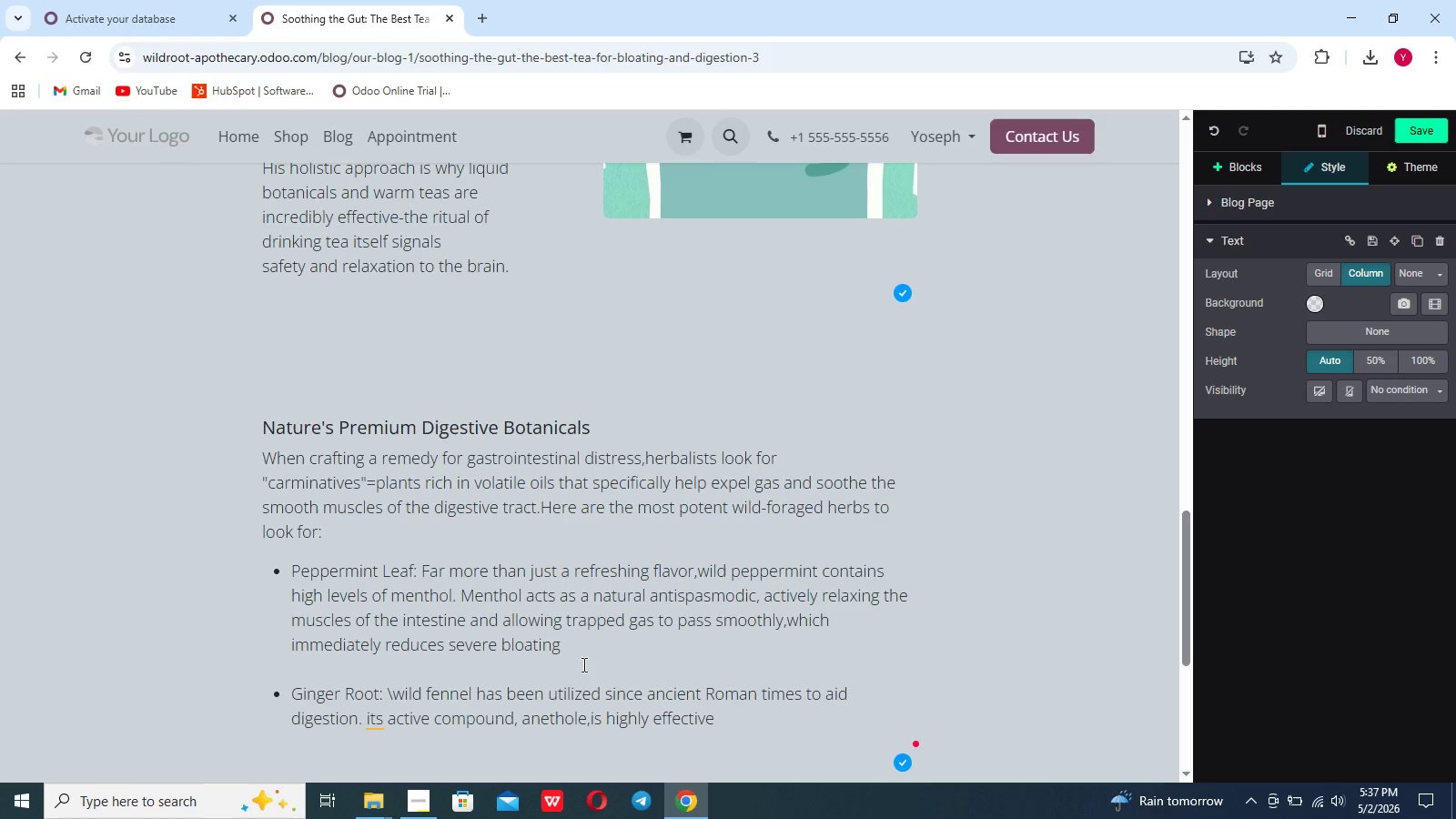 
type( at teducing gastrointestinal tract spams)
key(Backspace)
key(Backspace)
type(sms and prevem)
key(Backspace)
type(m)
key(Backspace)
type(nting the fermr)
key(Backspace)
type(entation of food in the ut,which is a leading)
 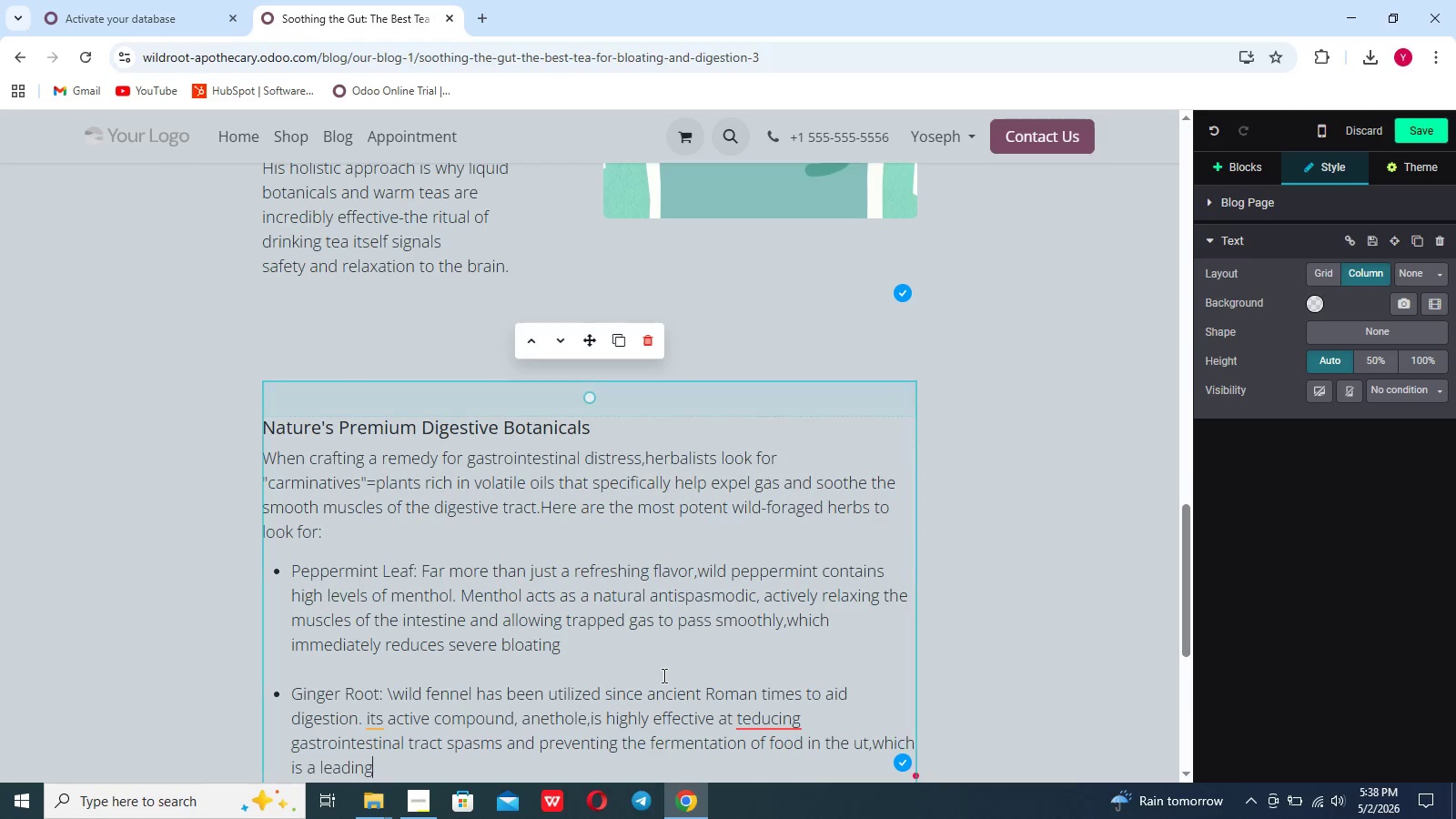 
scroll: coordinate [662, 675], scroll_direction: up, amount: 2.0
 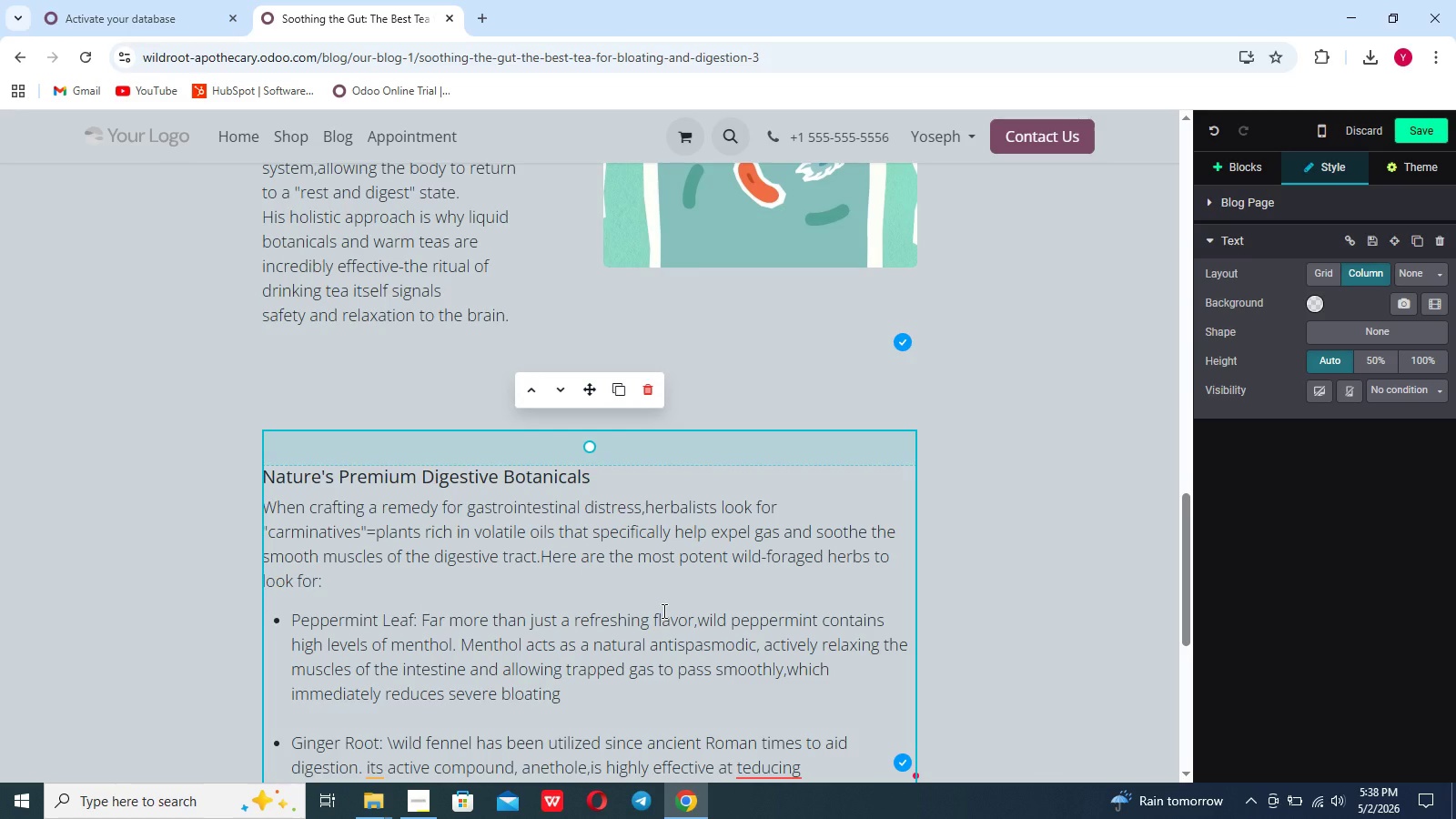 
scroll: coordinate [662, 611], scroll_direction: down, amount: 7.0
 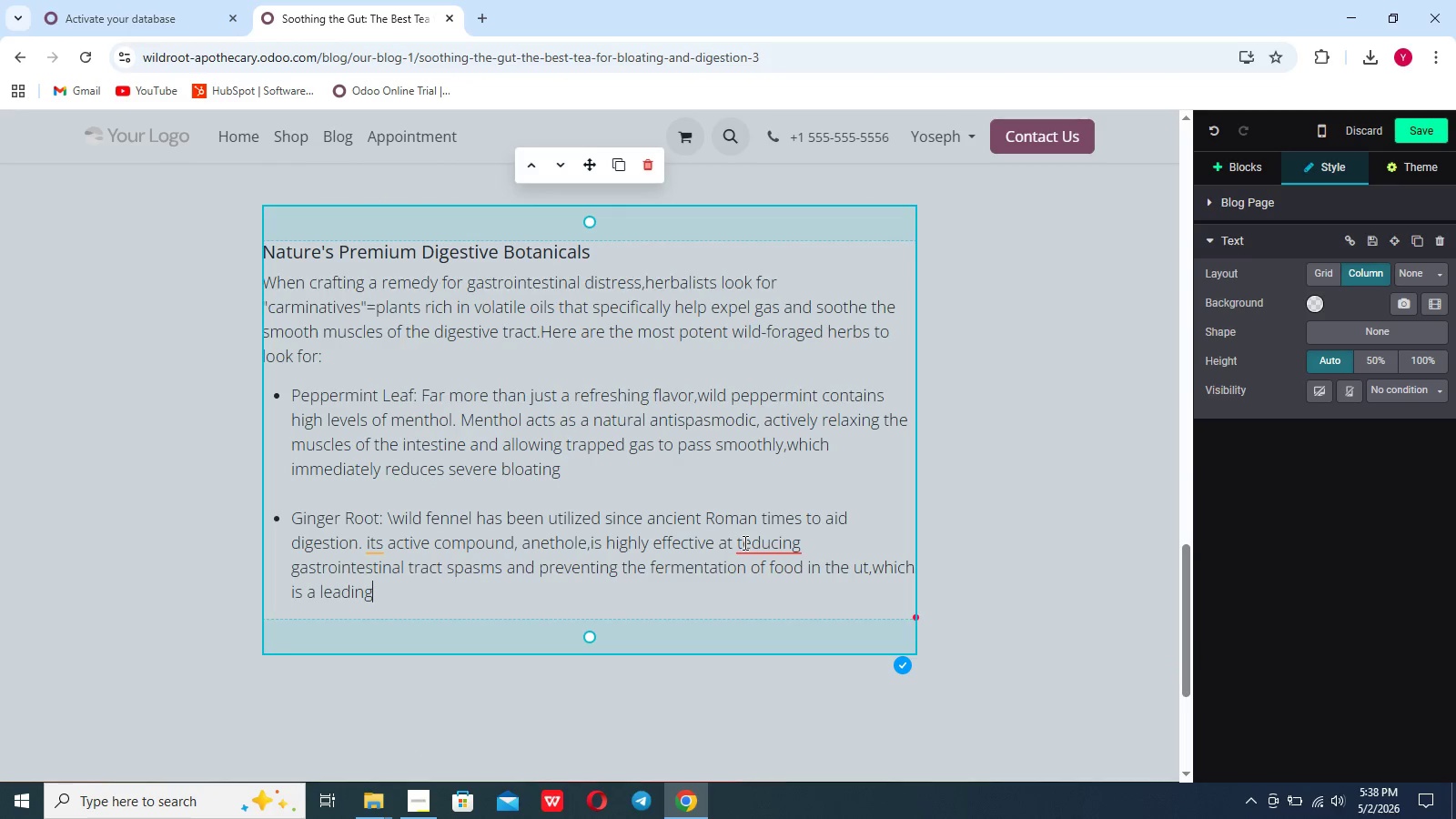 
left_click([743, 542])
 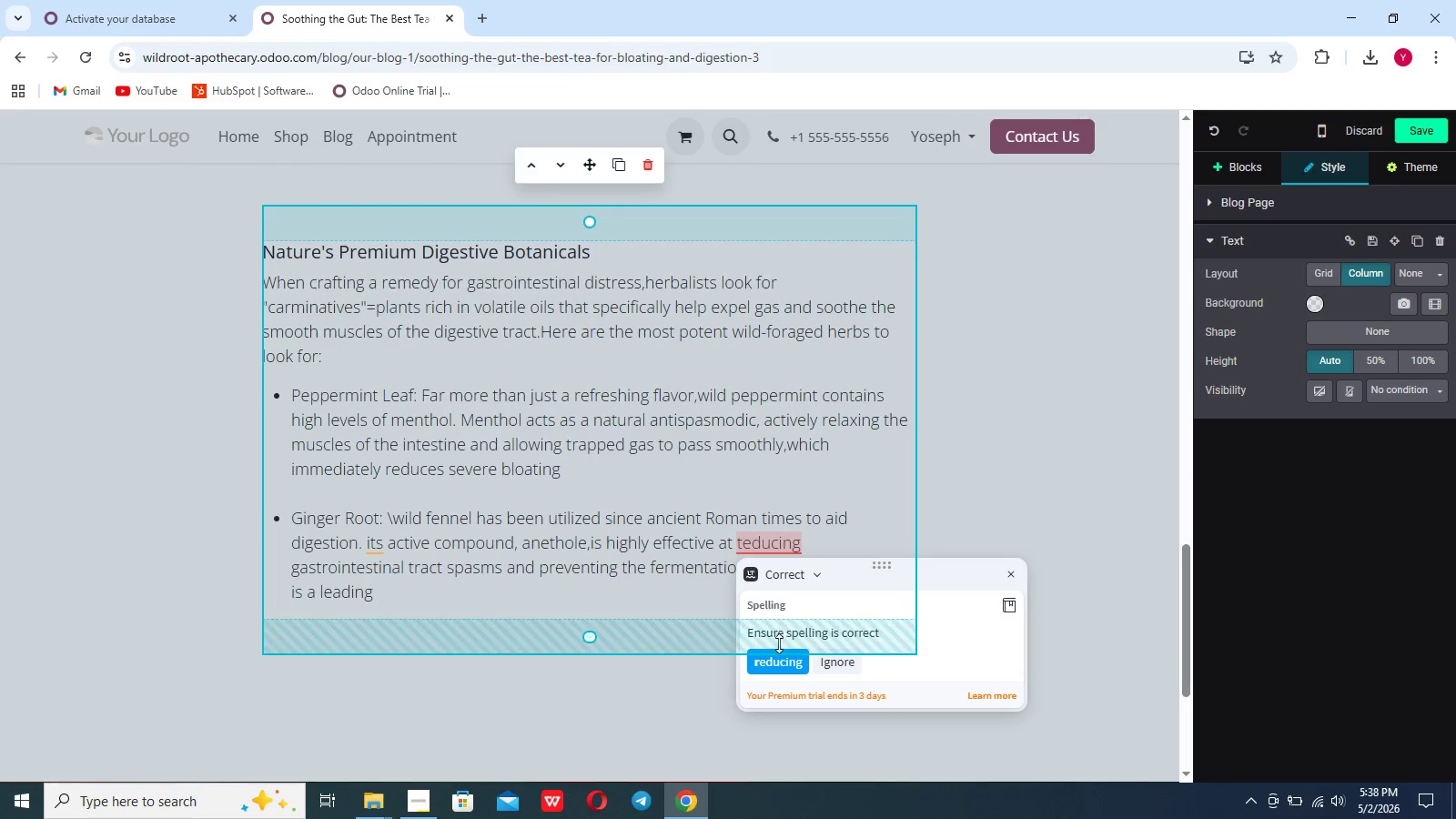 
left_click([777, 661])
 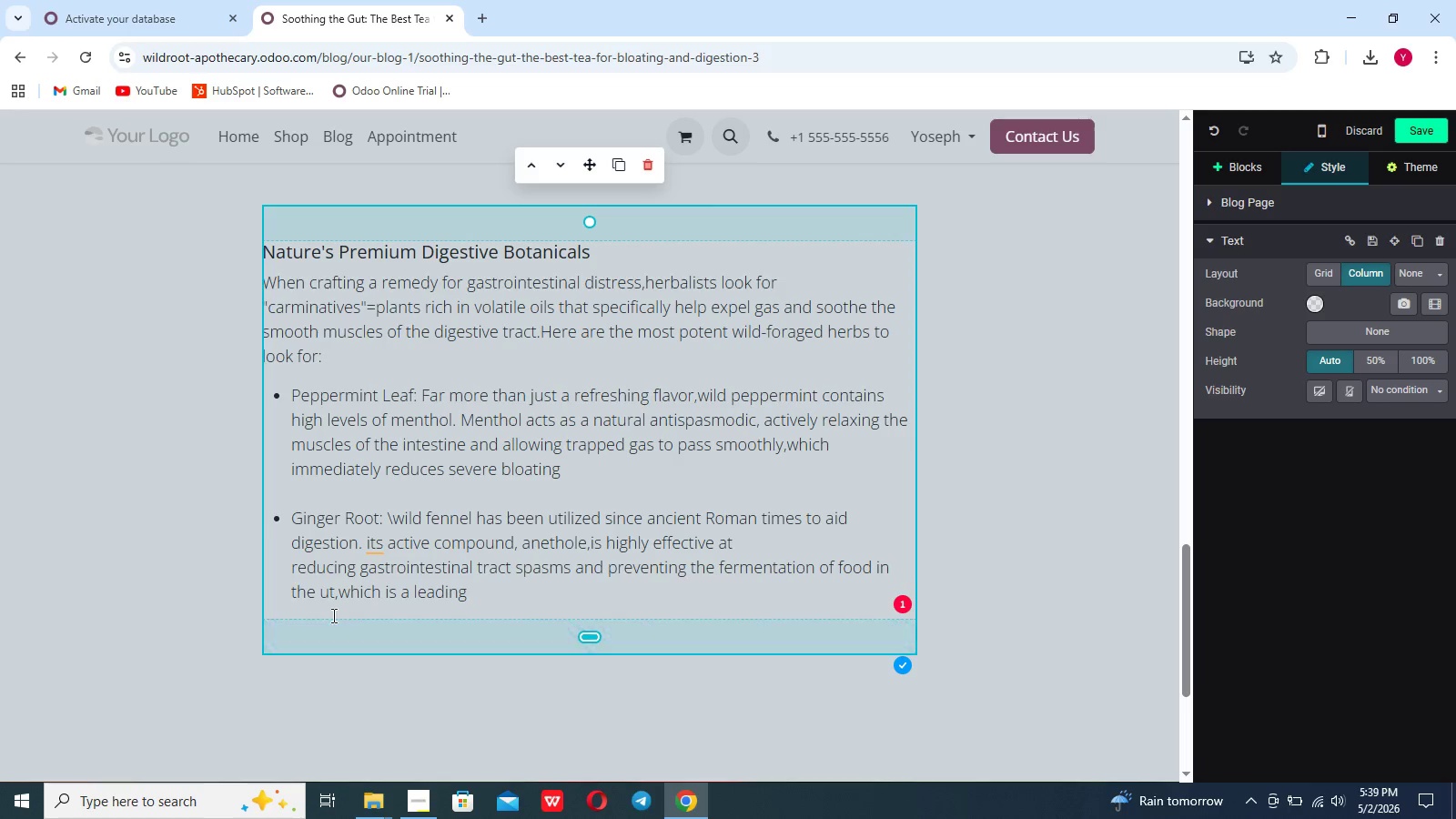 
left_click([323, 592])
 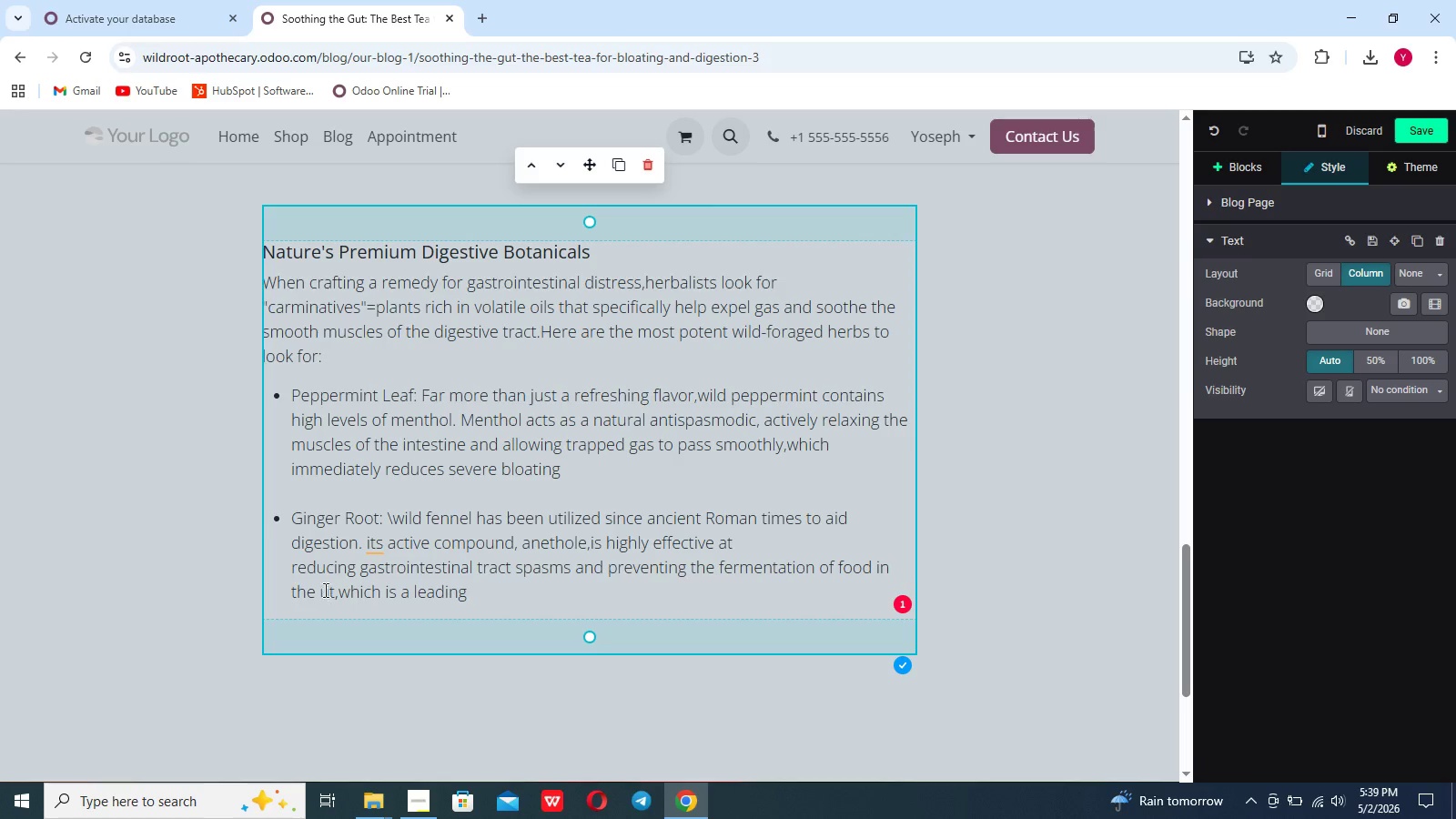 
key(G)
 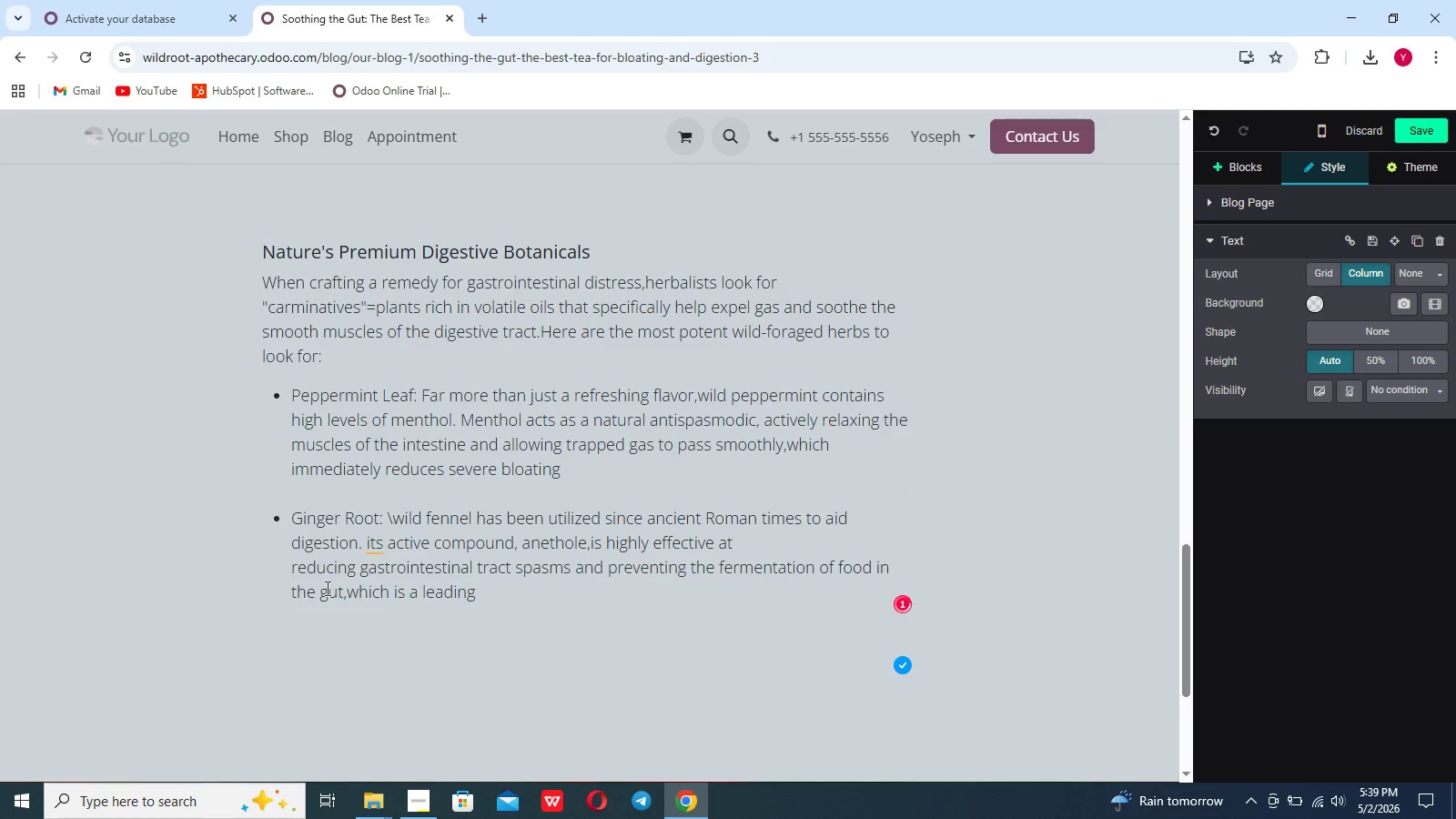 
hold_key(key=ArrowRight, duration=0.89)
 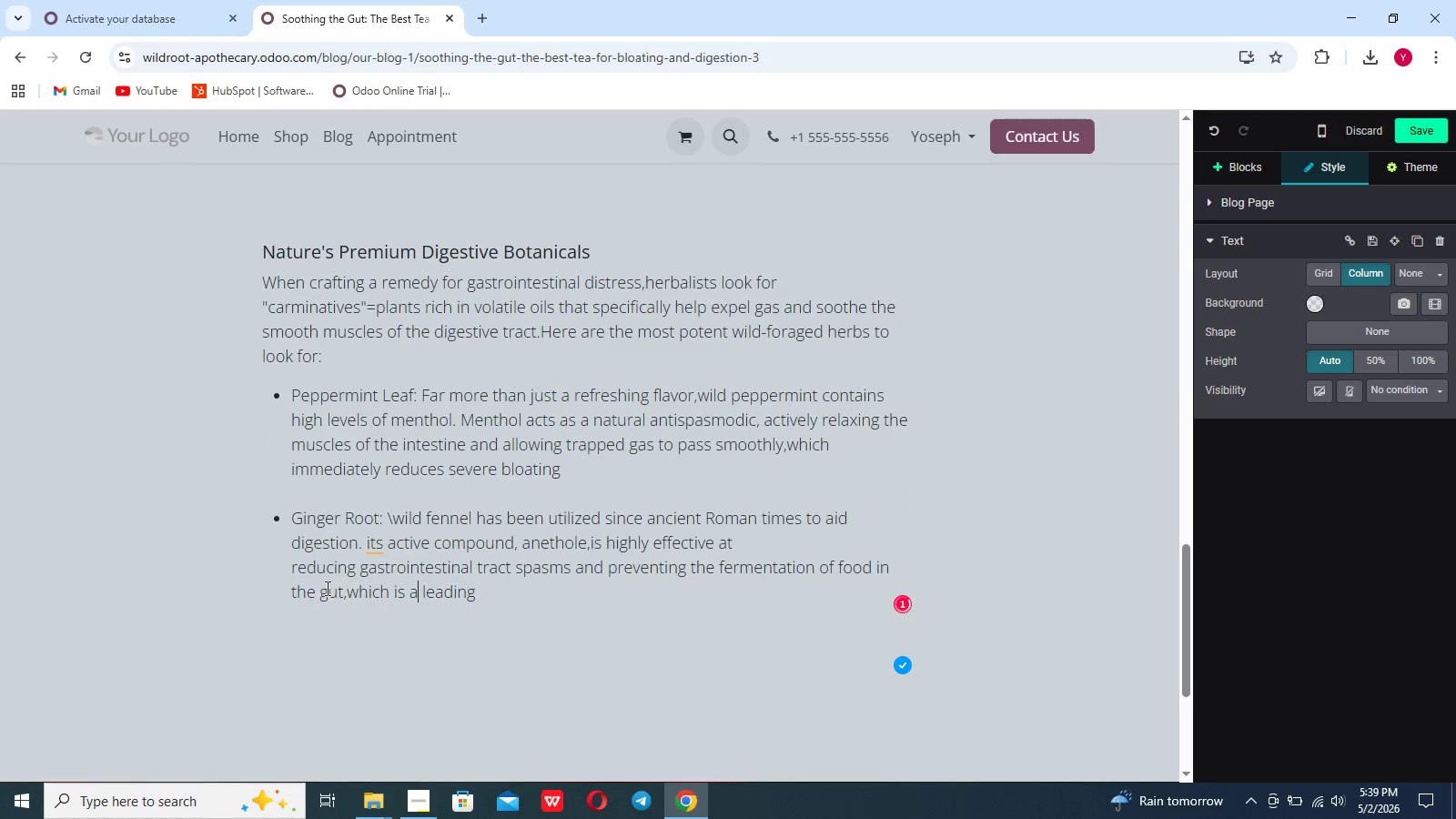 
key(ArrowRight)
 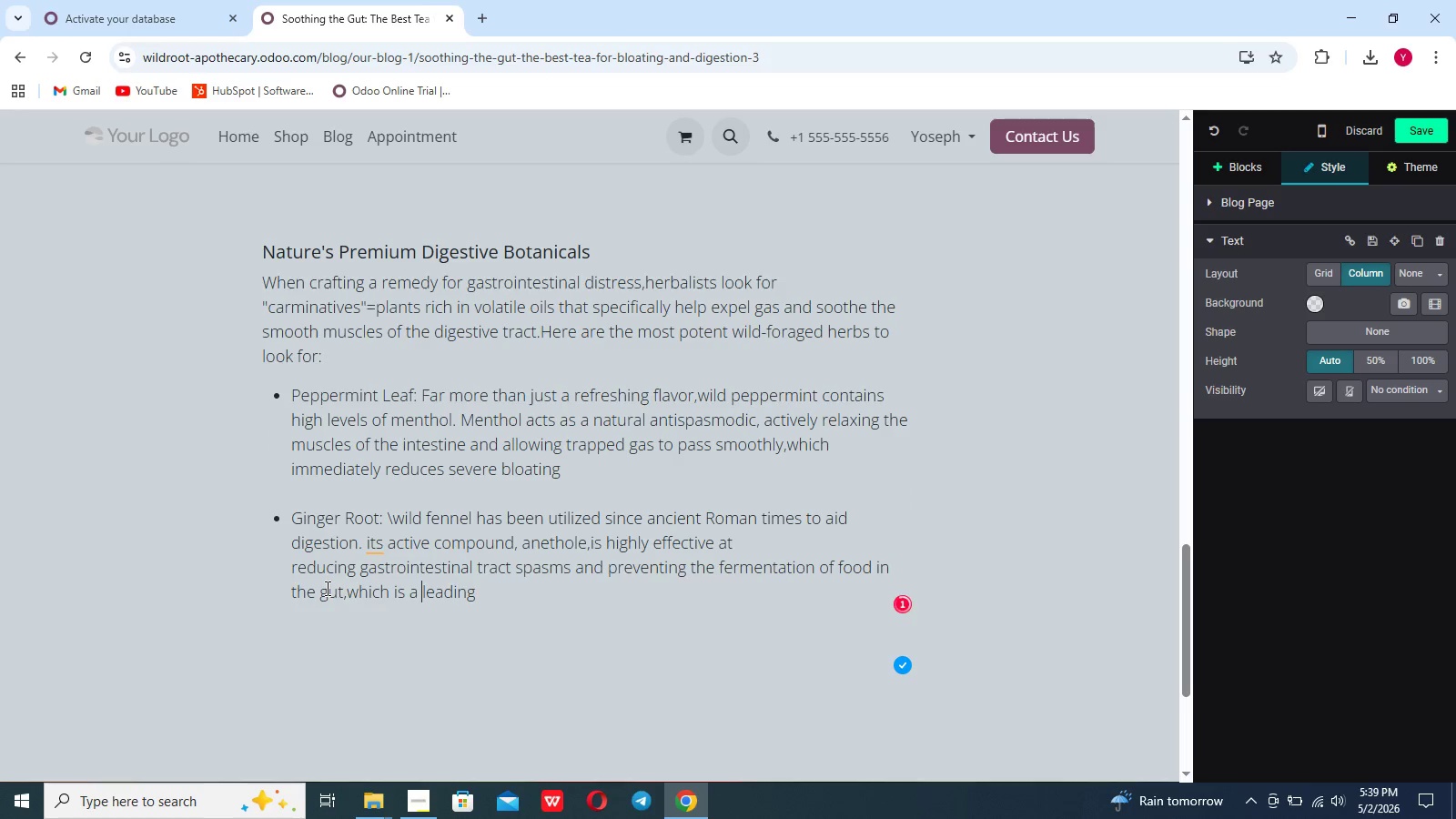 
key(ArrowRight)
 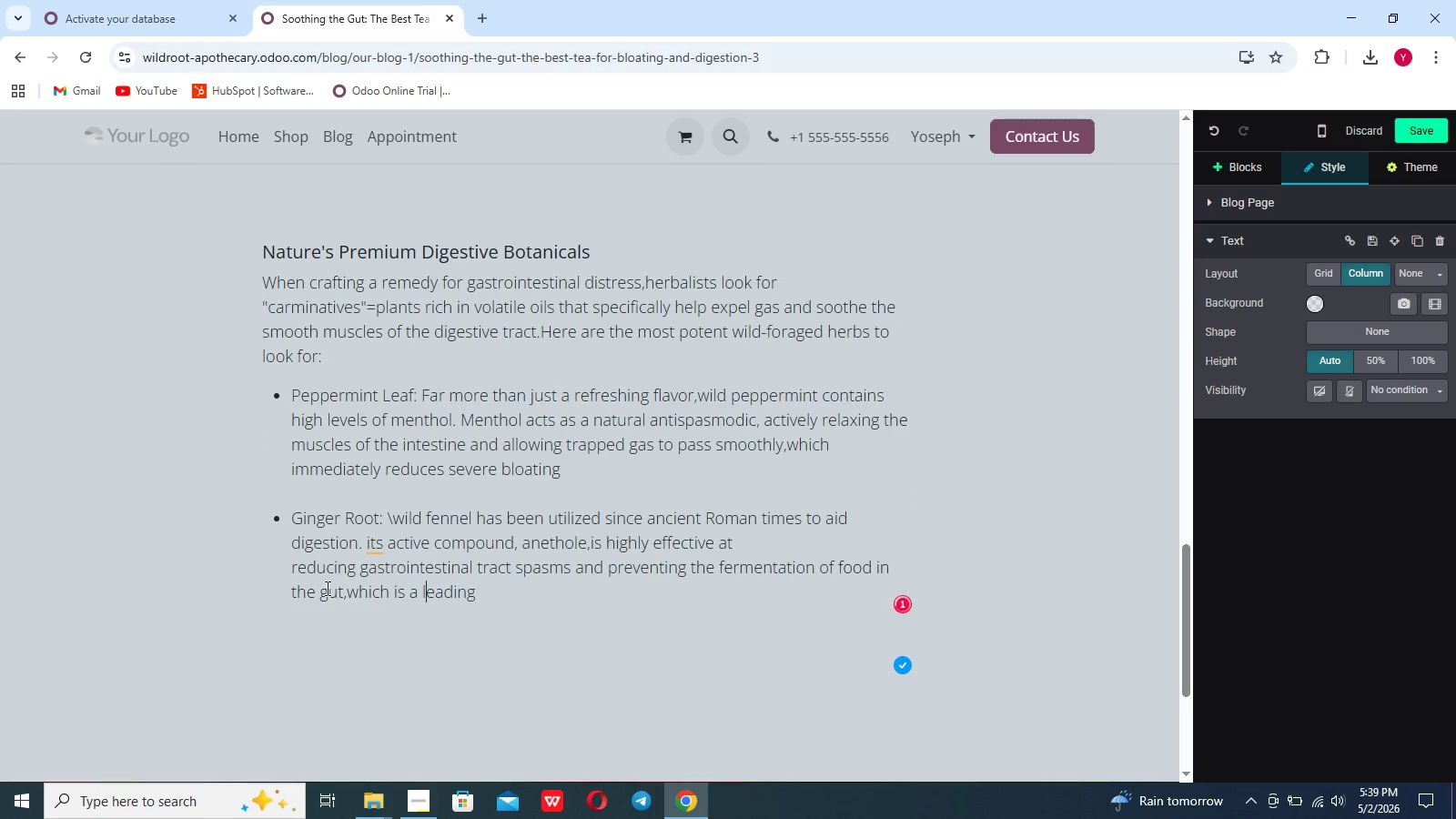 
key(ArrowRight)
 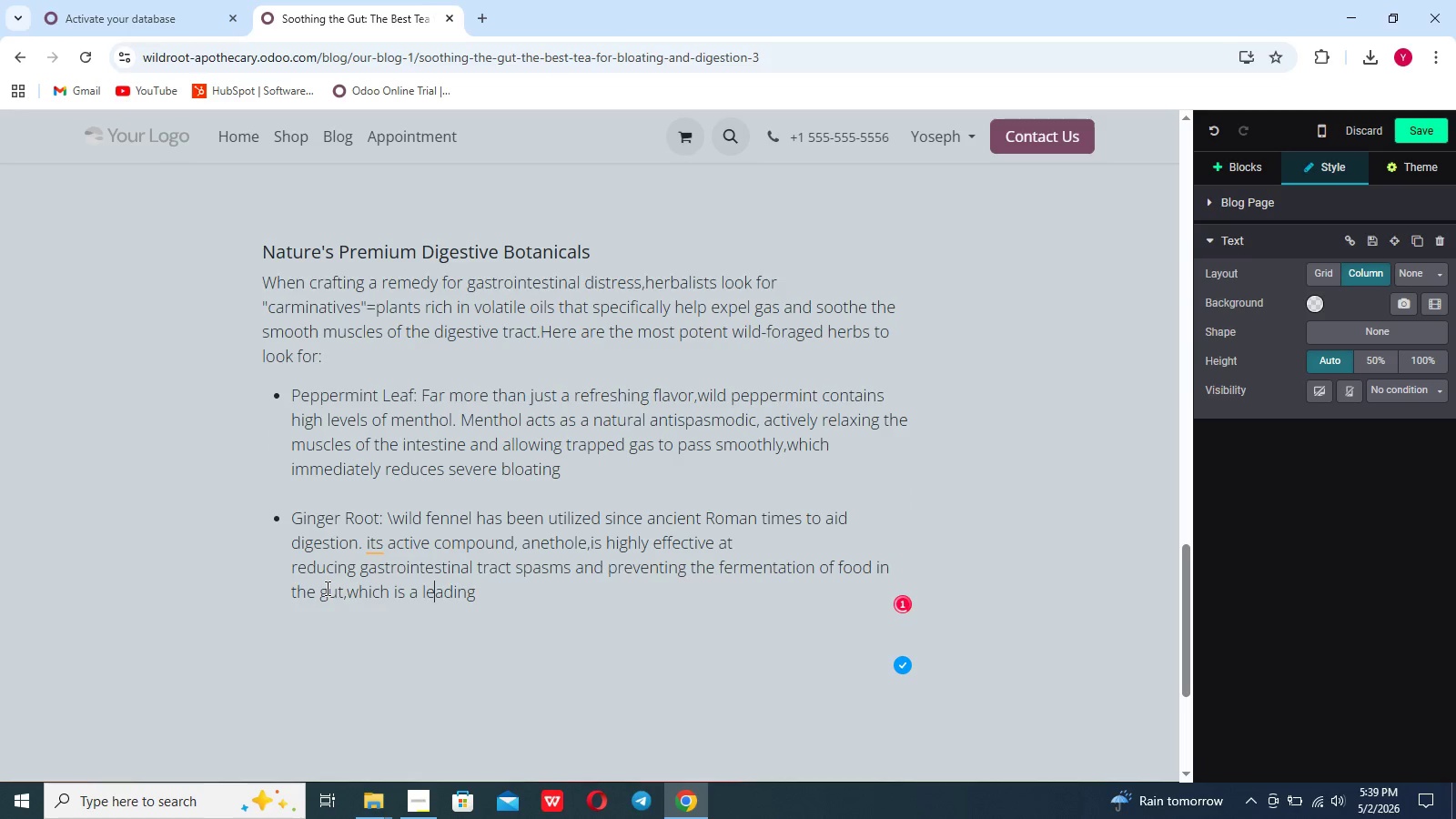 
key(ArrowRight)
 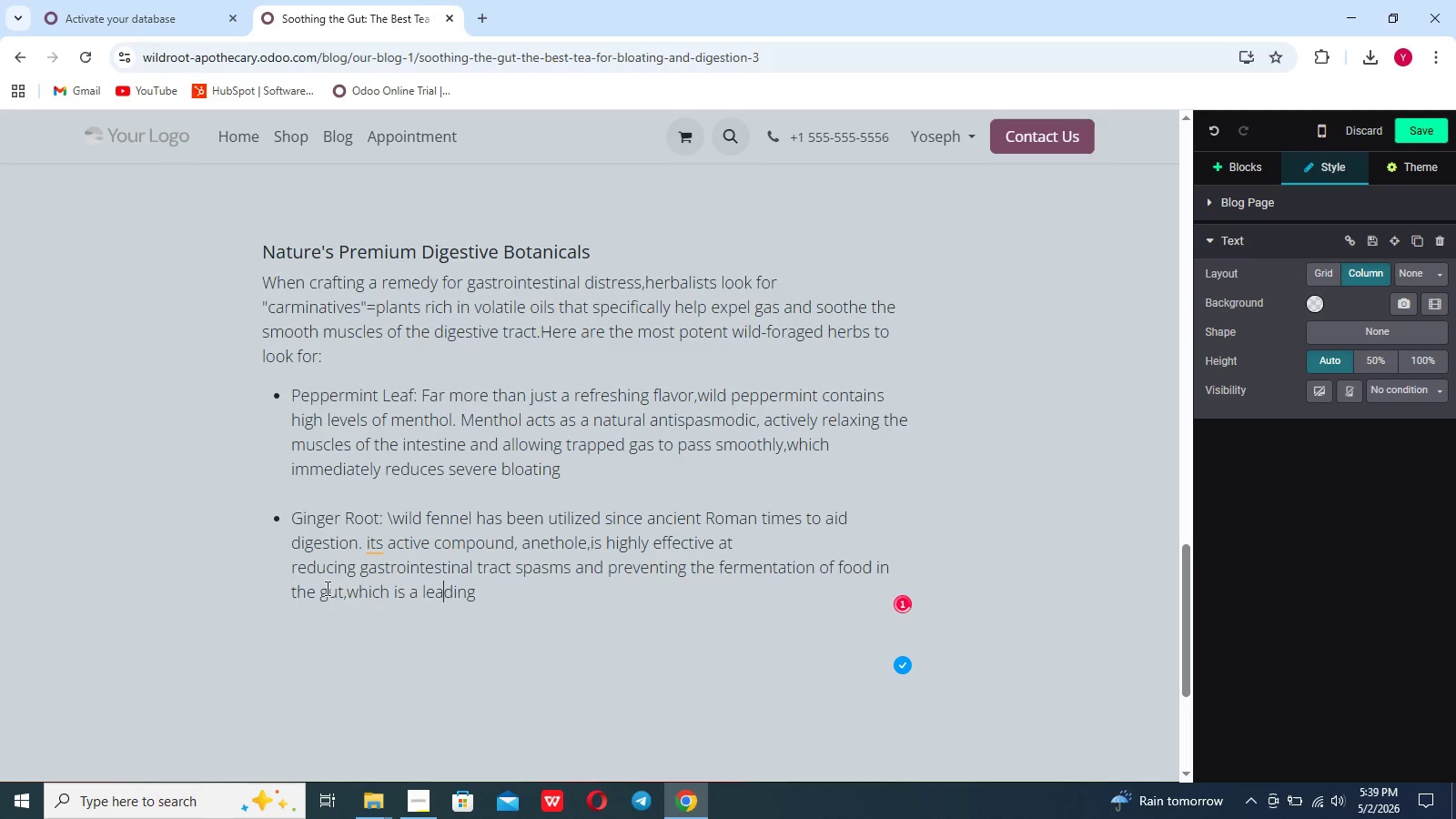 
key(ArrowRight)
 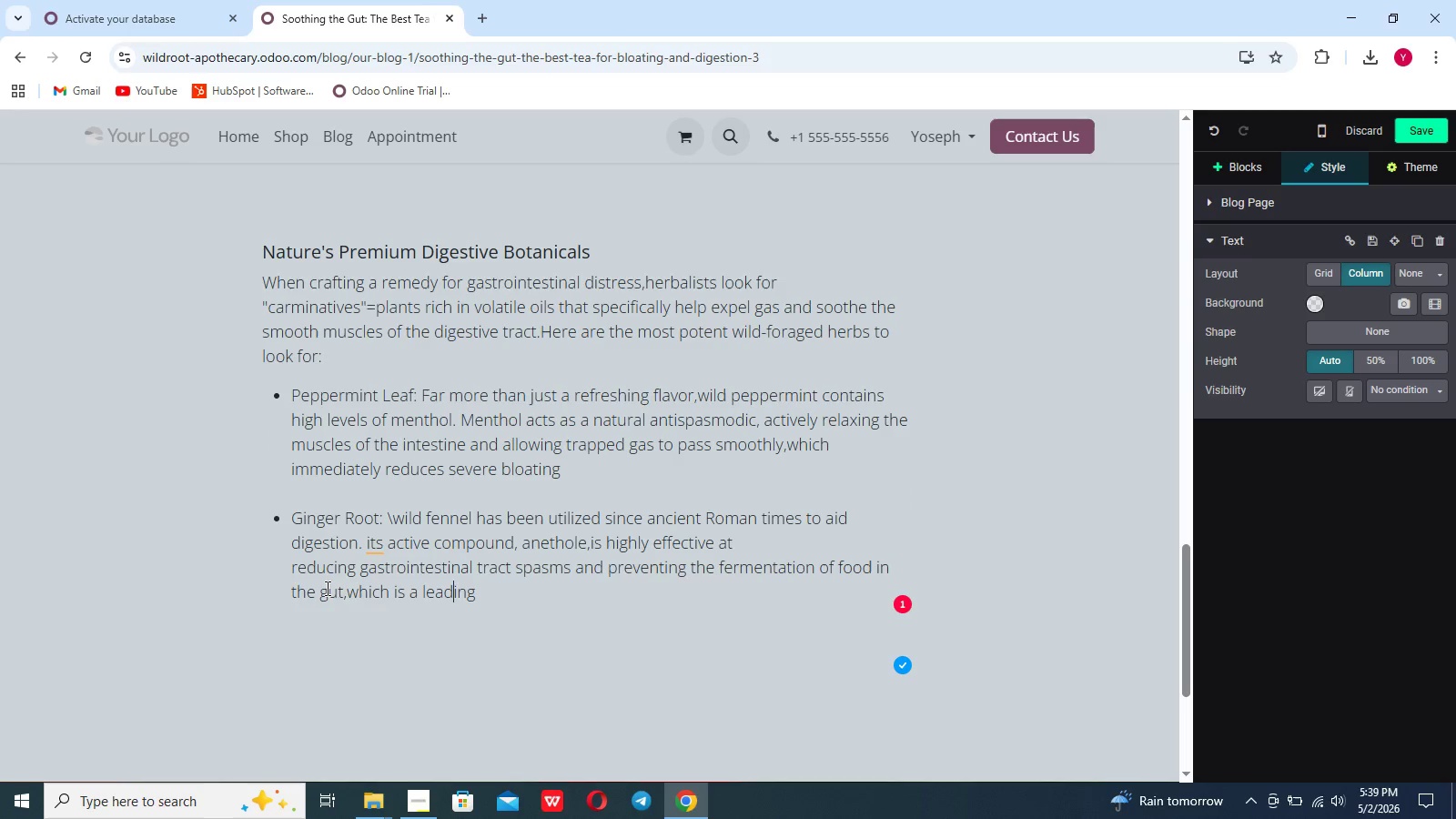 
key(ArrowRight)
 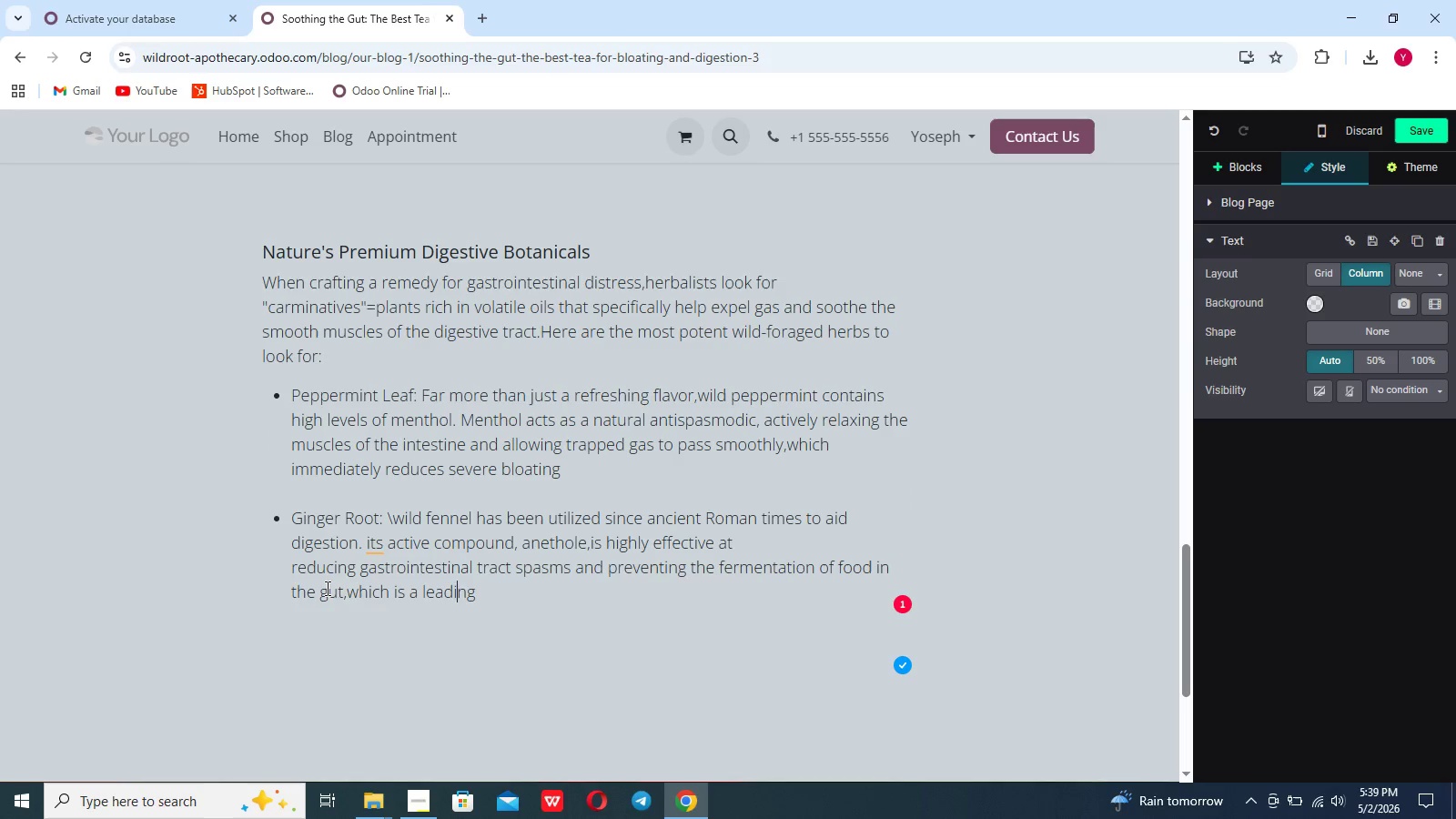 
key(ArrowRight)
 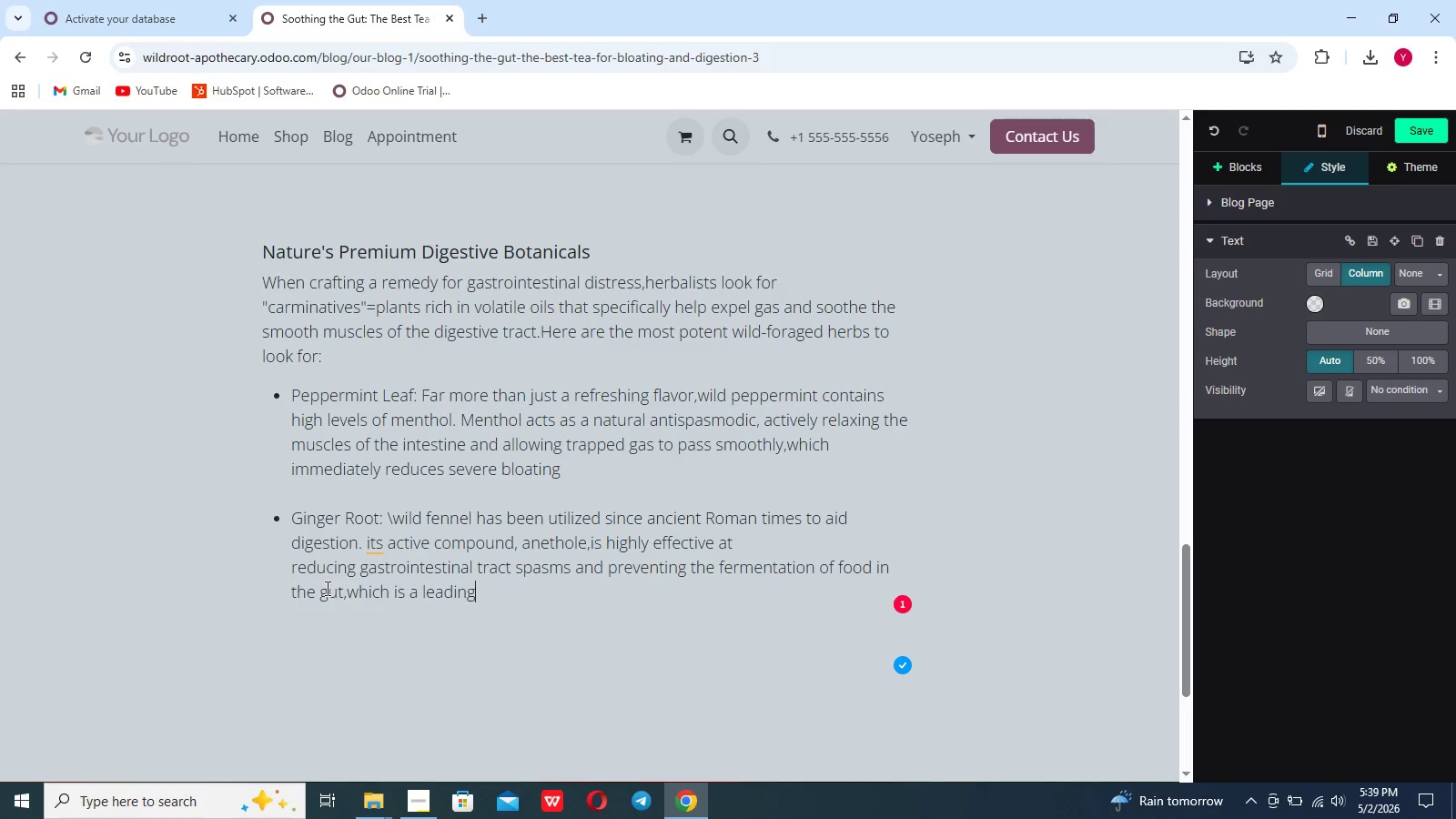 
key(ArrowRight)
 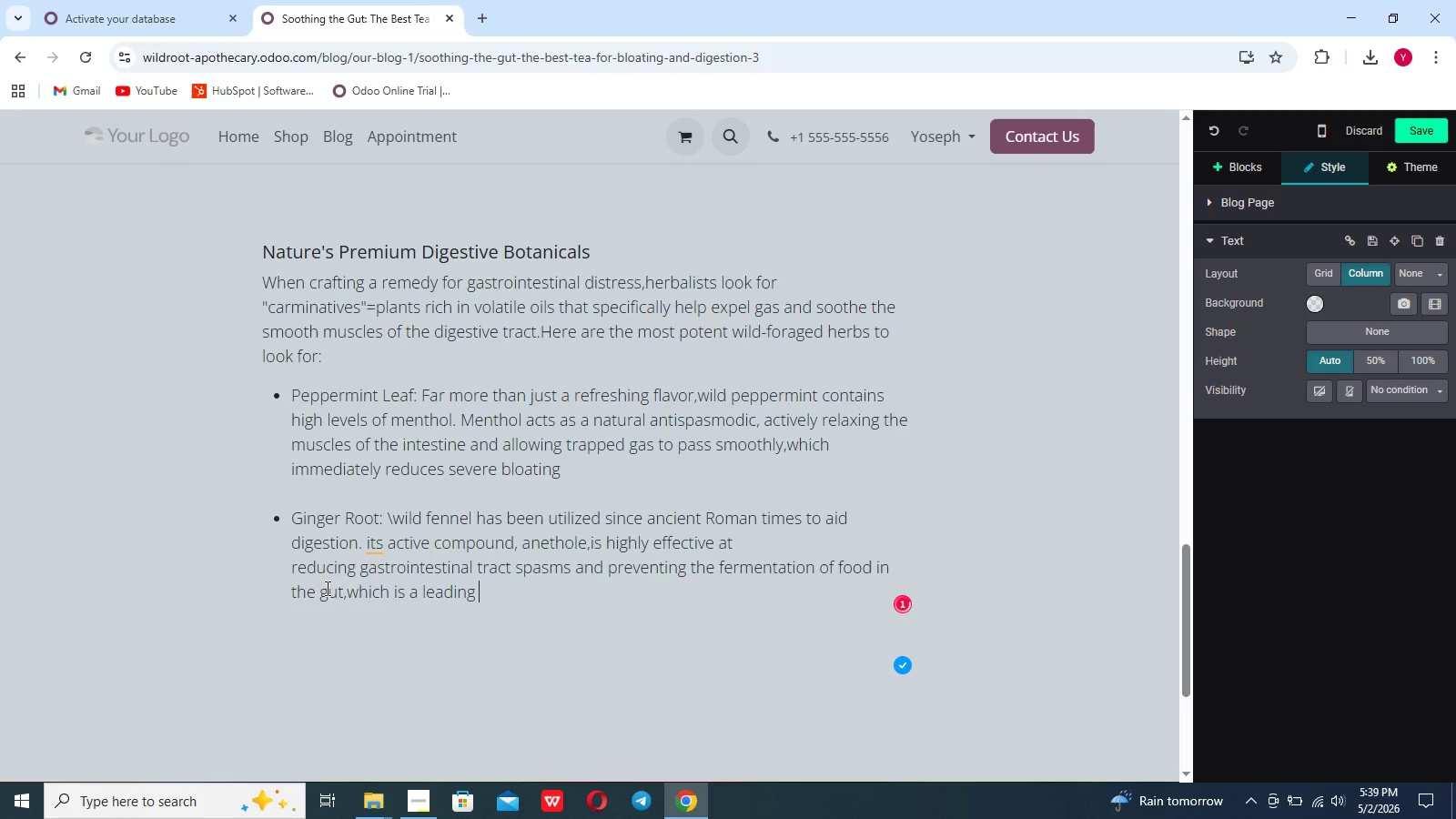 
type( cause of post-meal bloating)
 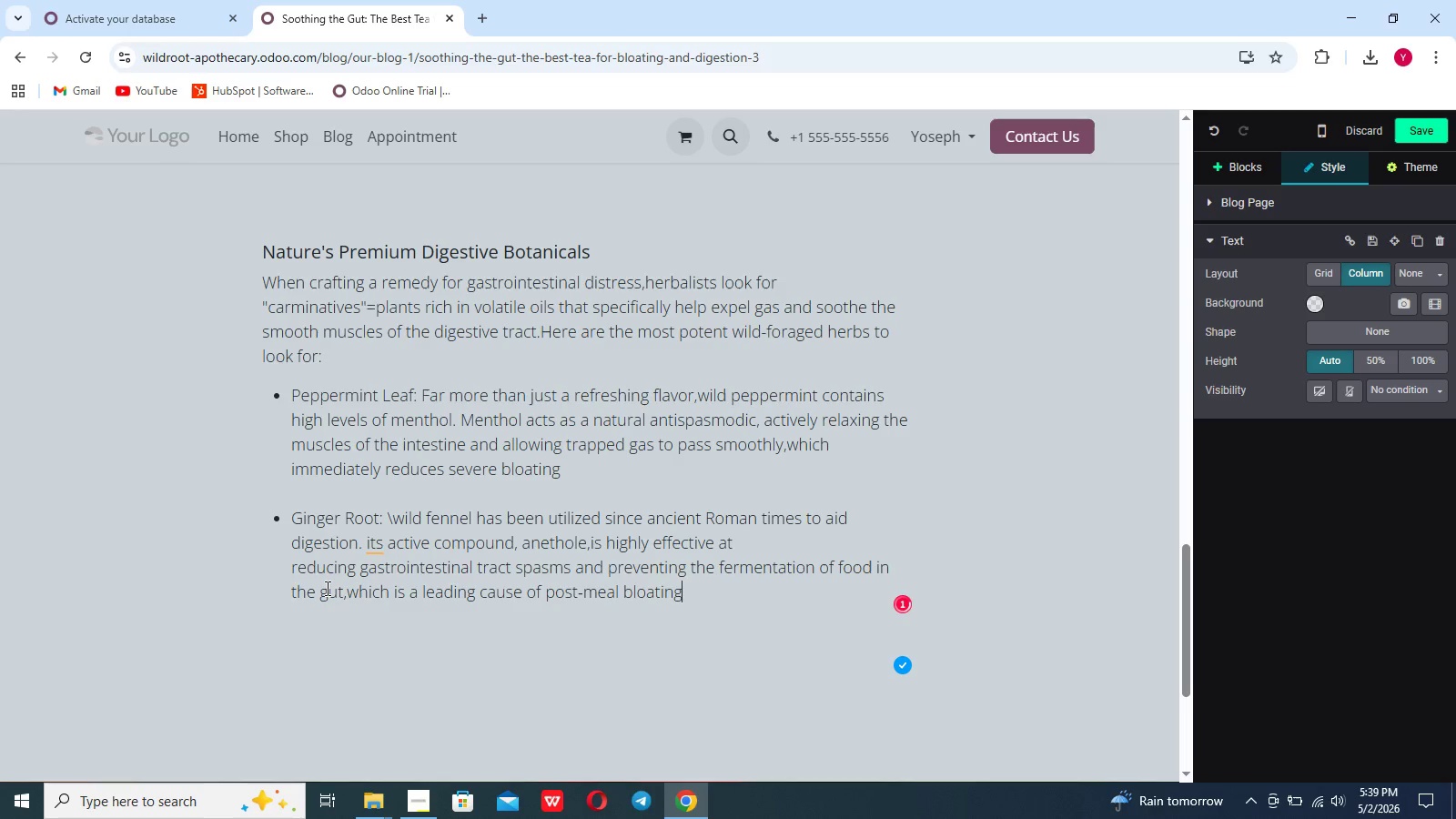 
key(Shift+Enter)
 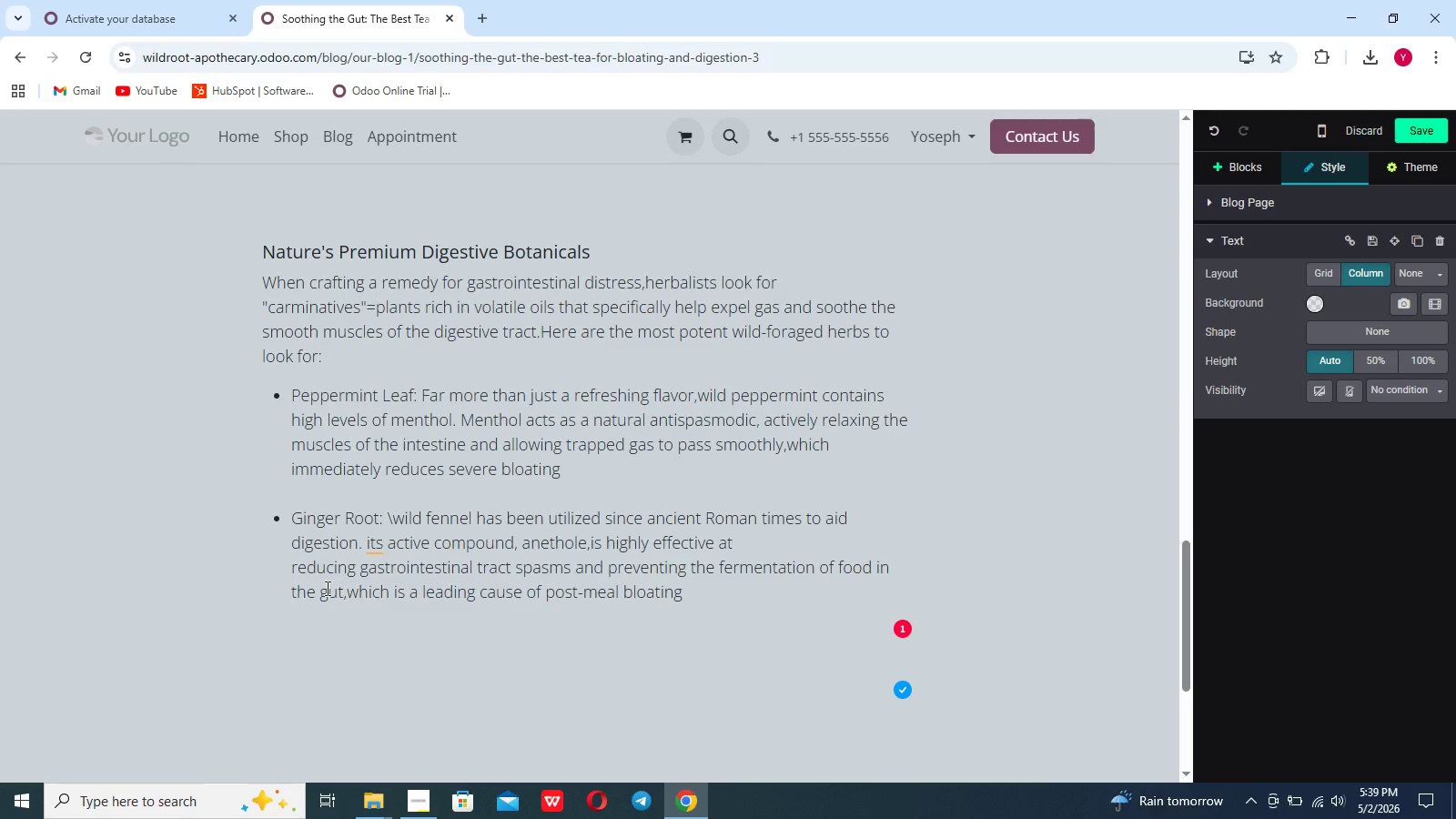 
key(Shift+Enter)
 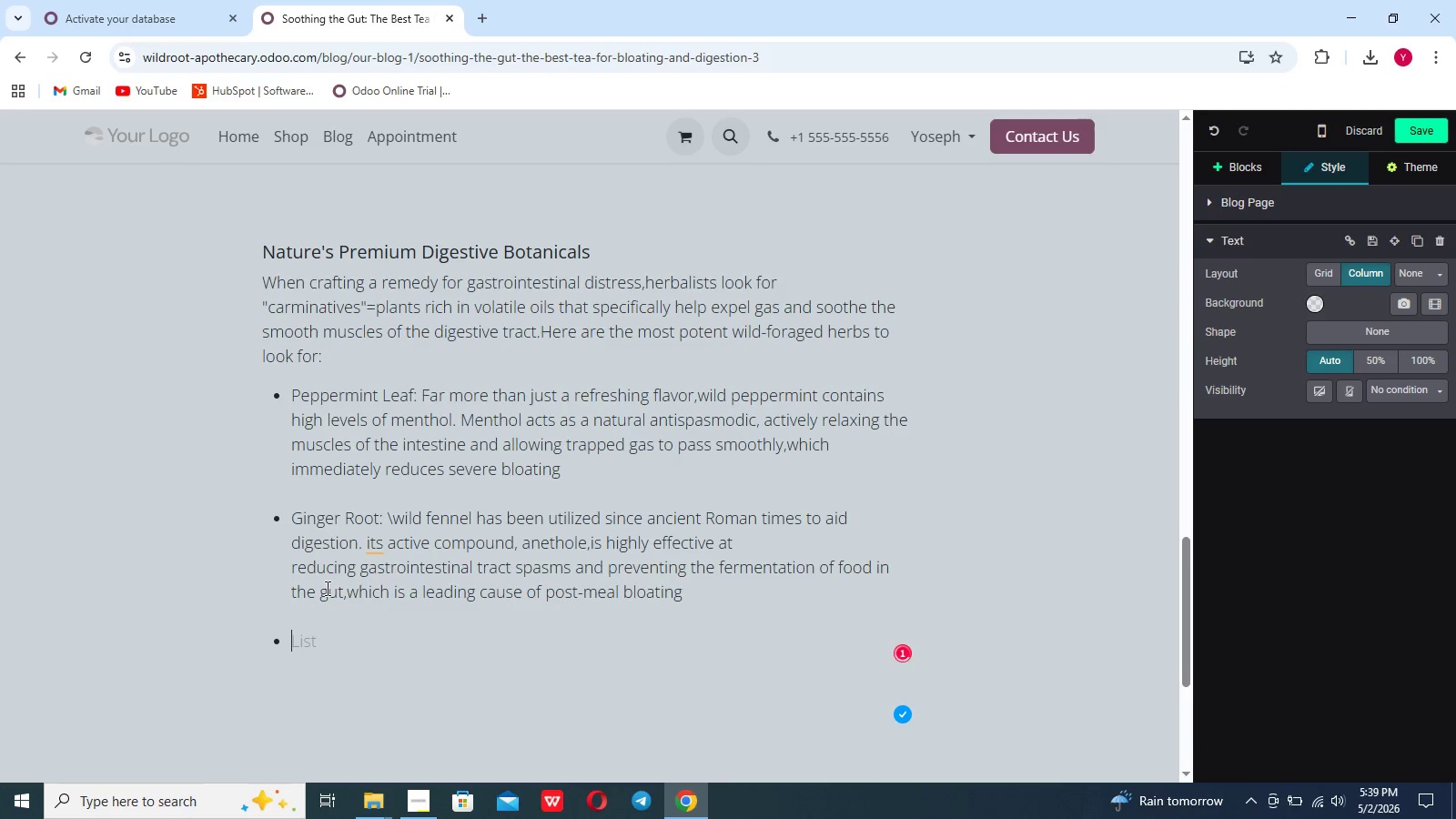 
hold_key(key=Break, duration=1.3)
 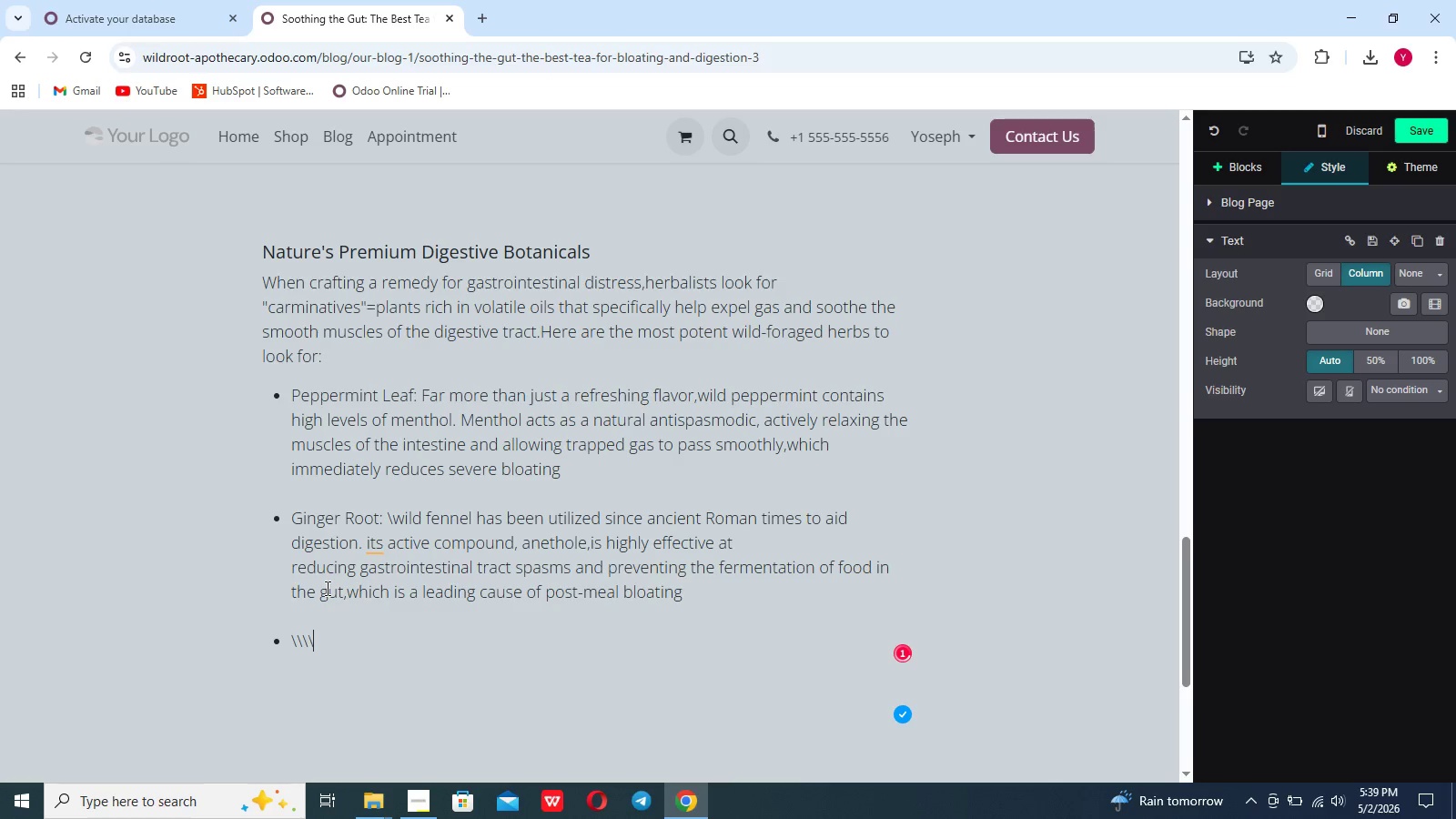 
type(MARSHmellow Root)
key(Backspace)
key(Backspace)
key(Backspace)
key(Backspace)
key(Backspace)
key(Backspace)
key(Backspace)
key(Backspace)
key(Backspace)
key(Backspace)
key(Backspace)
key(Backspace)
key(Backspace)
key(Backspace)
key(Backspace)
key(Backspace)
type( MARSHMELLOW Roots)
 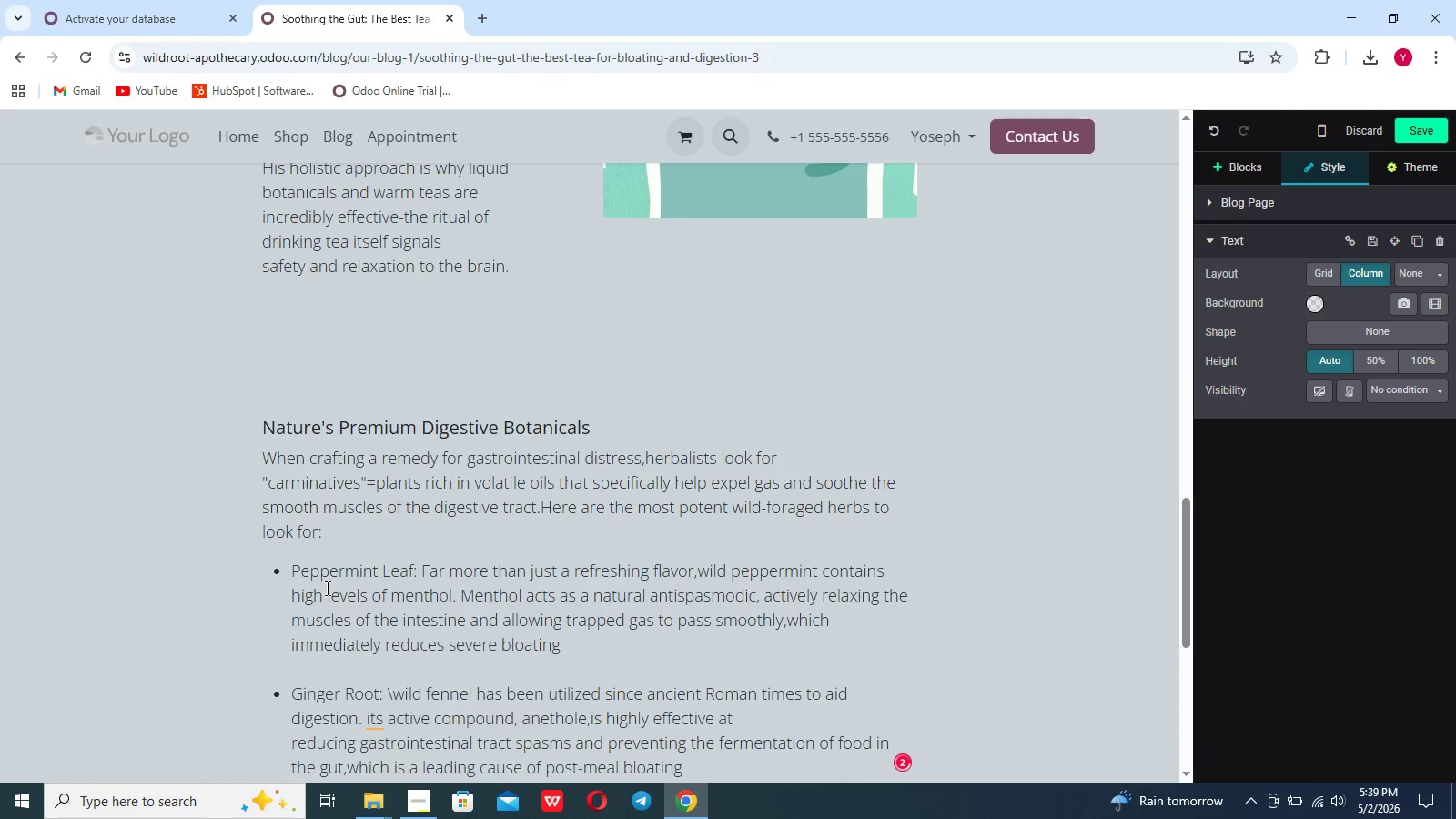 
scroll: coordinate [326, 588], scroll_direction: up, amount: 6.0
 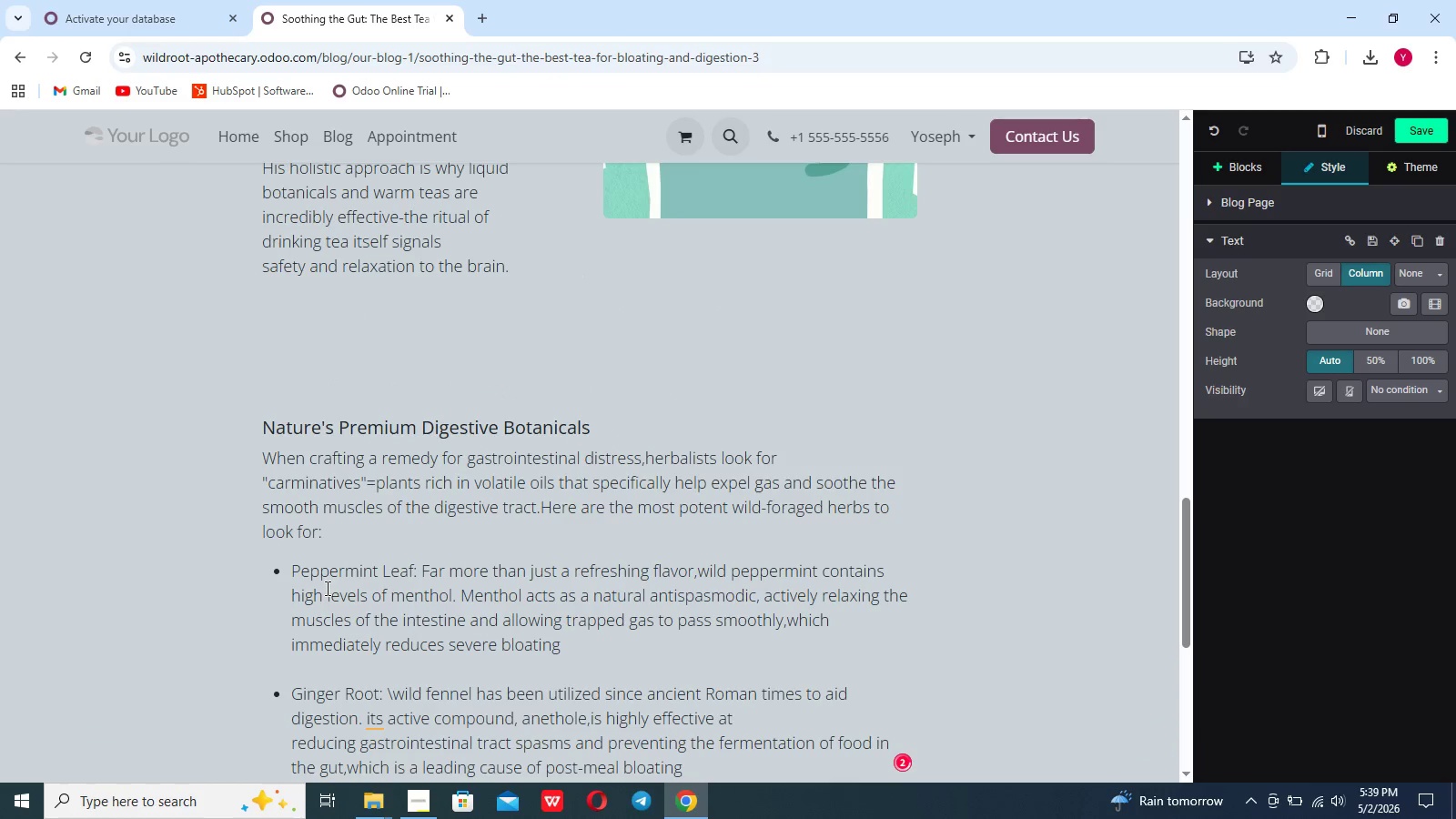 
key(Backspace)
 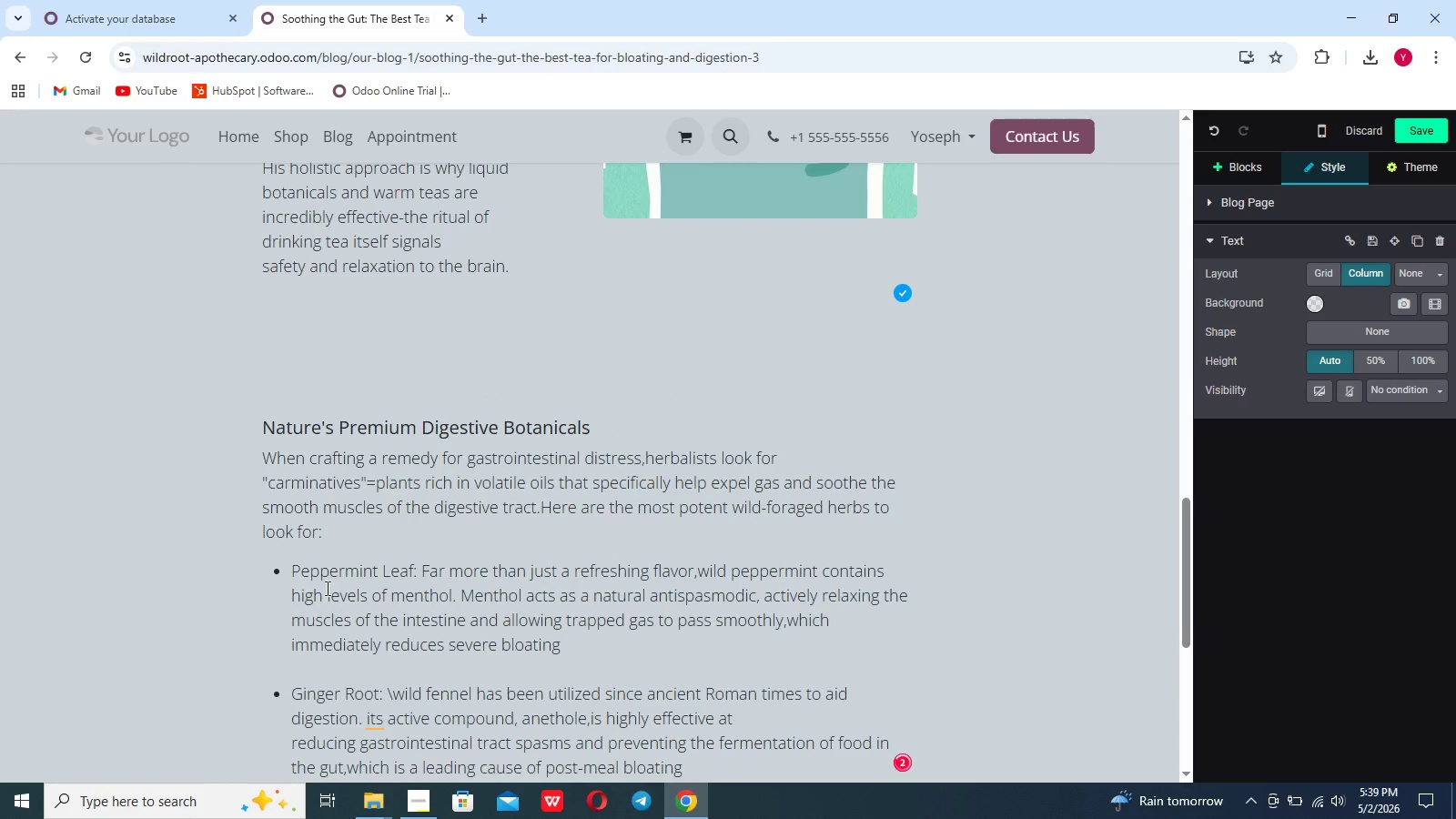 
scroll: coordinate [326, 588], scroll_direction: down, amount: 7.0
 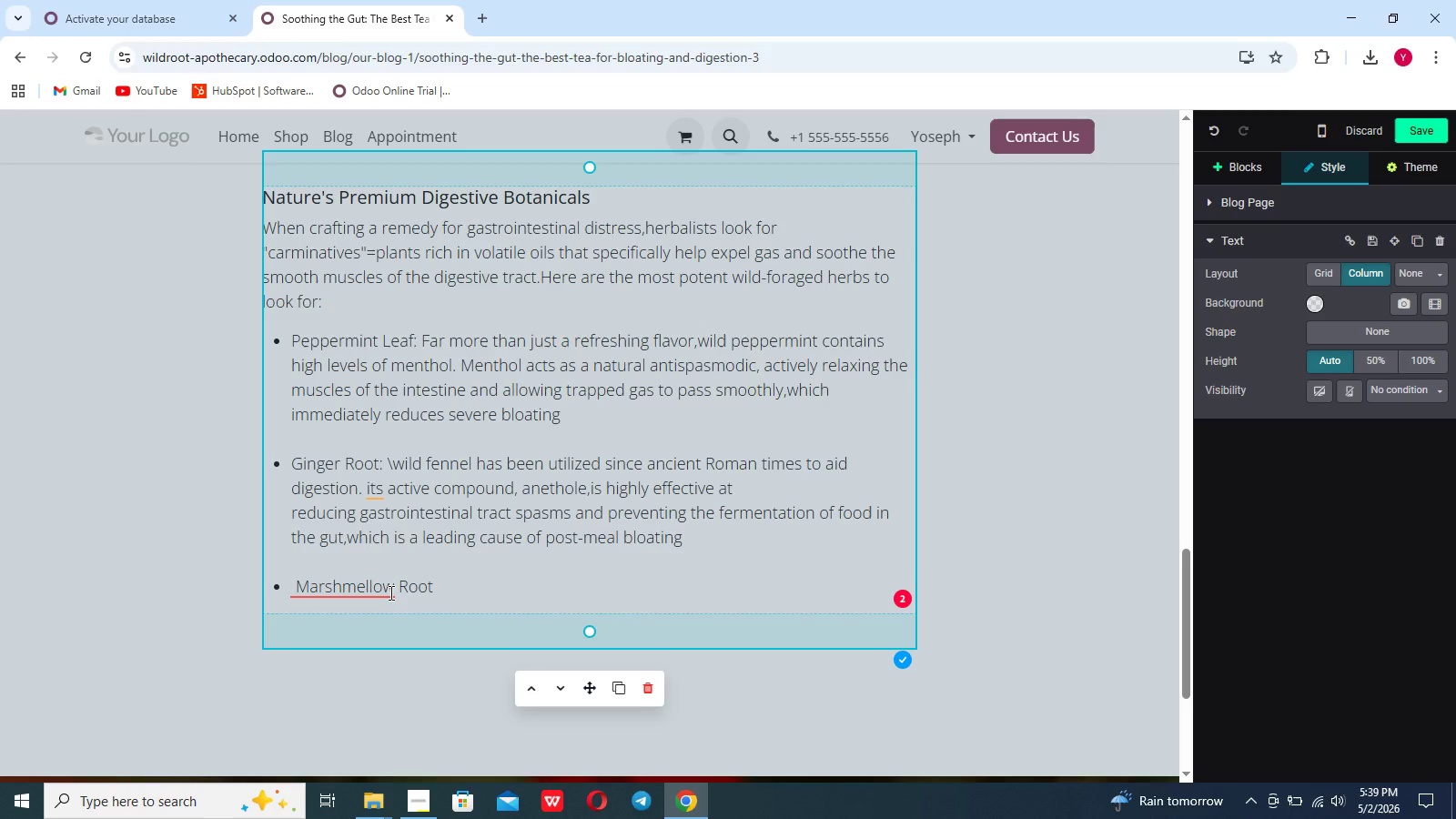 
wait(5.12)
 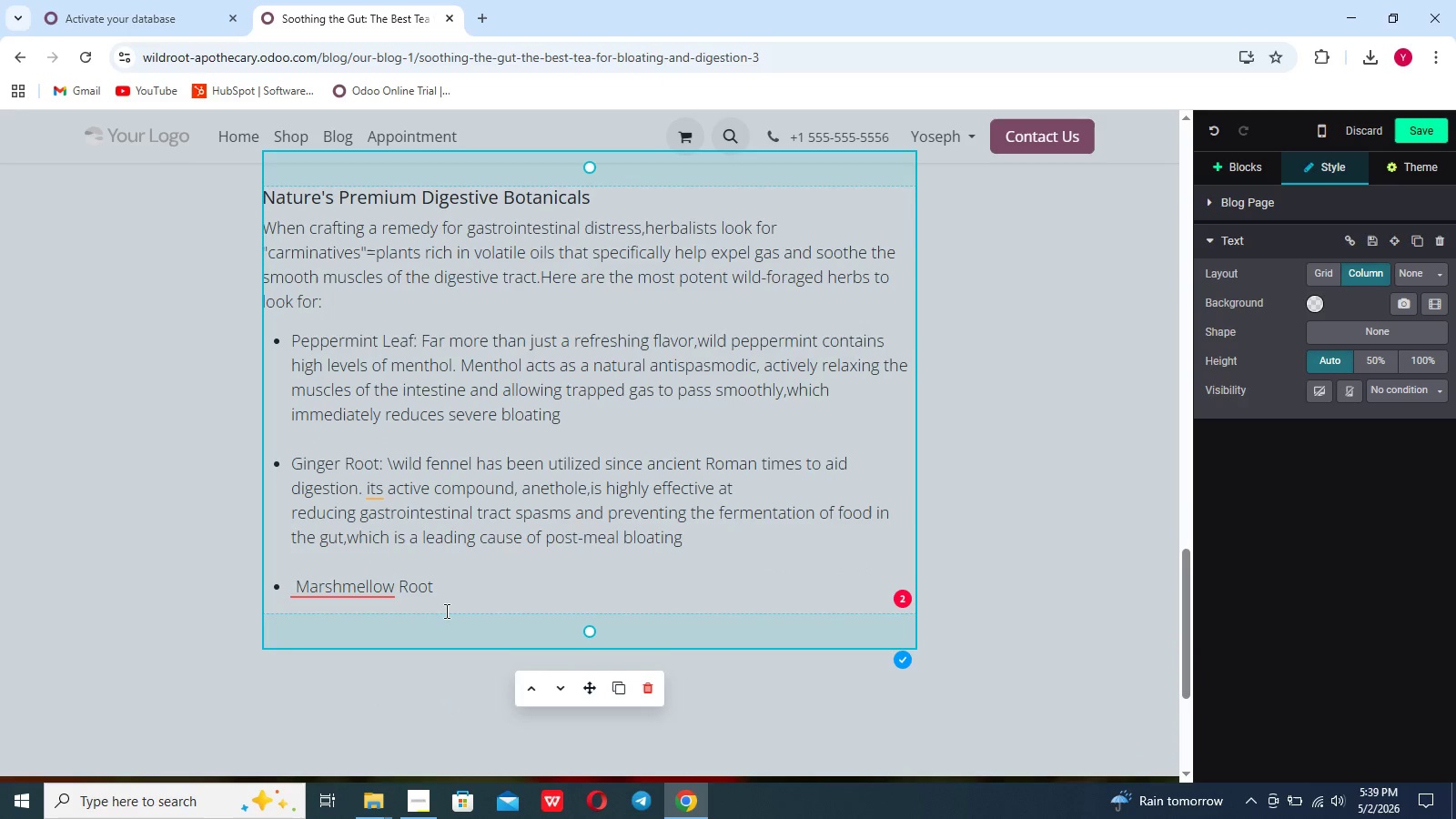 
hold_key(key=ArrowLeft, duration=0.81)
 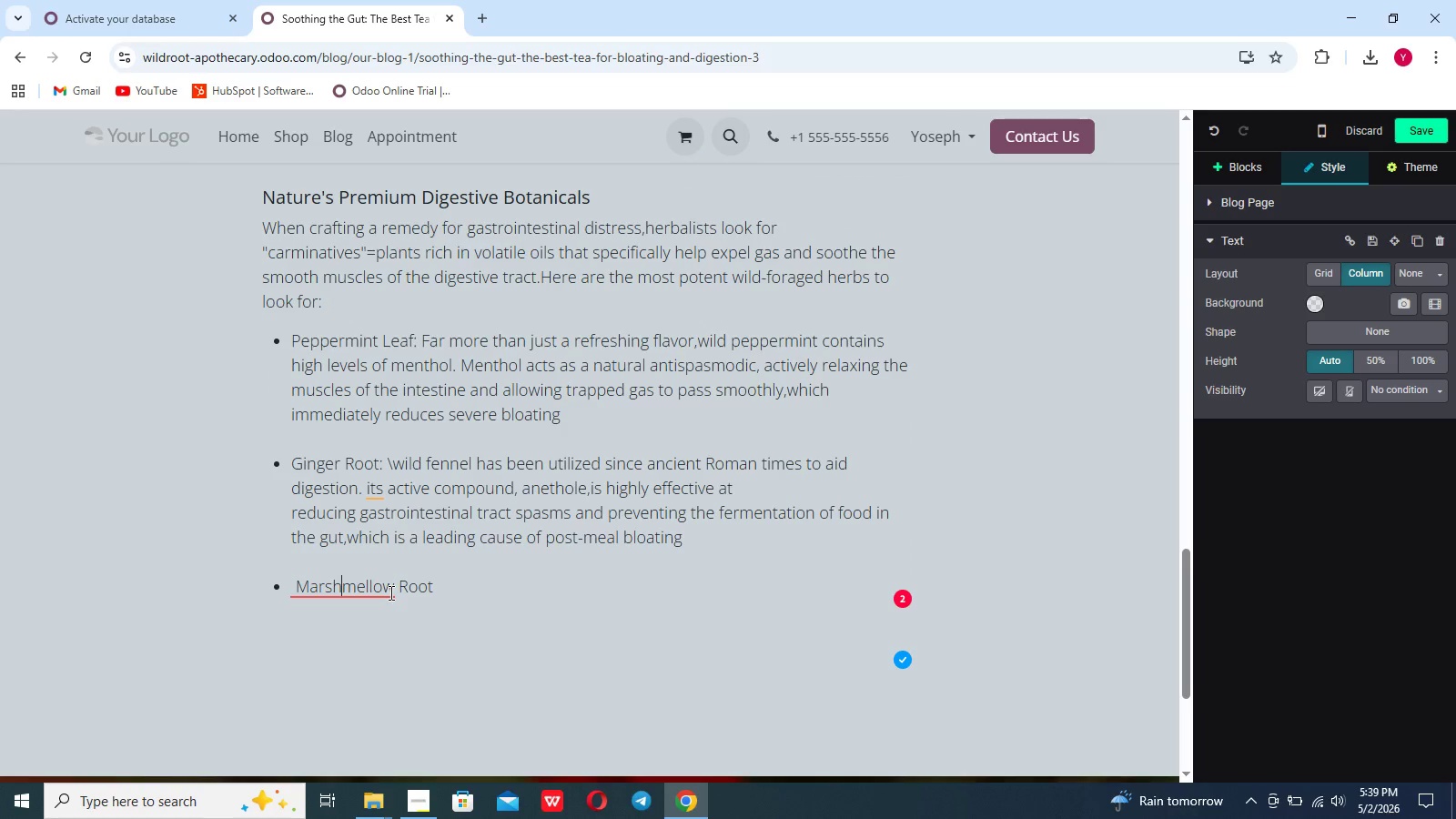 
key(ArrowRight)
 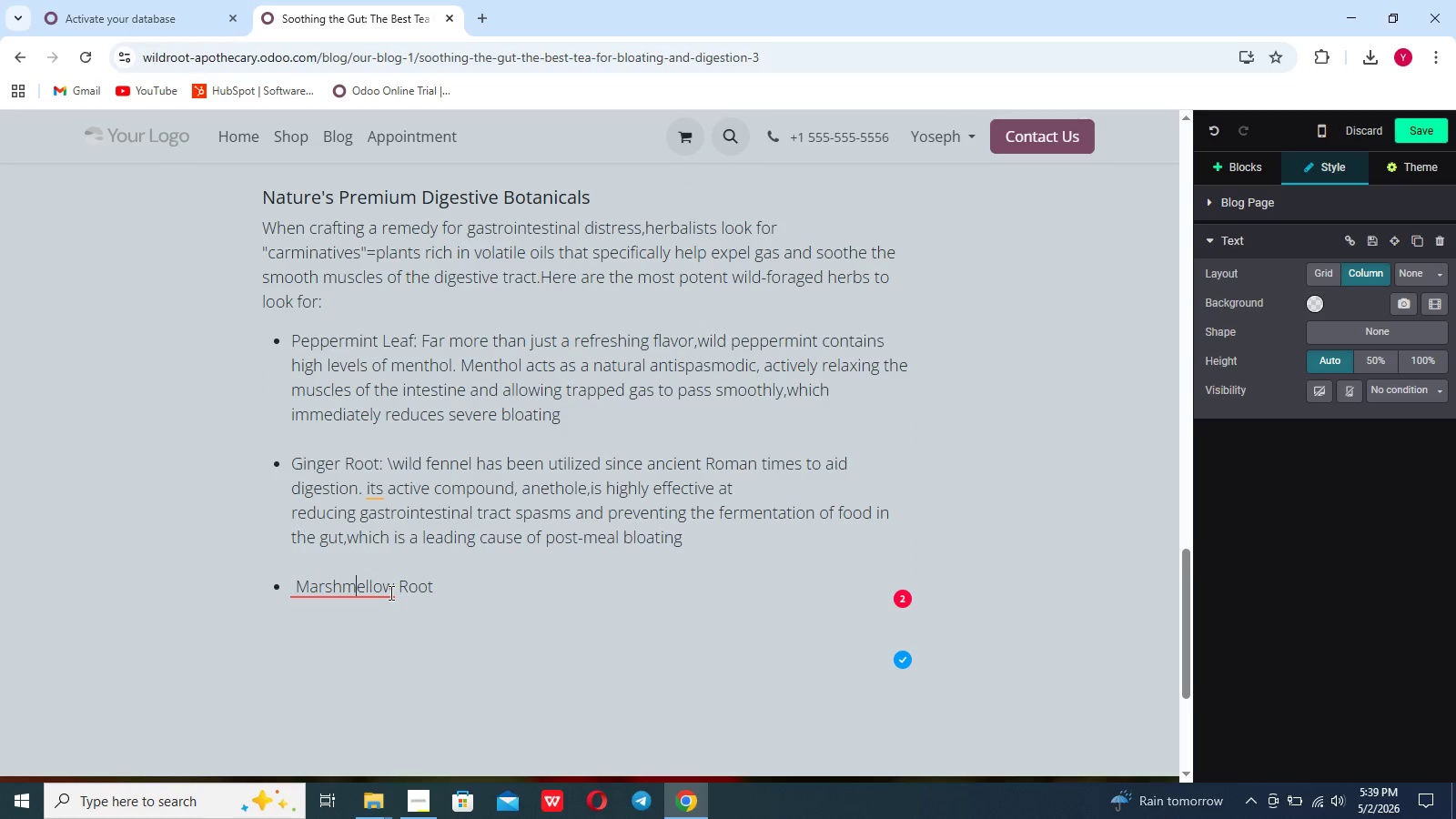 
key(ArrowRight)
 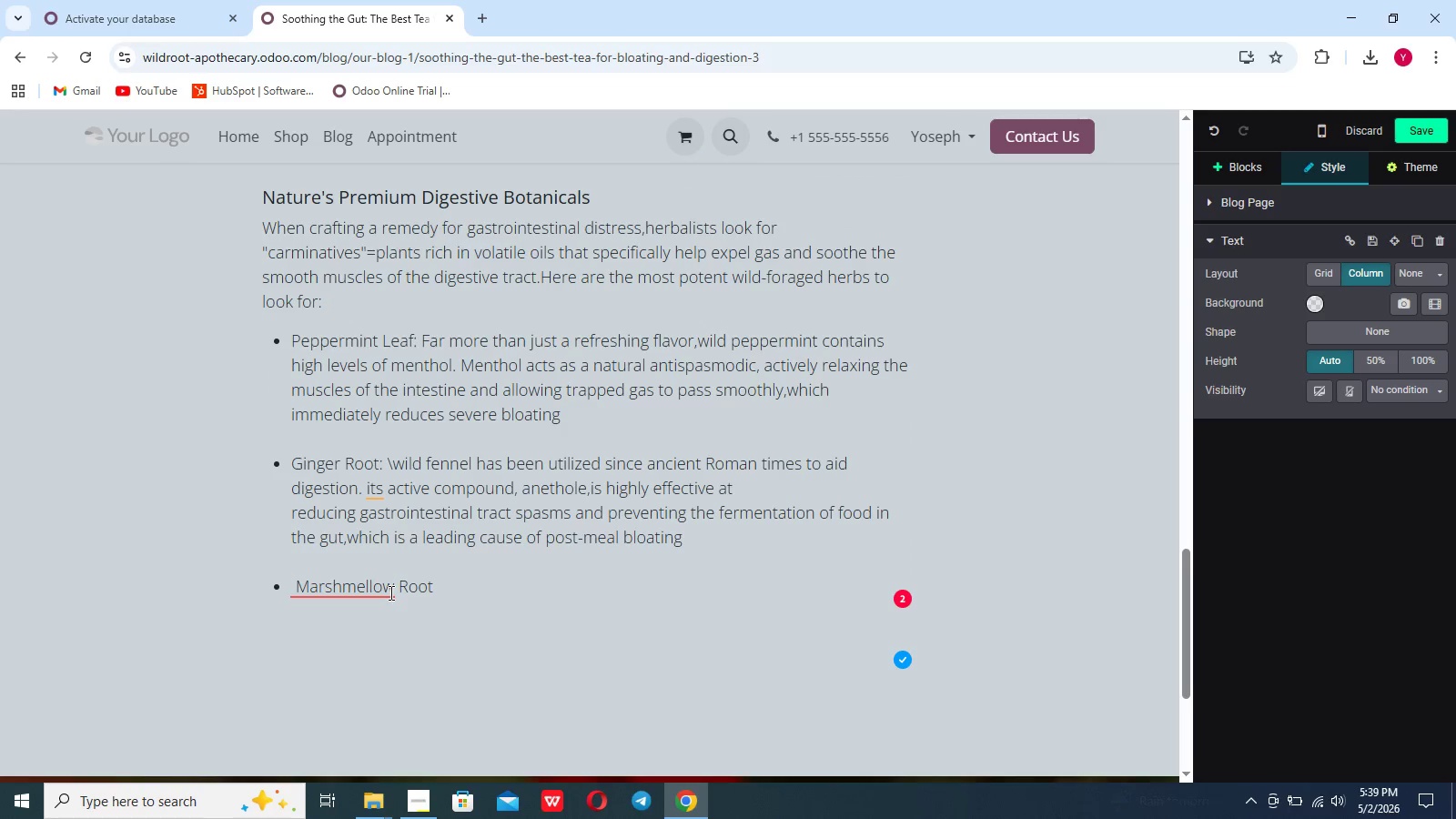 
key(Backspace)
 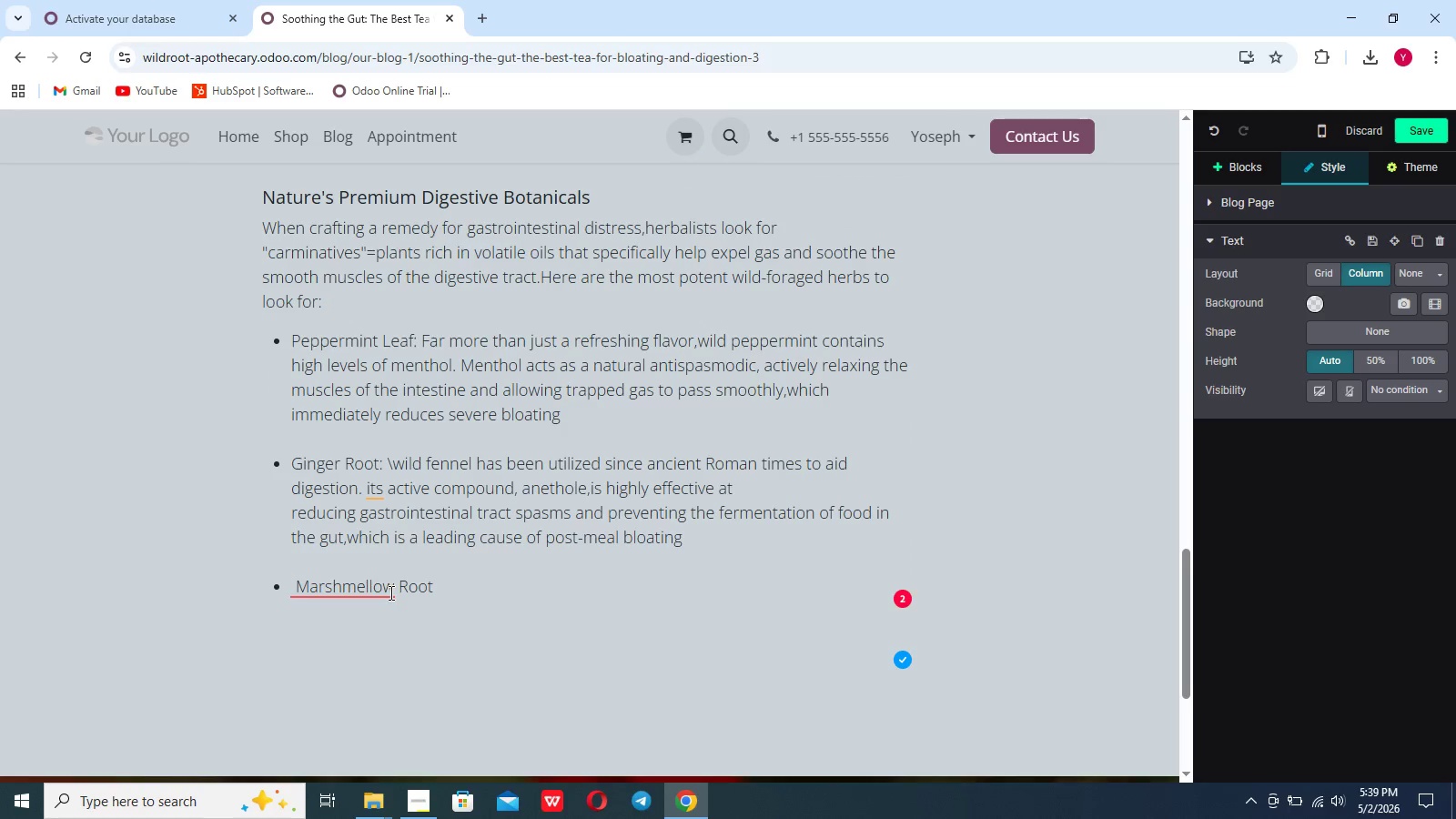 
key(A)
 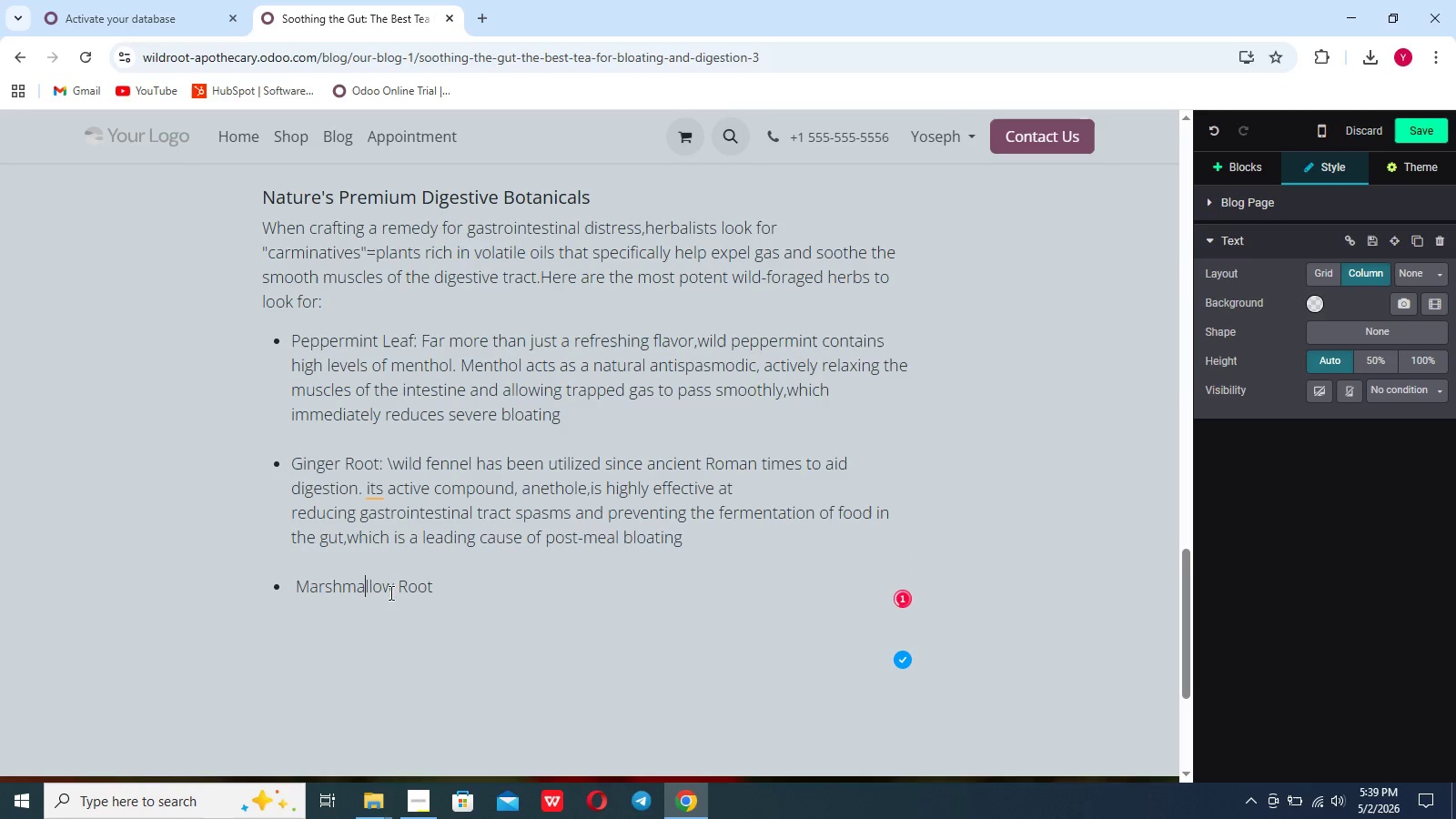 
hold_key(key=ArrowRight, duration=0.86)
 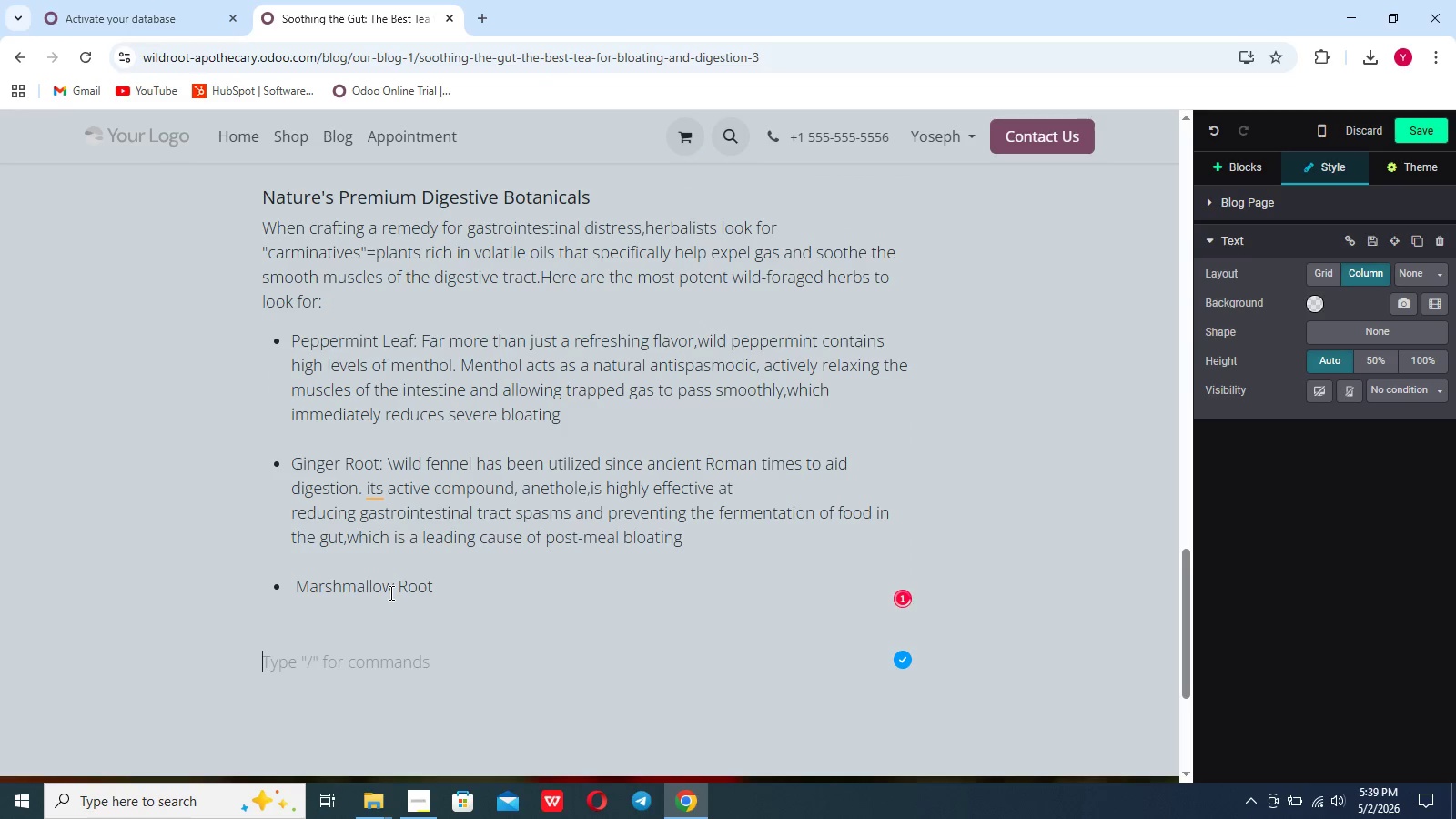 
key(ArrowLeft)
 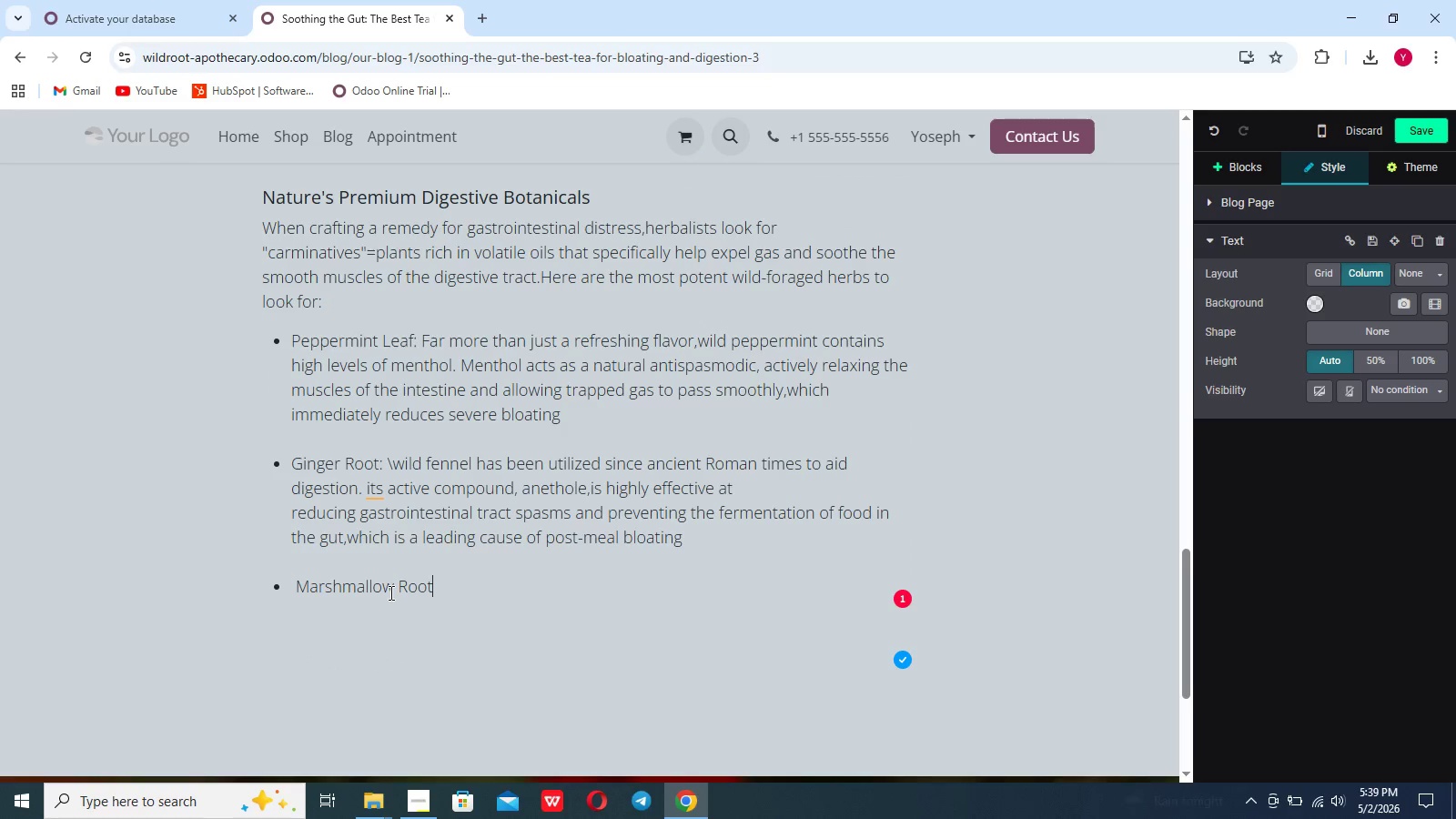 
key(Shift+ShiftLeft)
 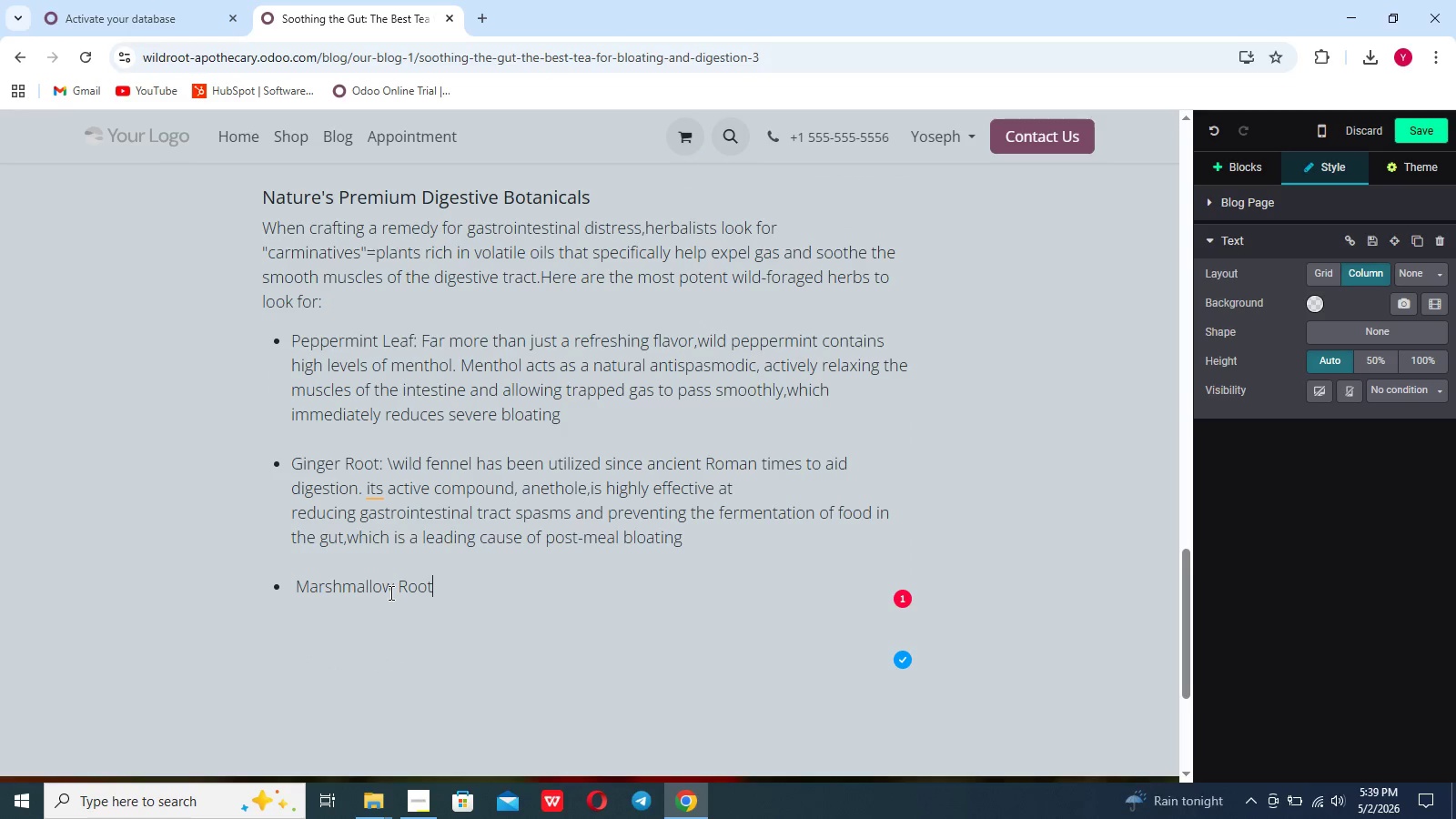 
key(Shift+Semicolon)
 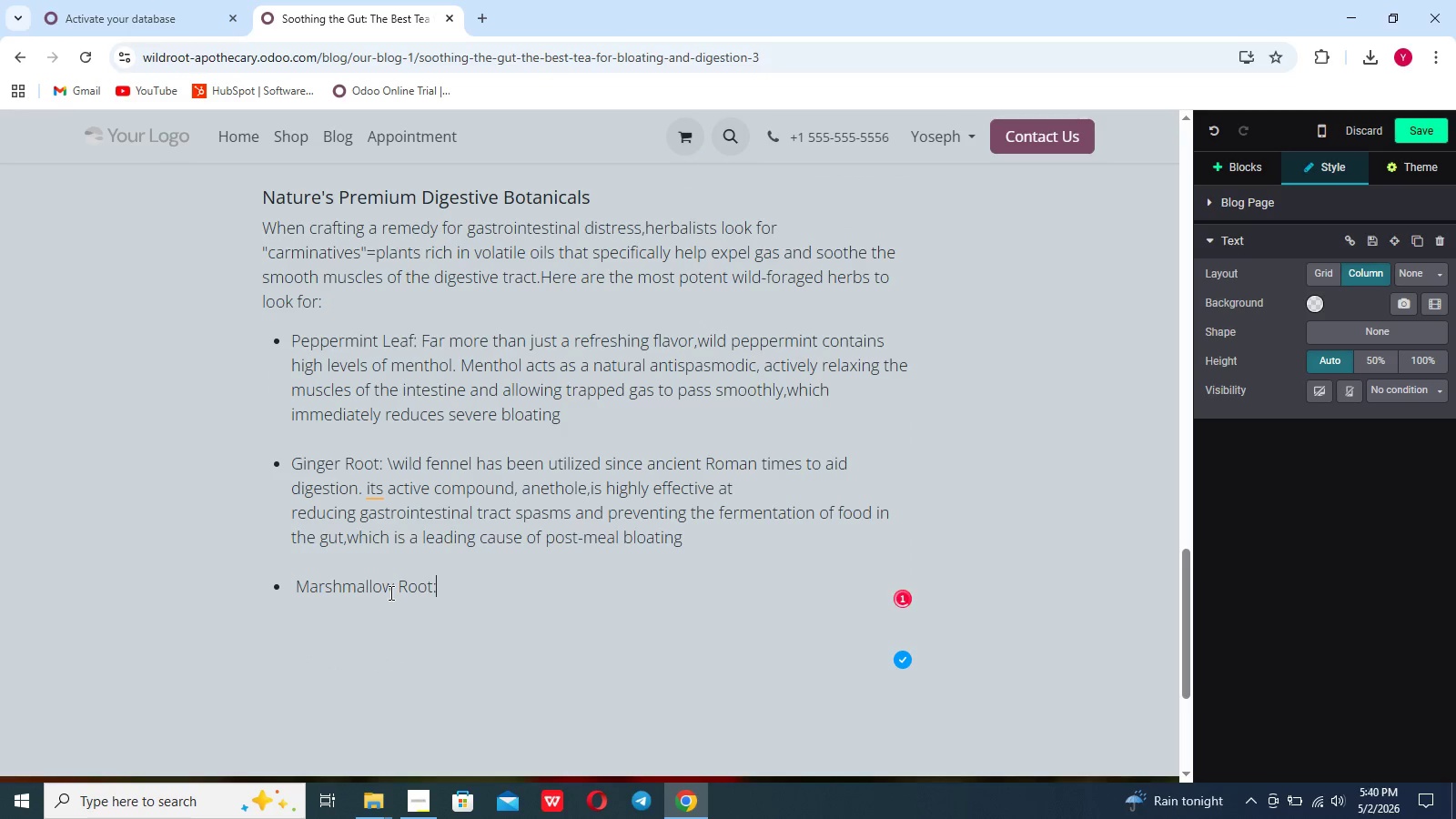 
key(Space)
 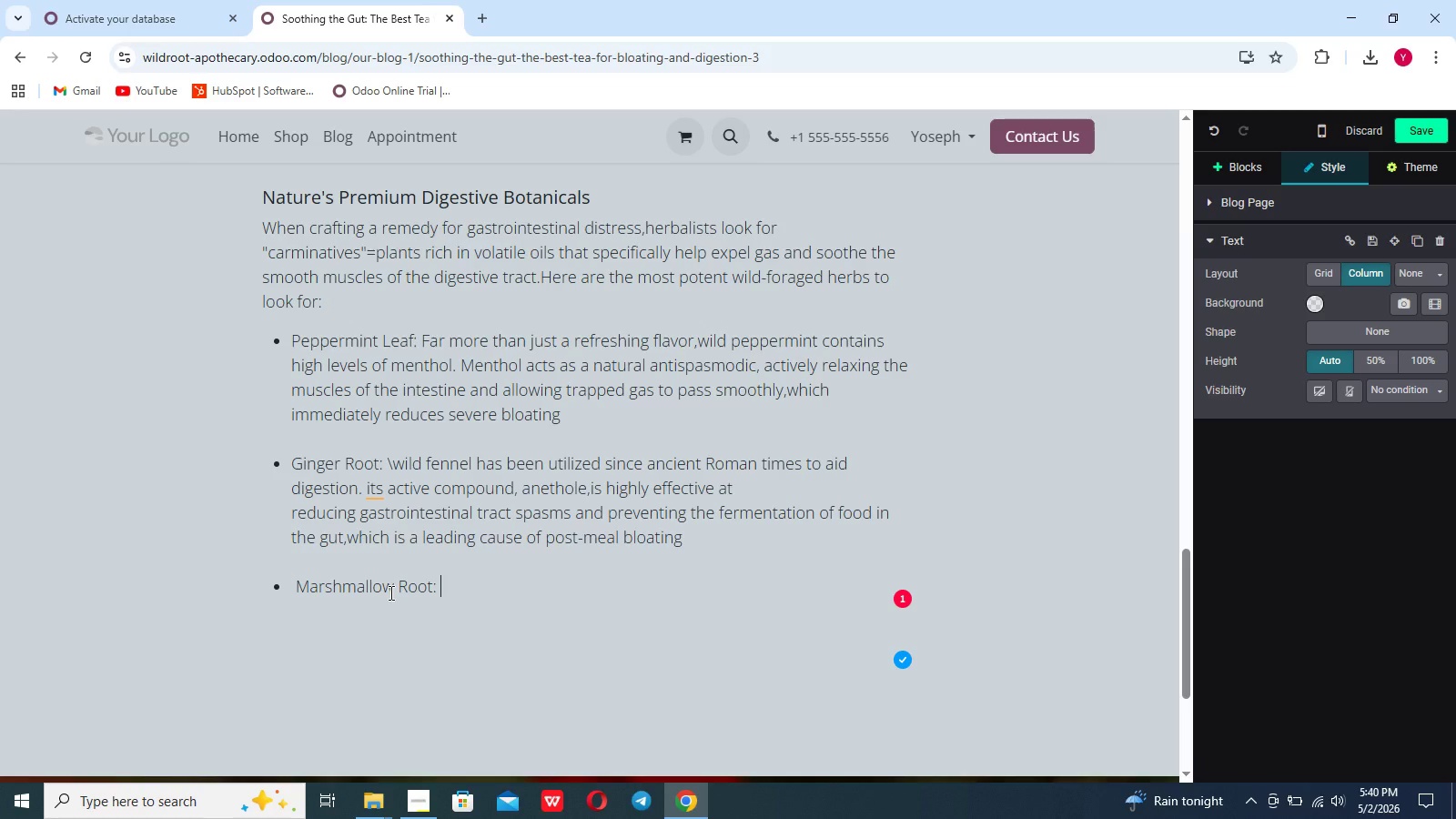 
wait(10.27)
 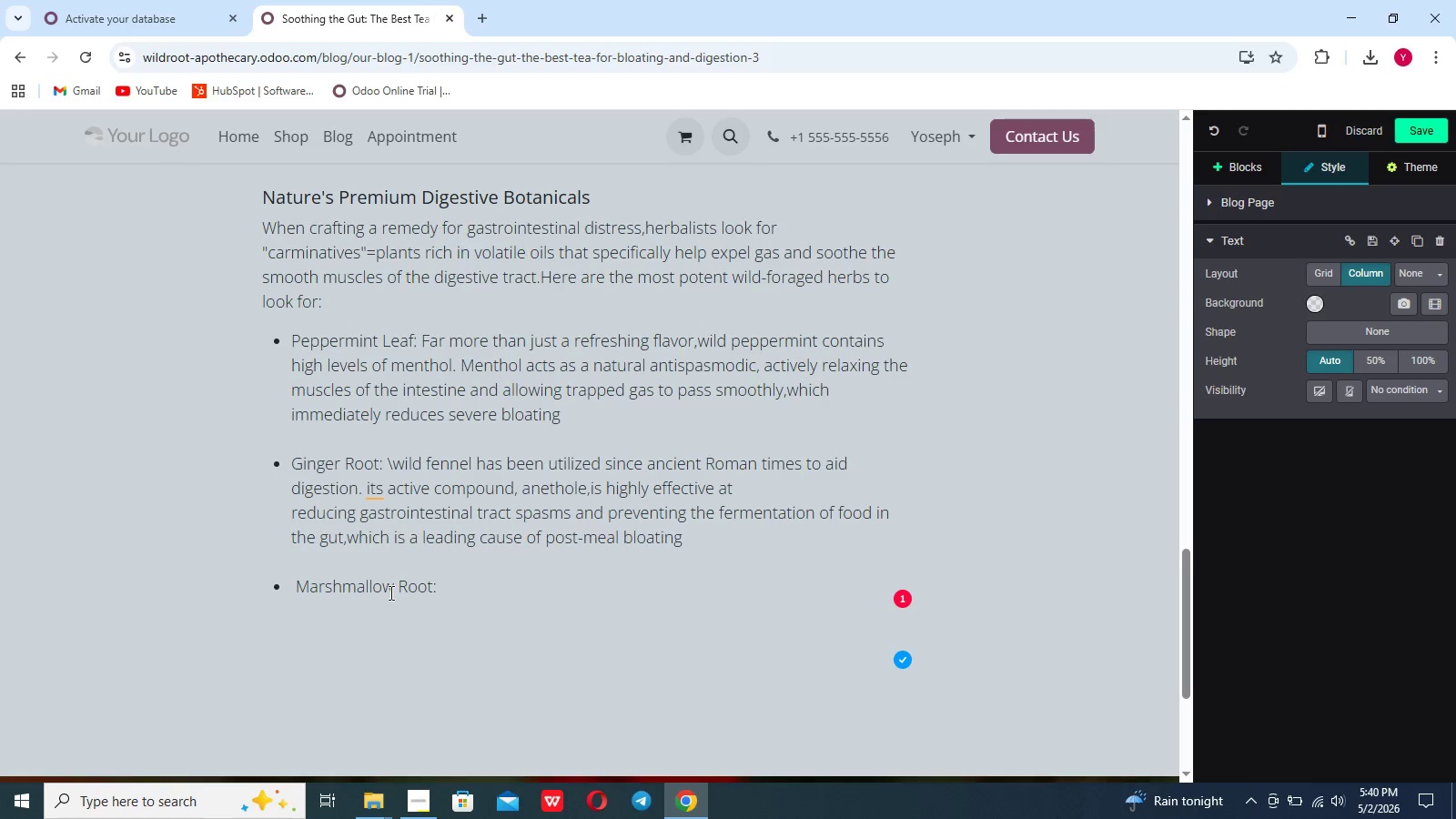 
type(This highly)
 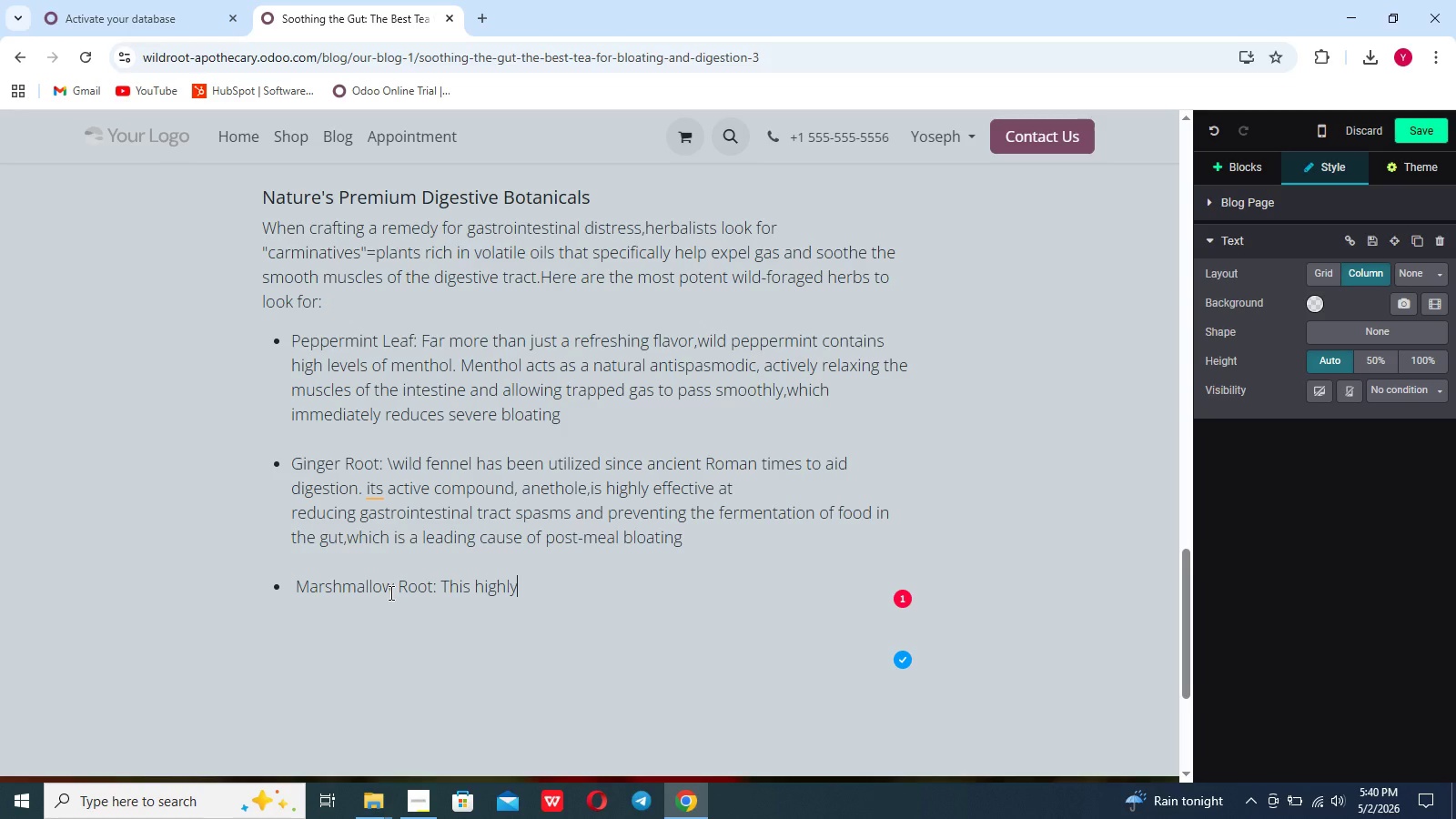 
wait(18.08)
 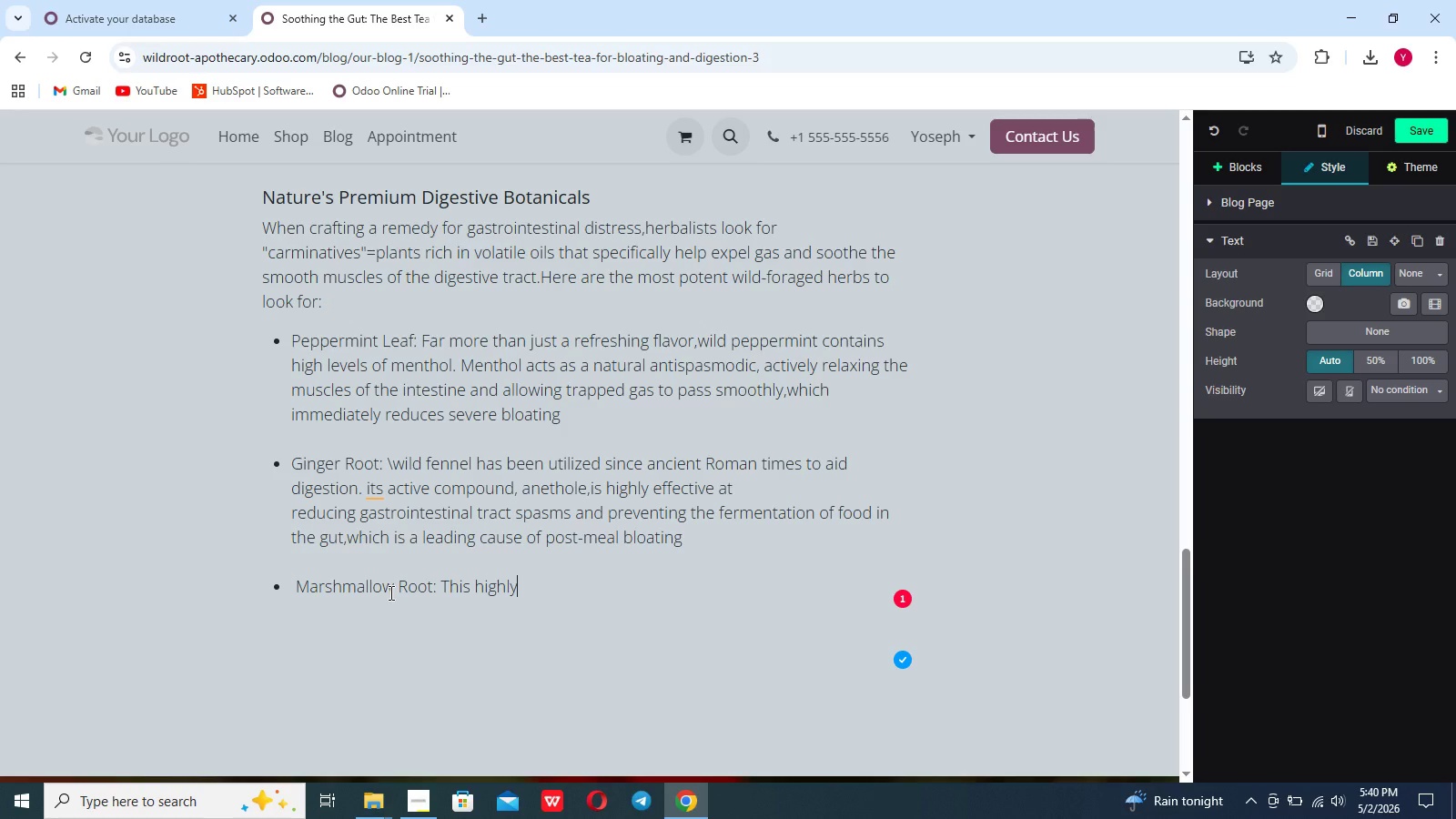 
left_click([378, 464])
 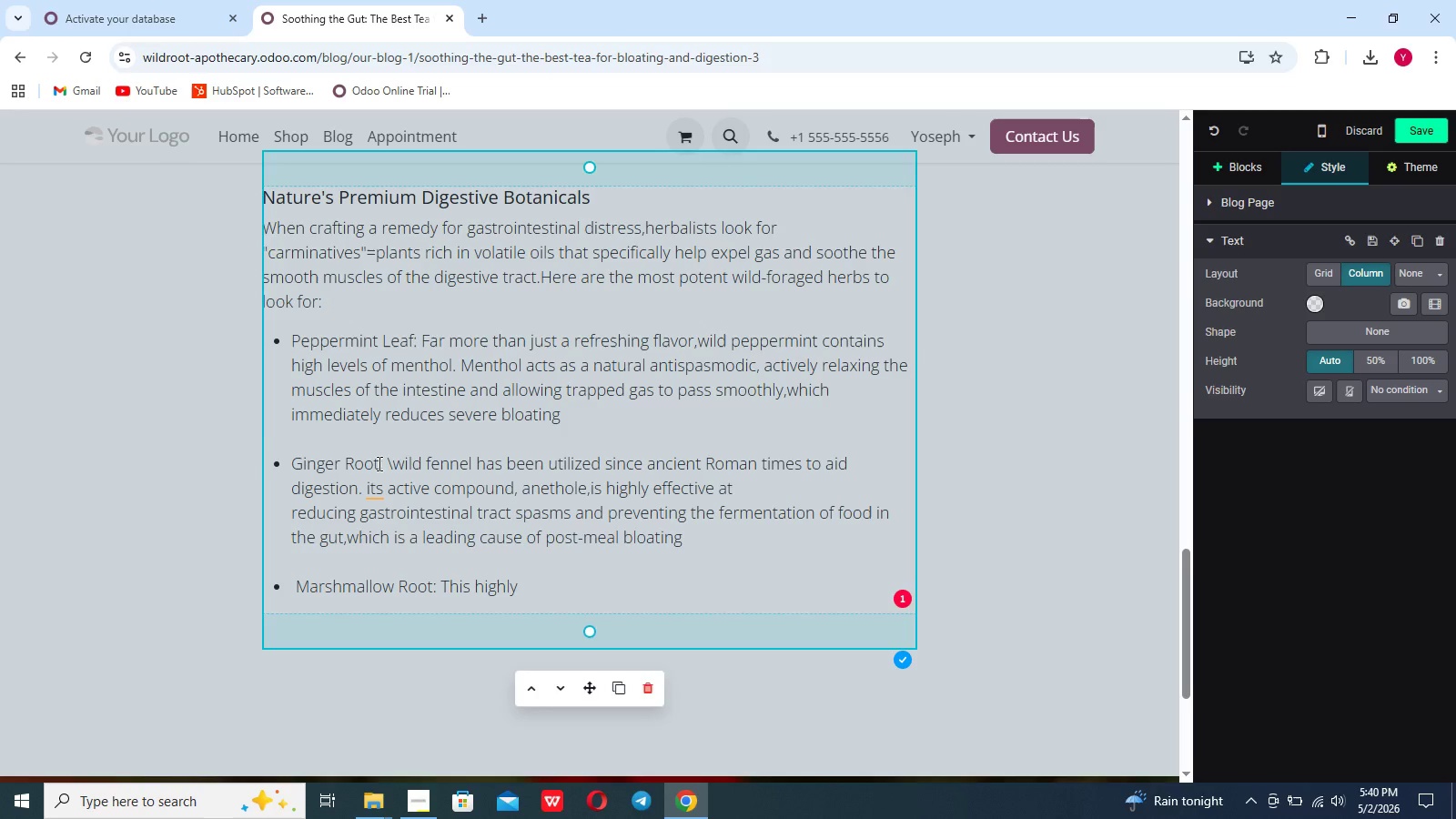 
key(Backspace)
key(Backspace)
key(Backspace)
key(Backspace)
key(Backspace)
key(Backspace)
key(Backspace)
key(Backspace)
key(Backspace)
key(Backspace)
key(Backspace)
type(Fennel Seed)
 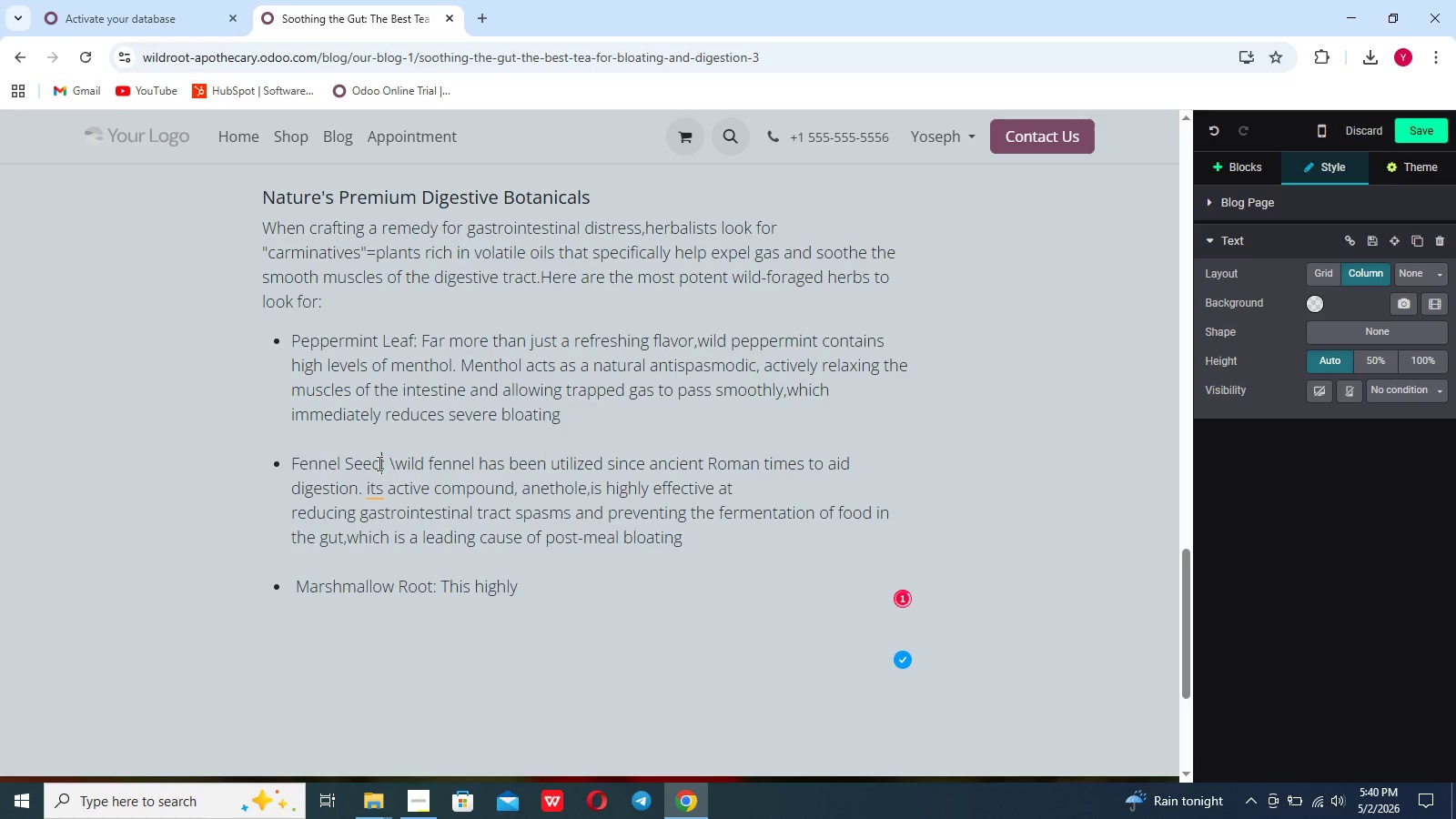 
key(ArrowRight)
 